 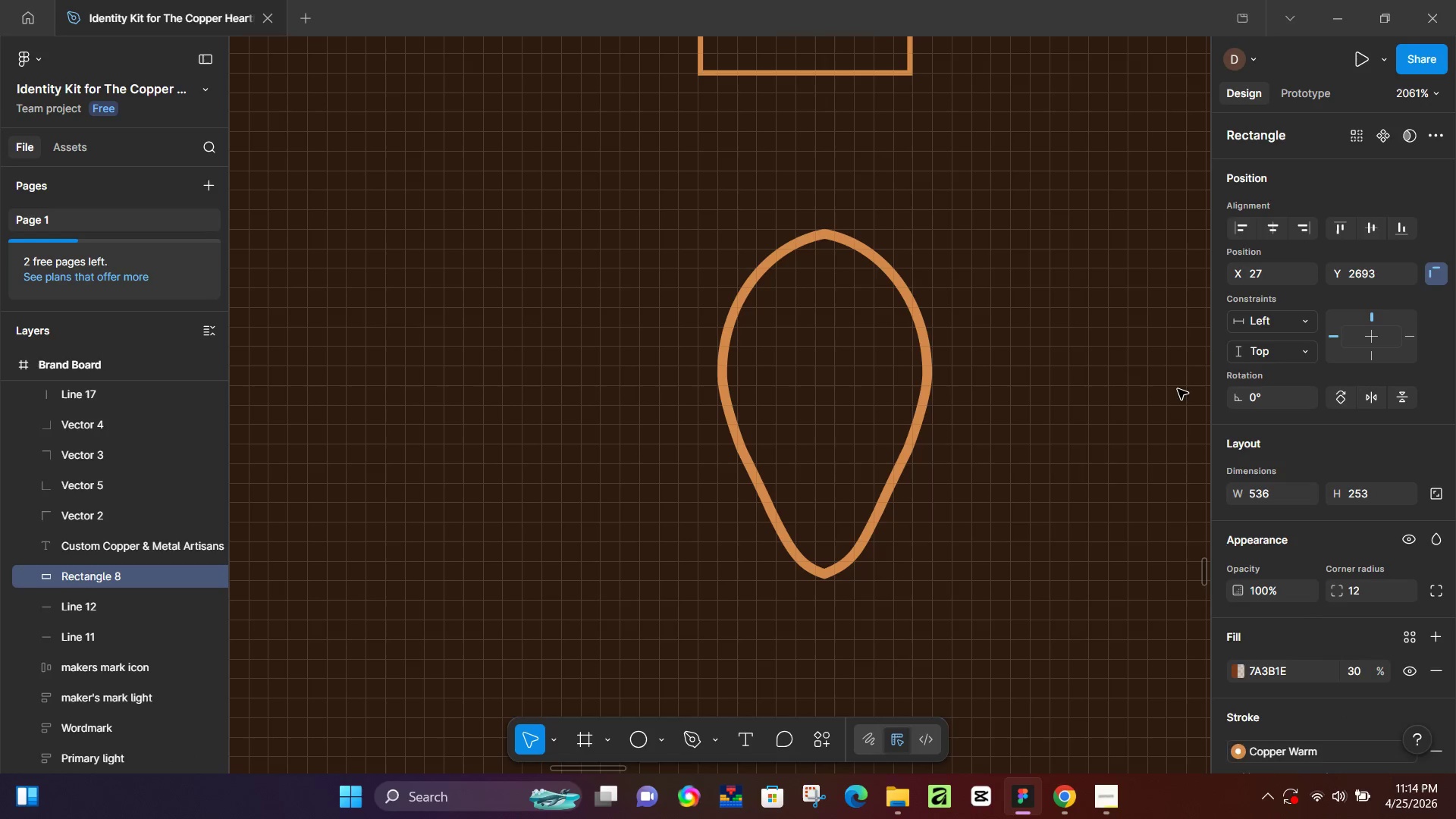 
scroll: coordinate [916, 475], scroll_direction: down, amount: 5.0
 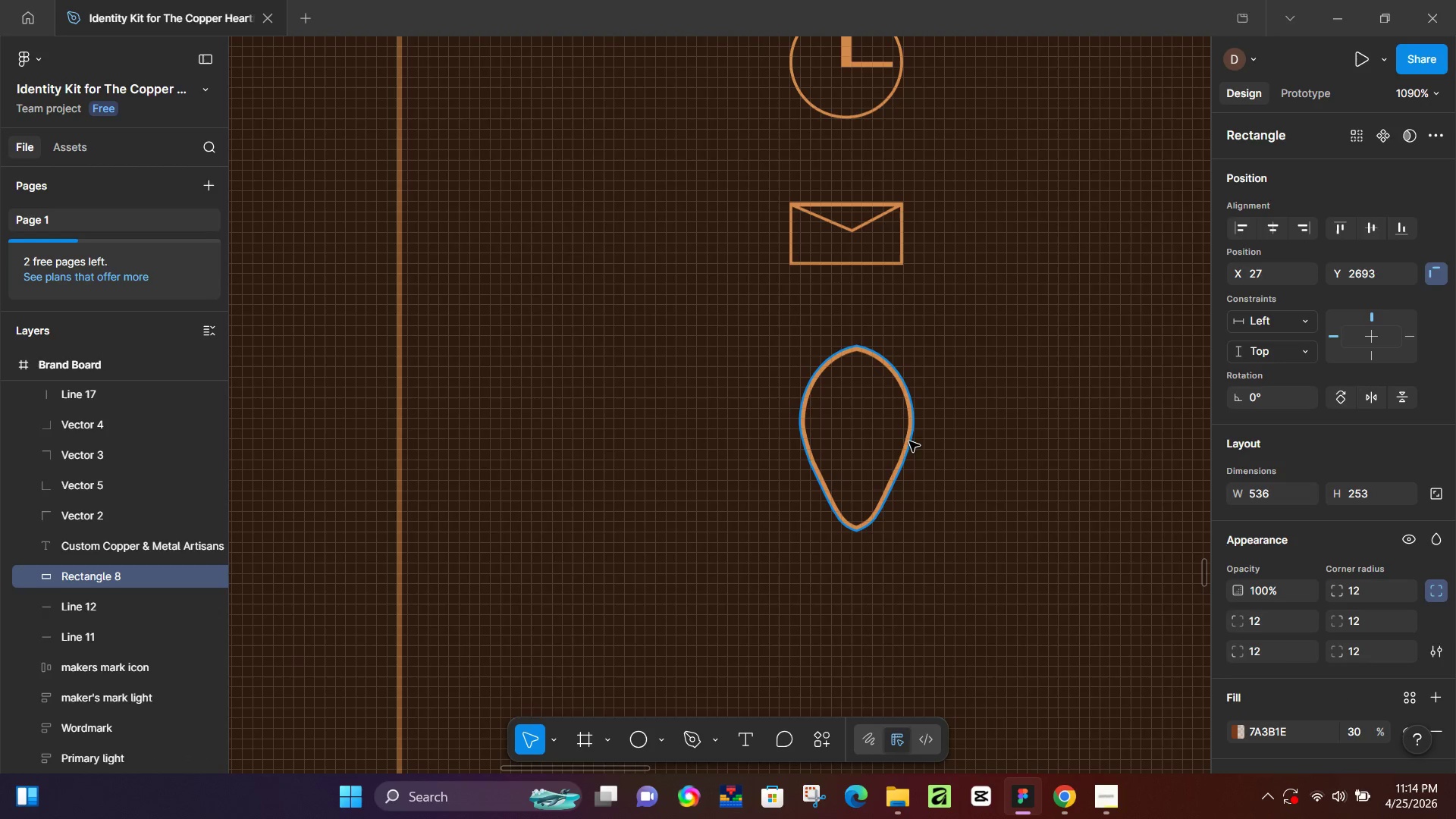 
left_click([913, 431])
 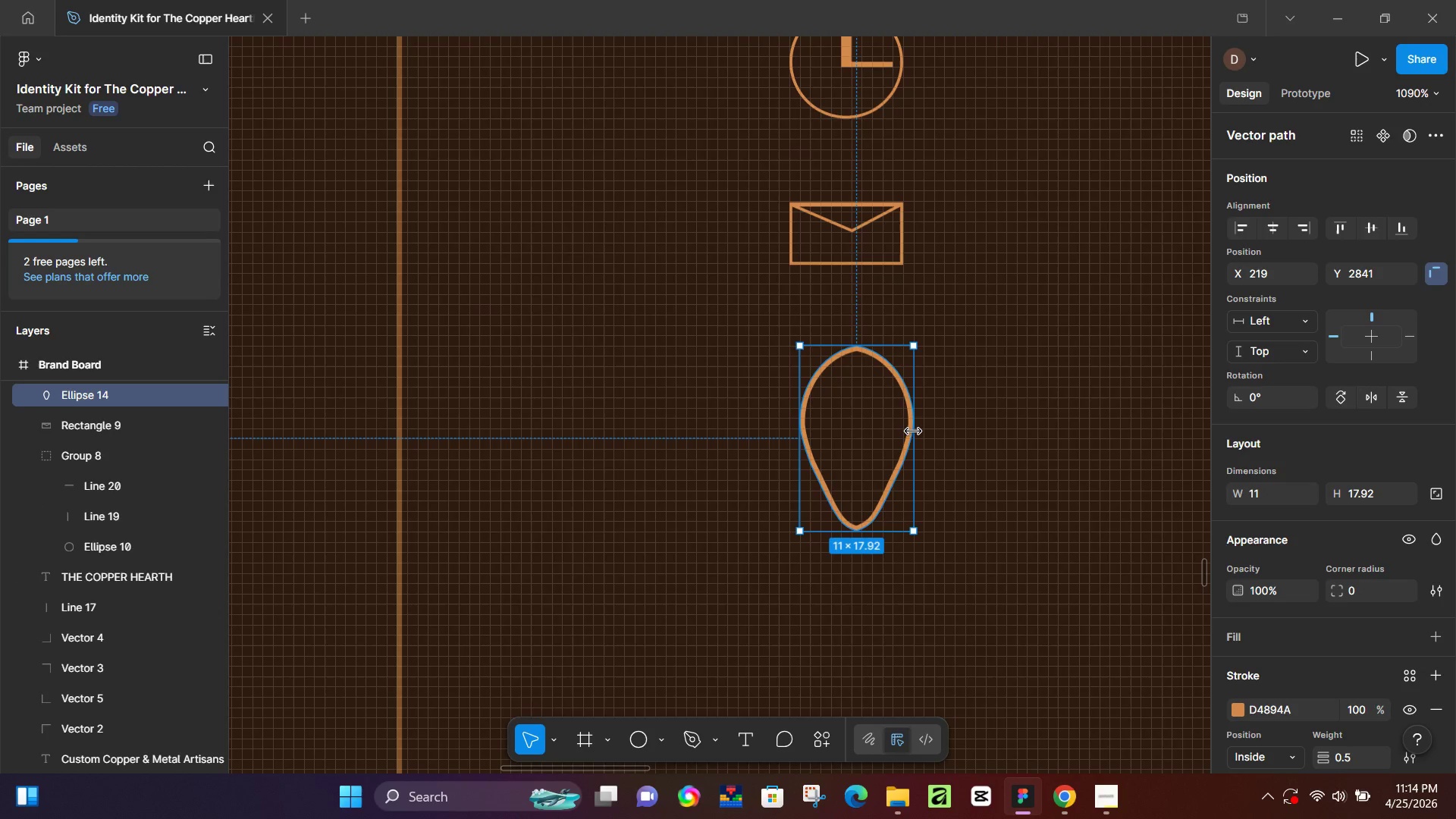 
key(K)
 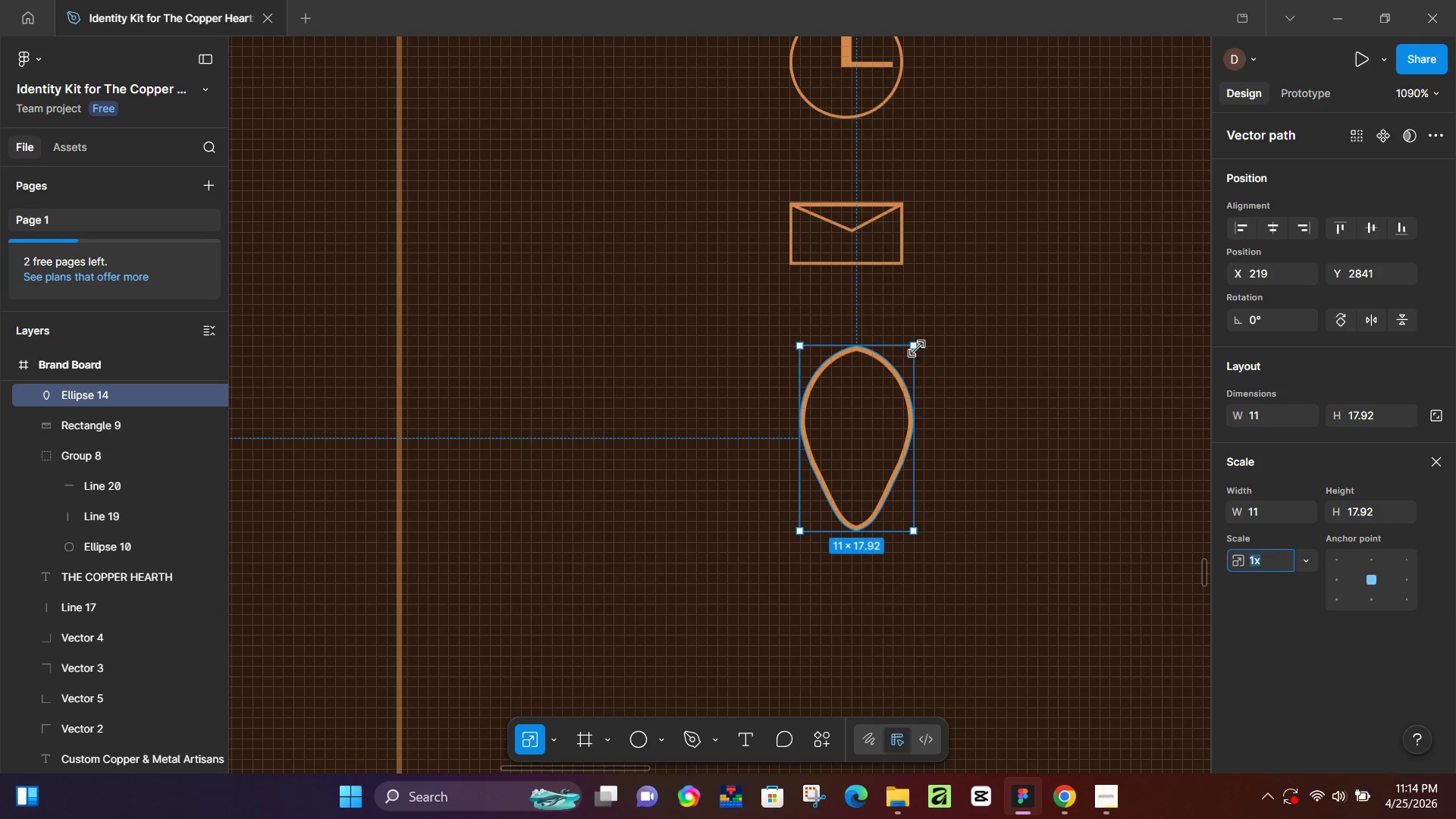 
left_click_drag(start_coordinate=[917, 346], to_coordinate=[883, 428])
 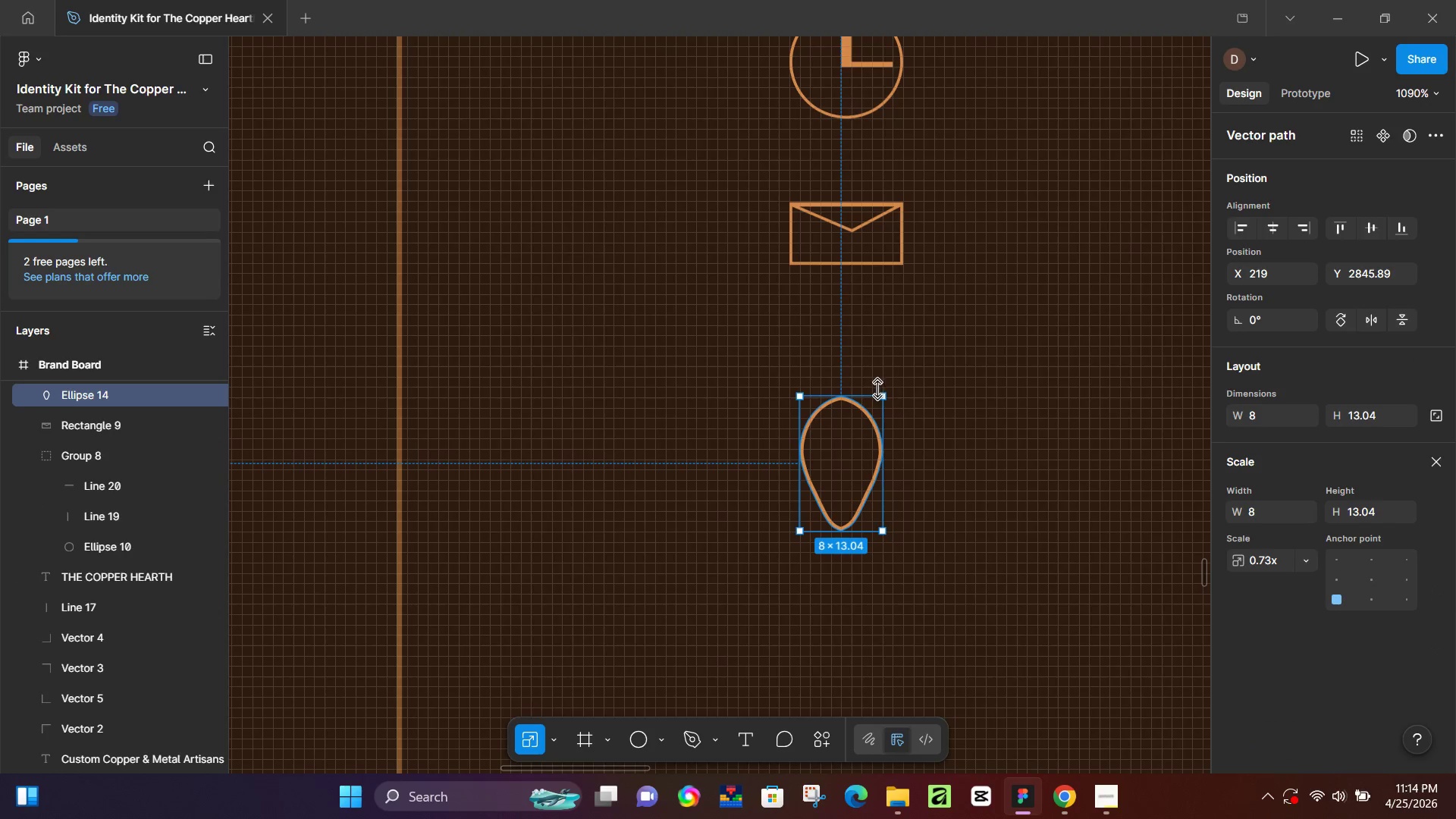 
left_click_drag(start_coordinate=[882, 396], to_coordinate=[862, 507])
 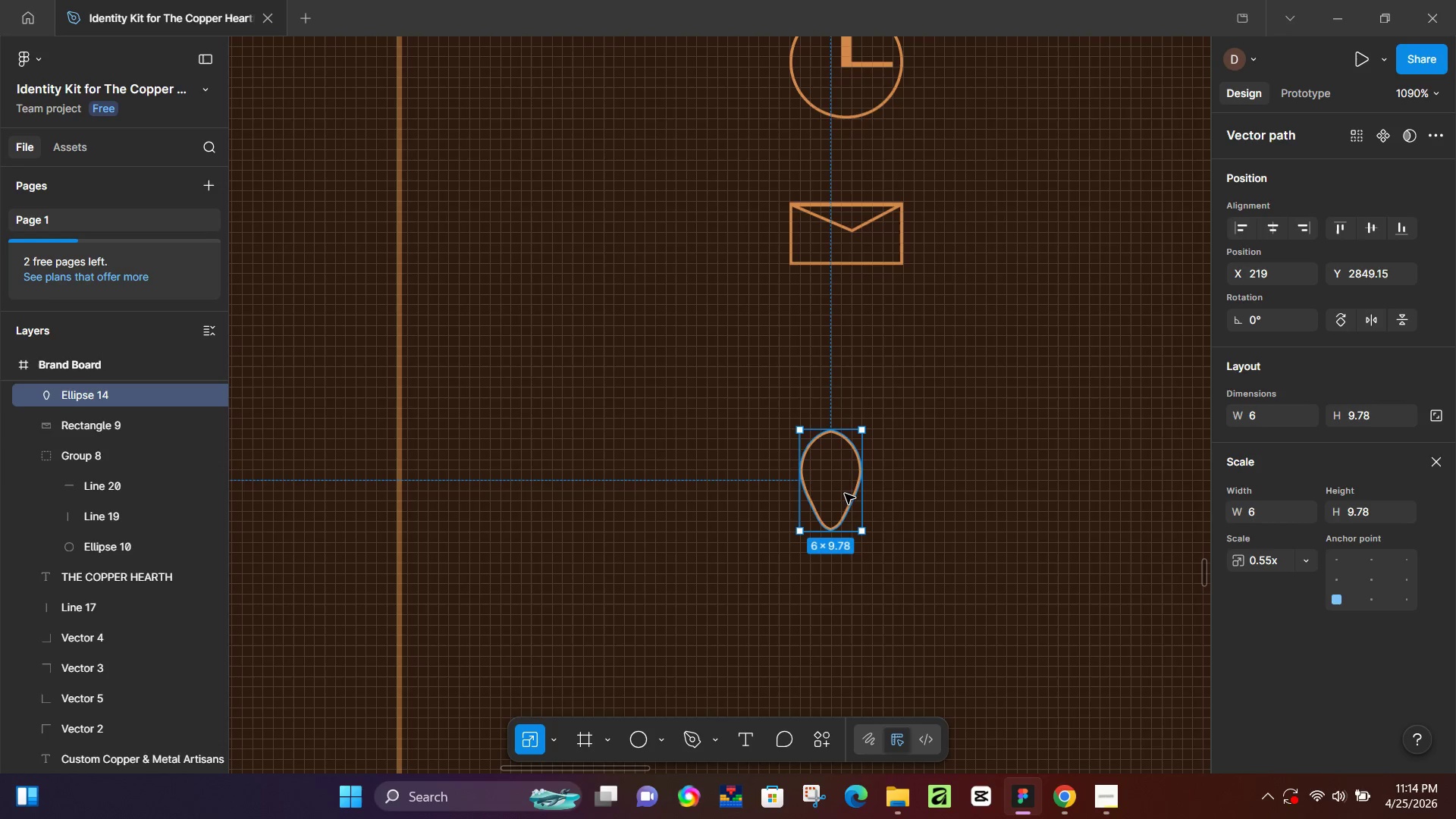 
left_click_drag(start_coordinate=[845, 494], to_coordinate=[846, 480])
 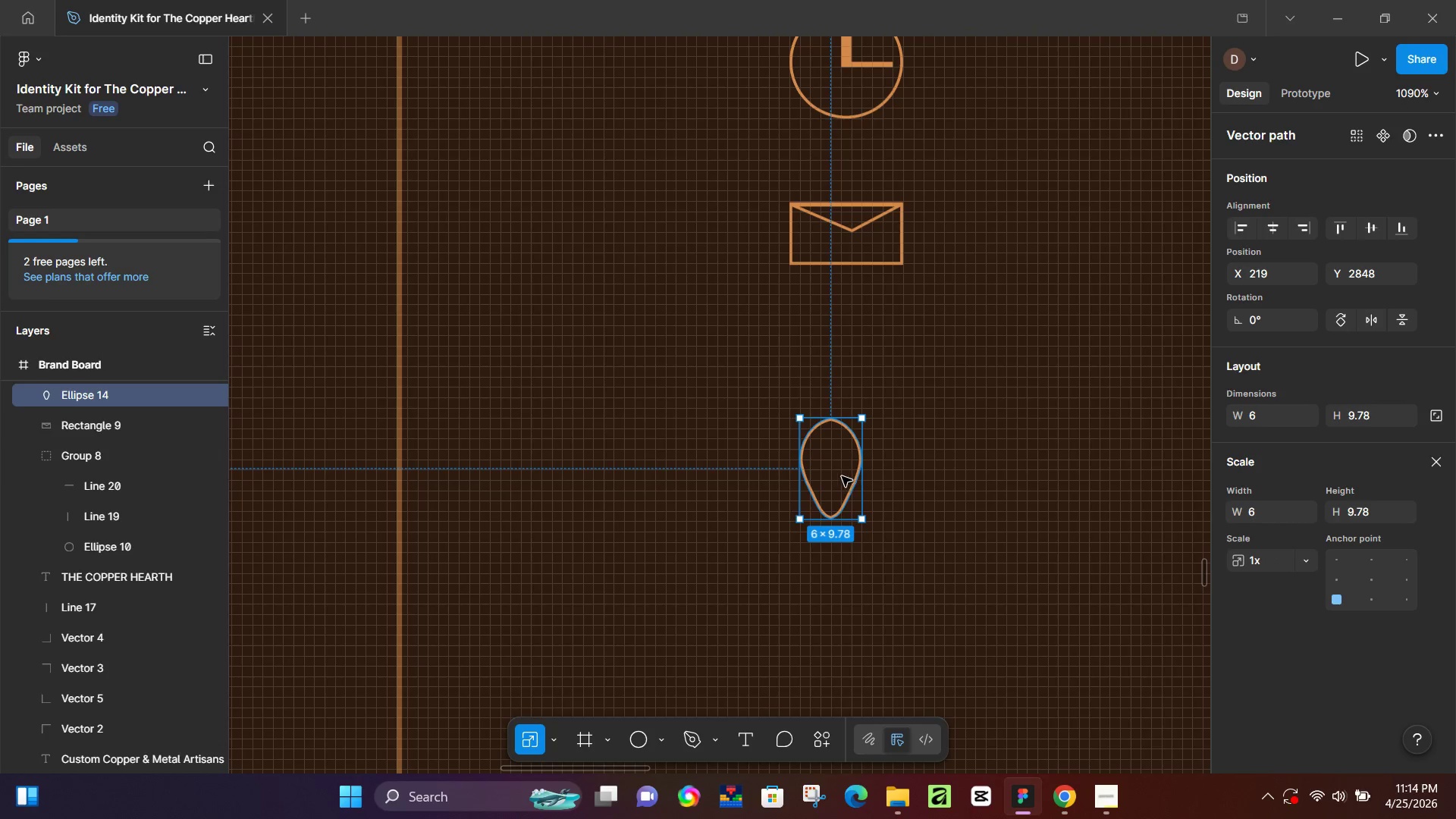 
left_click_drag(start_coordinate=[842, 476], to_coordinate=[862, 407])
 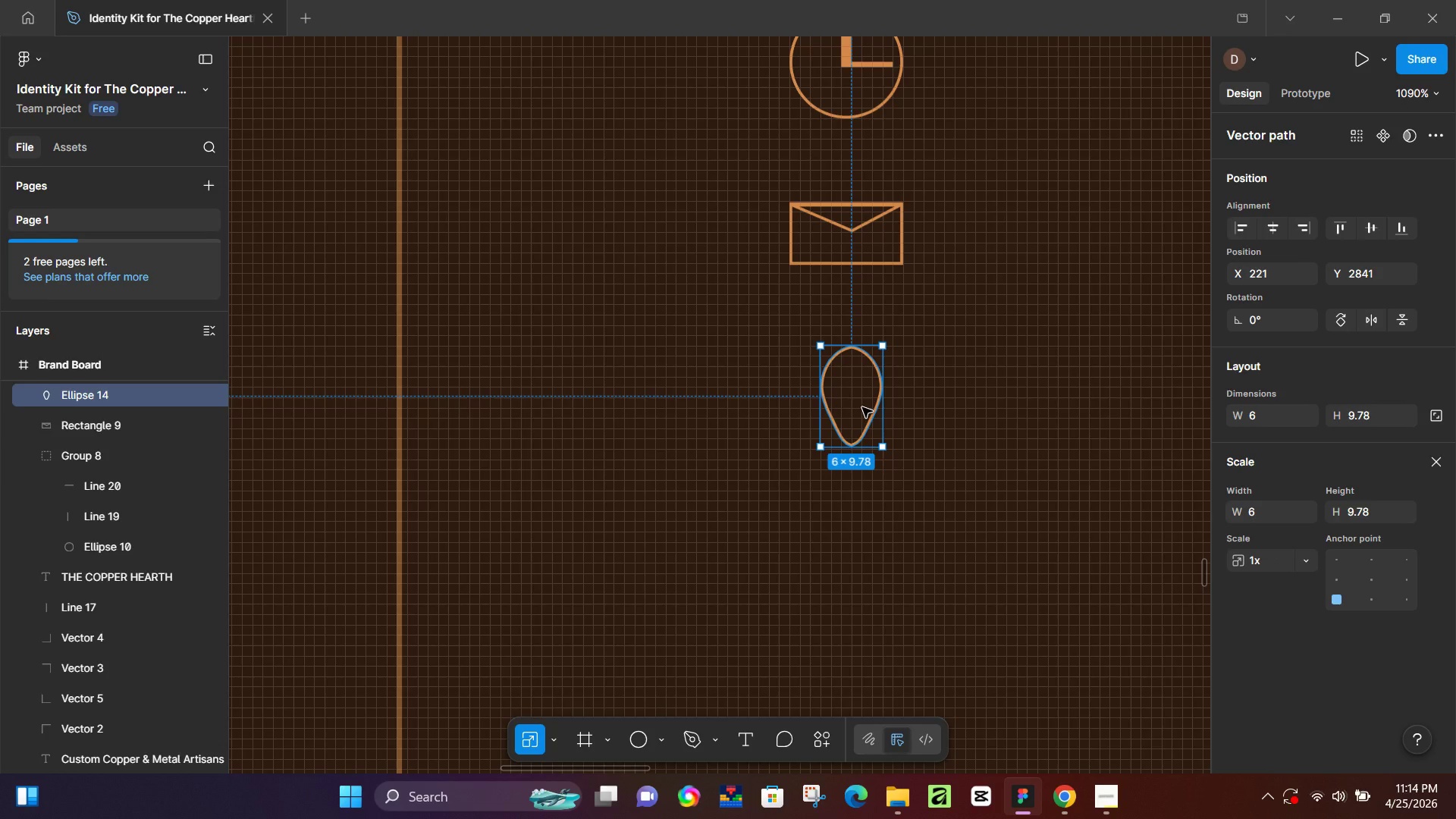 
wait(7.81)
 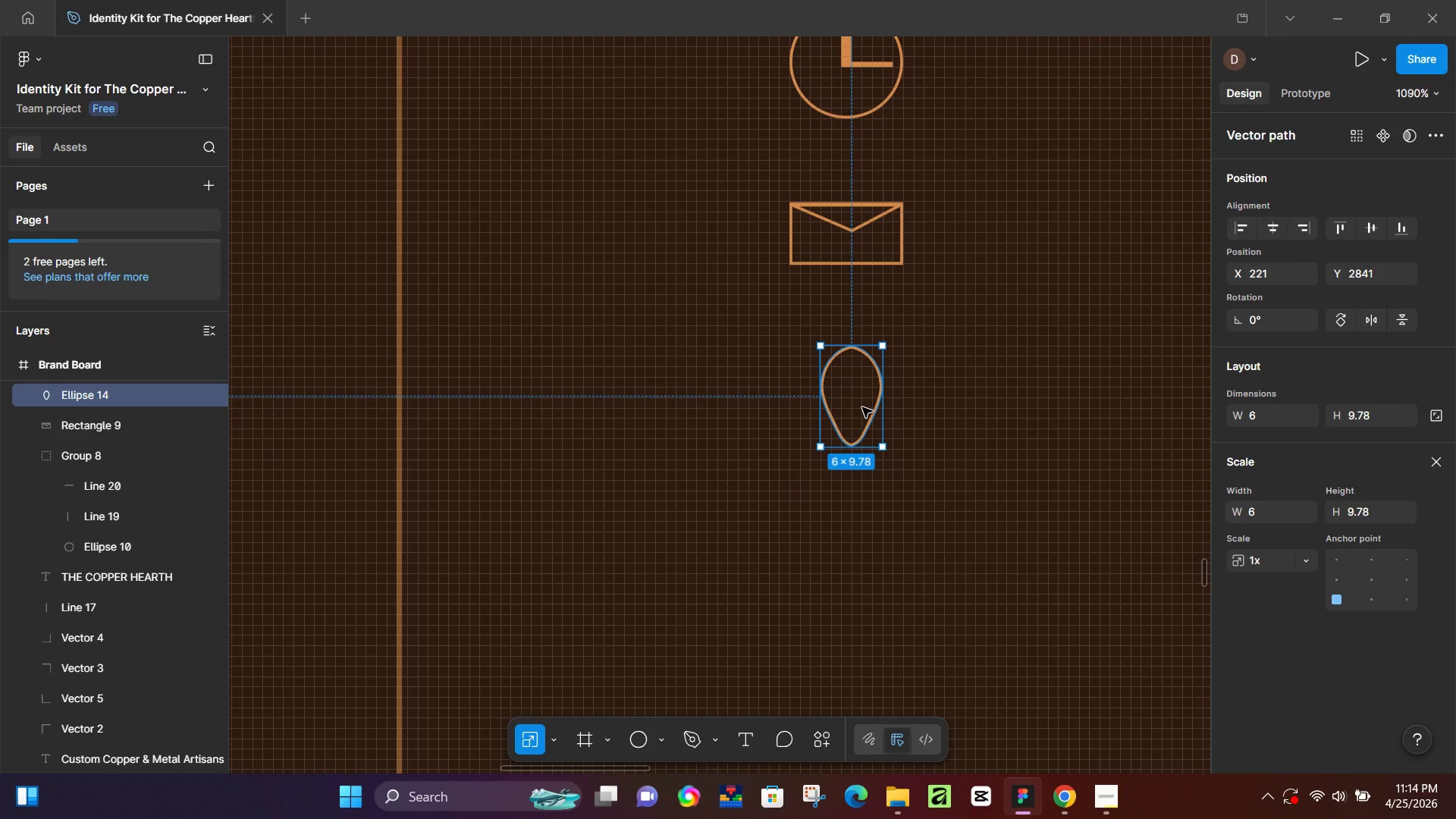 
left_click([1433, 454])
 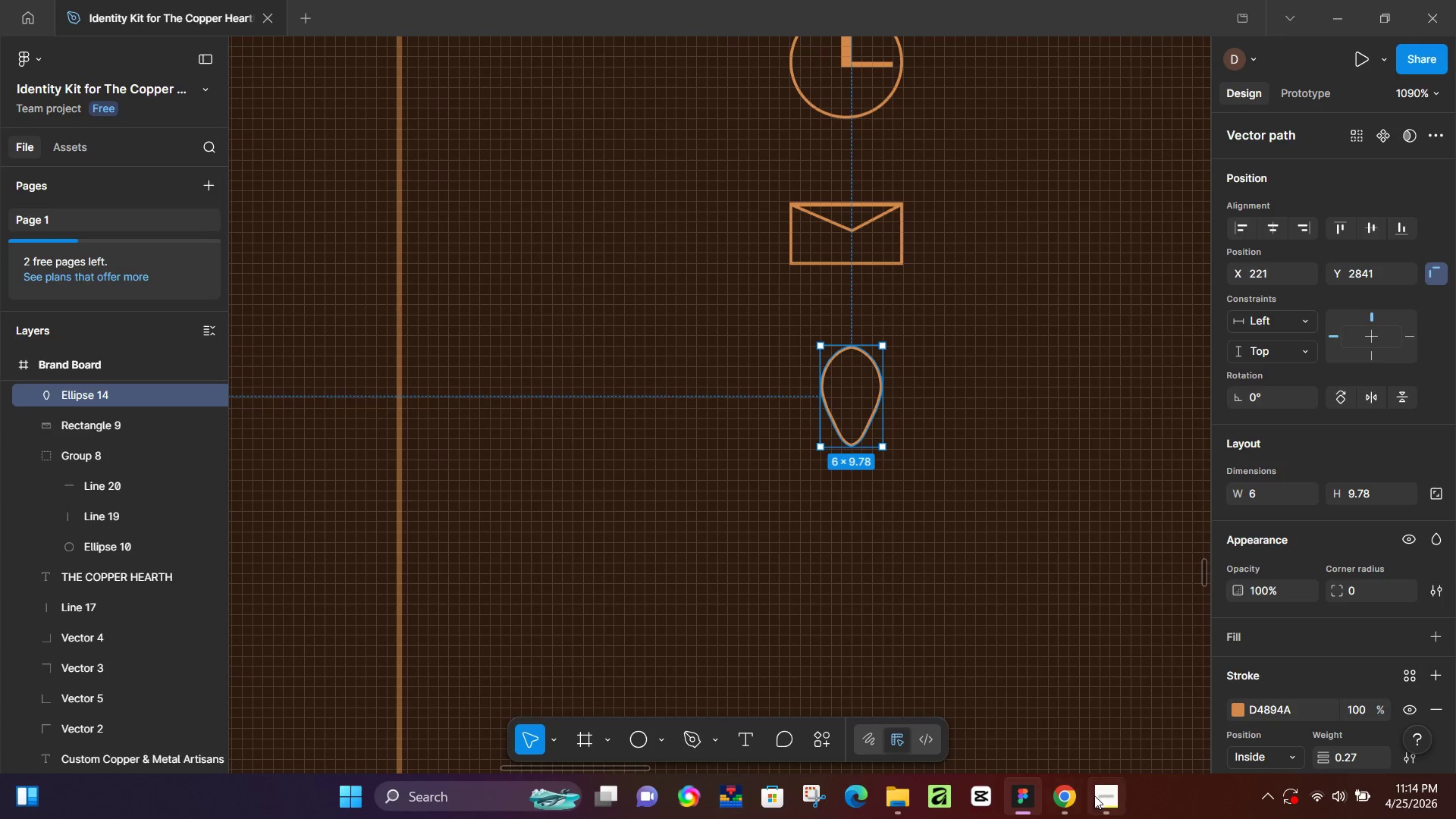 
left_click([1065, 800])
 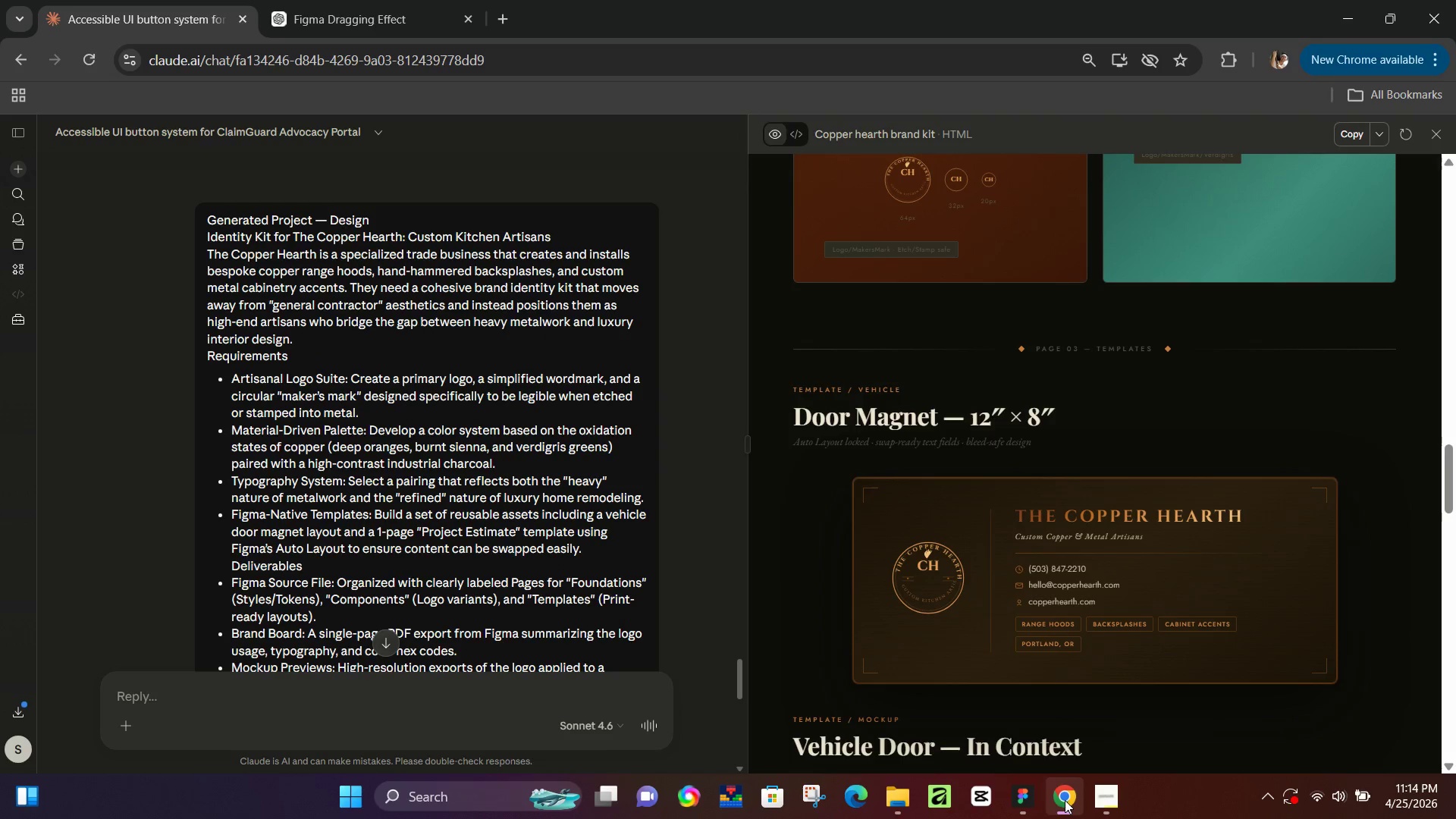 
left_click([1065, 800])
 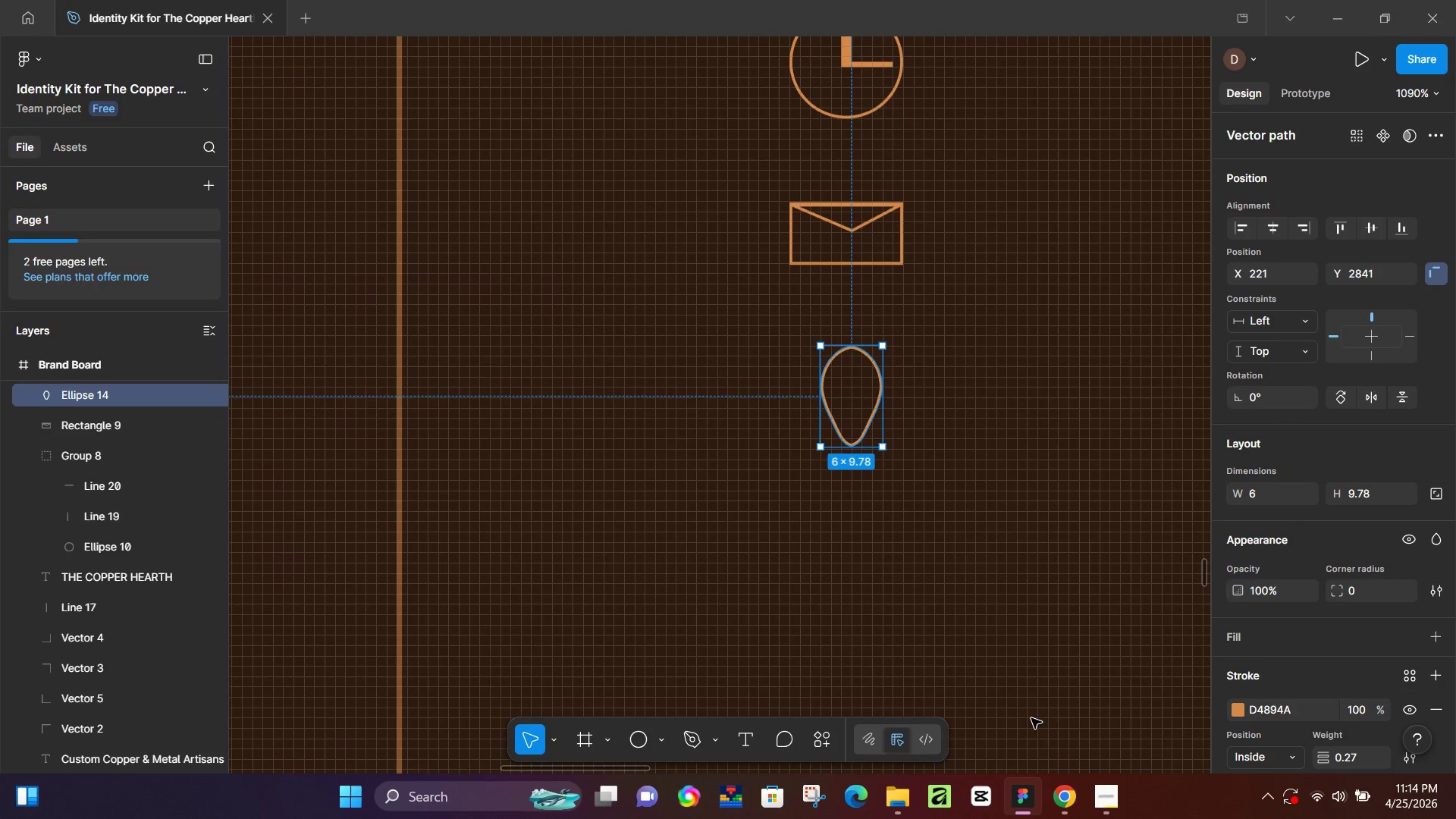 
key(O)
 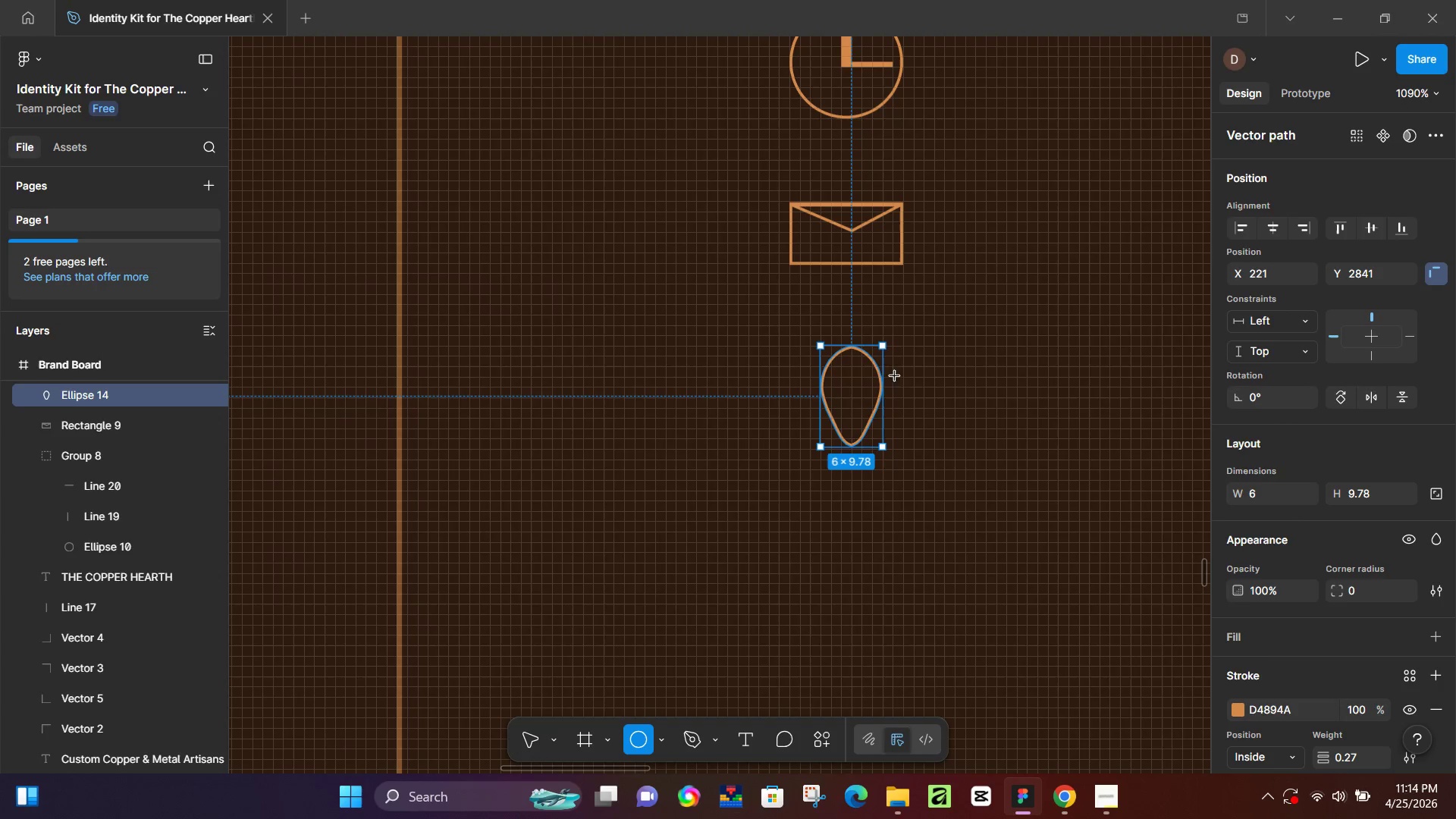 
hold_key(key=ControlLeft, duration=0.94)
 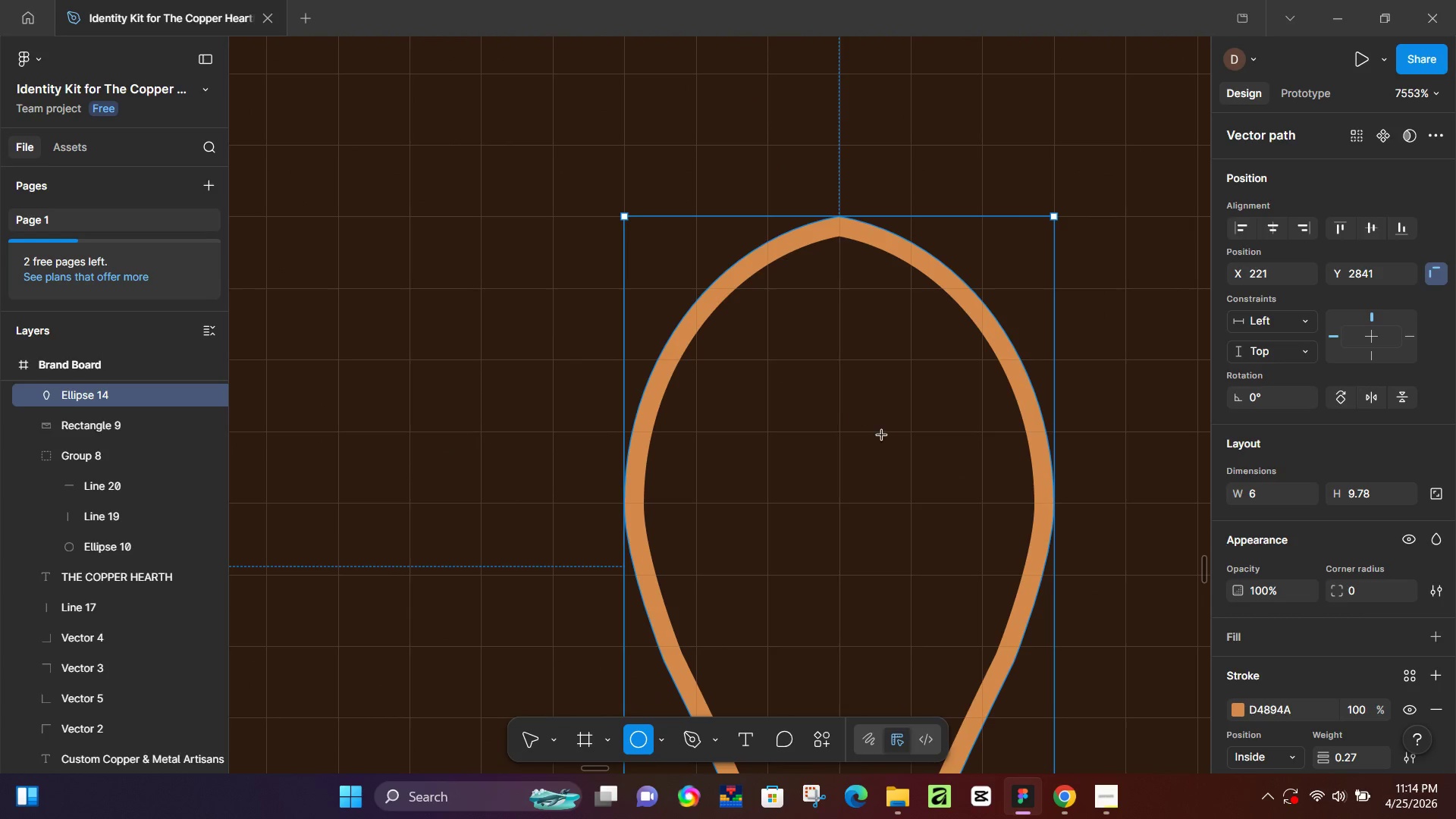 
hold_key(key=ShiftLeft, duration=1.33)
left_click_drag(start_coordinate=[797, 364], to_coordinate=[904, 472])
 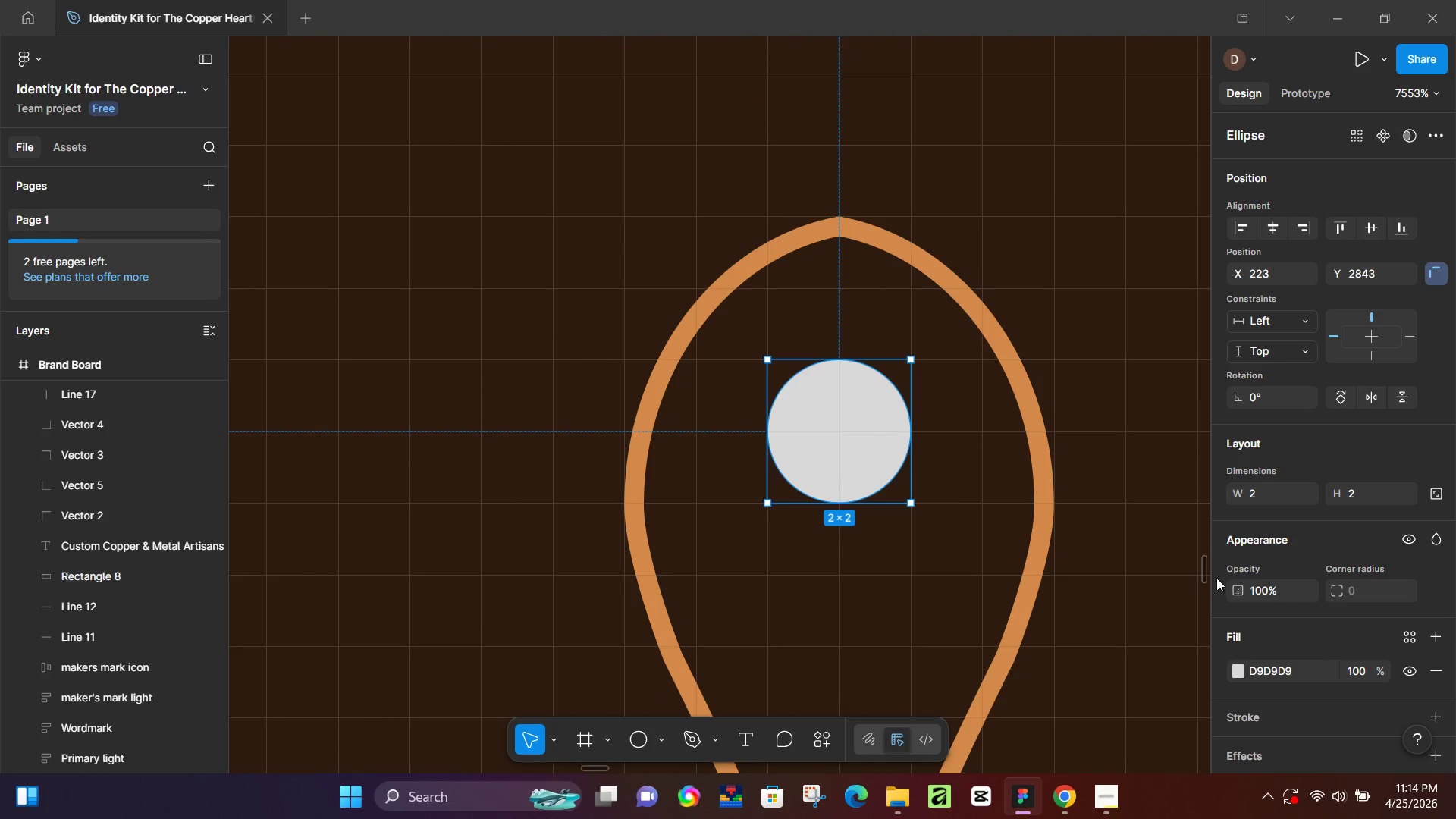 
scroll: coordinate [855, 367], scroll_direction: up, amount: 14.0
 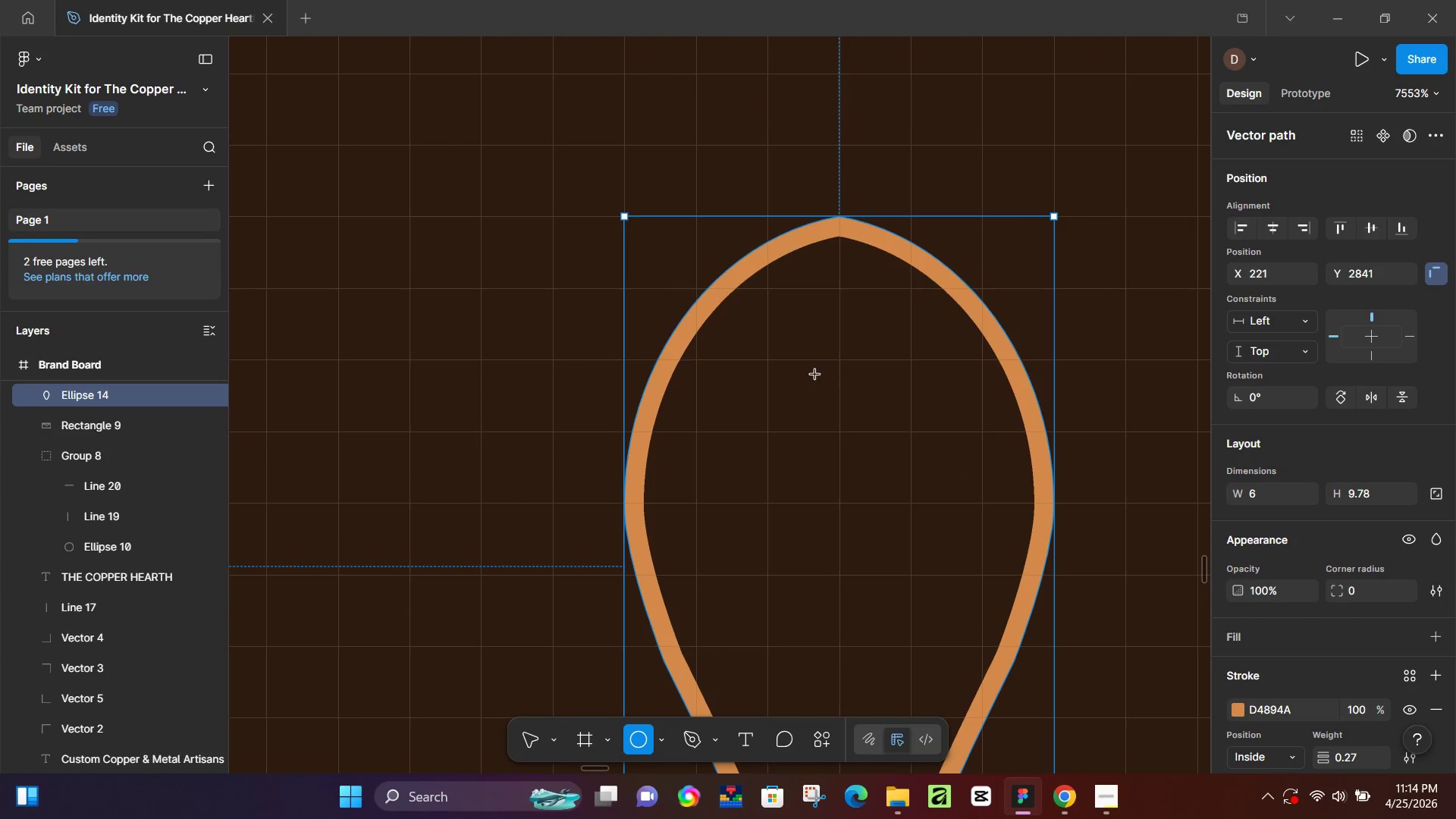 
left_click([1237, 670])
 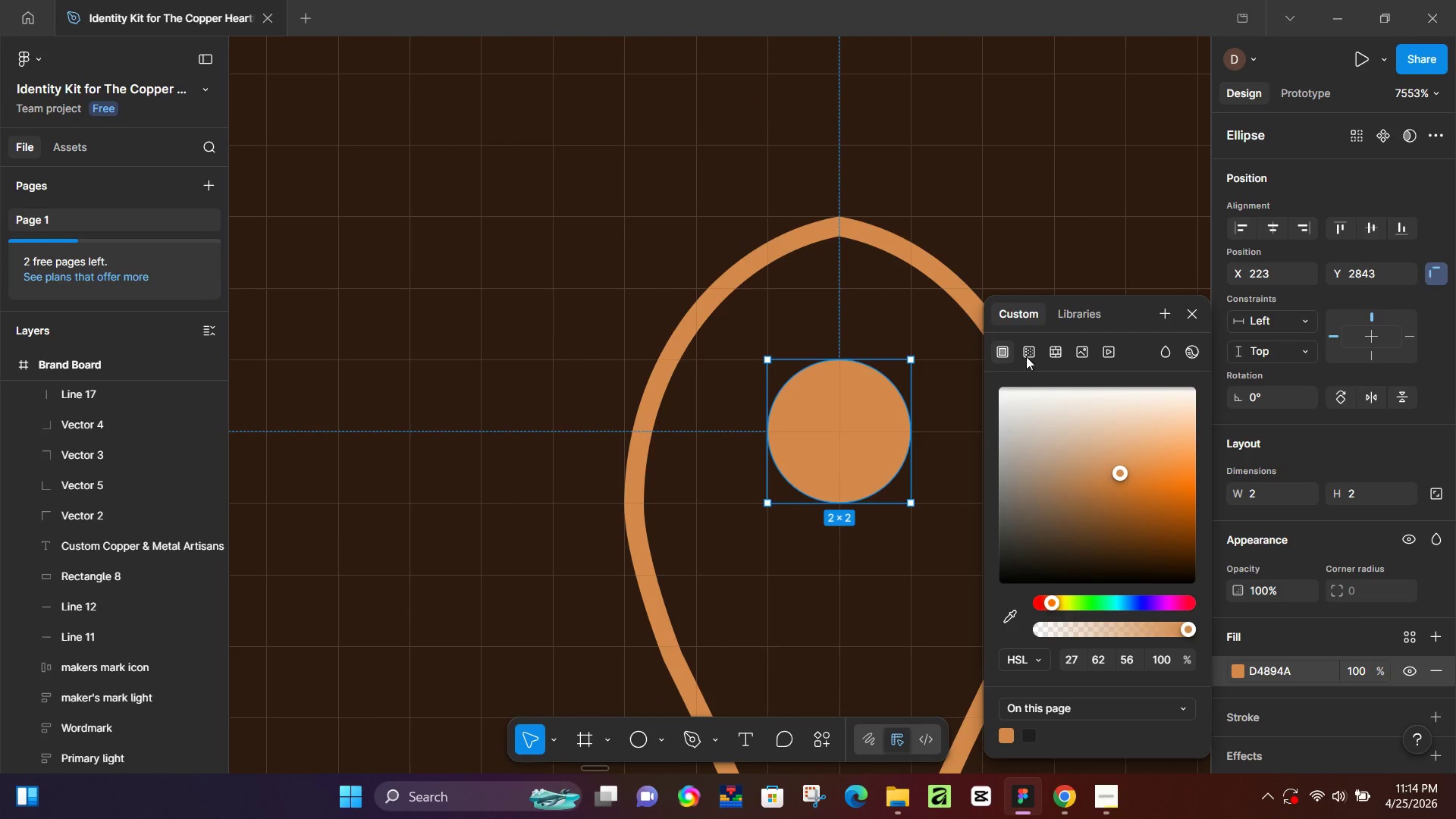 
left_click([1077, 304])
 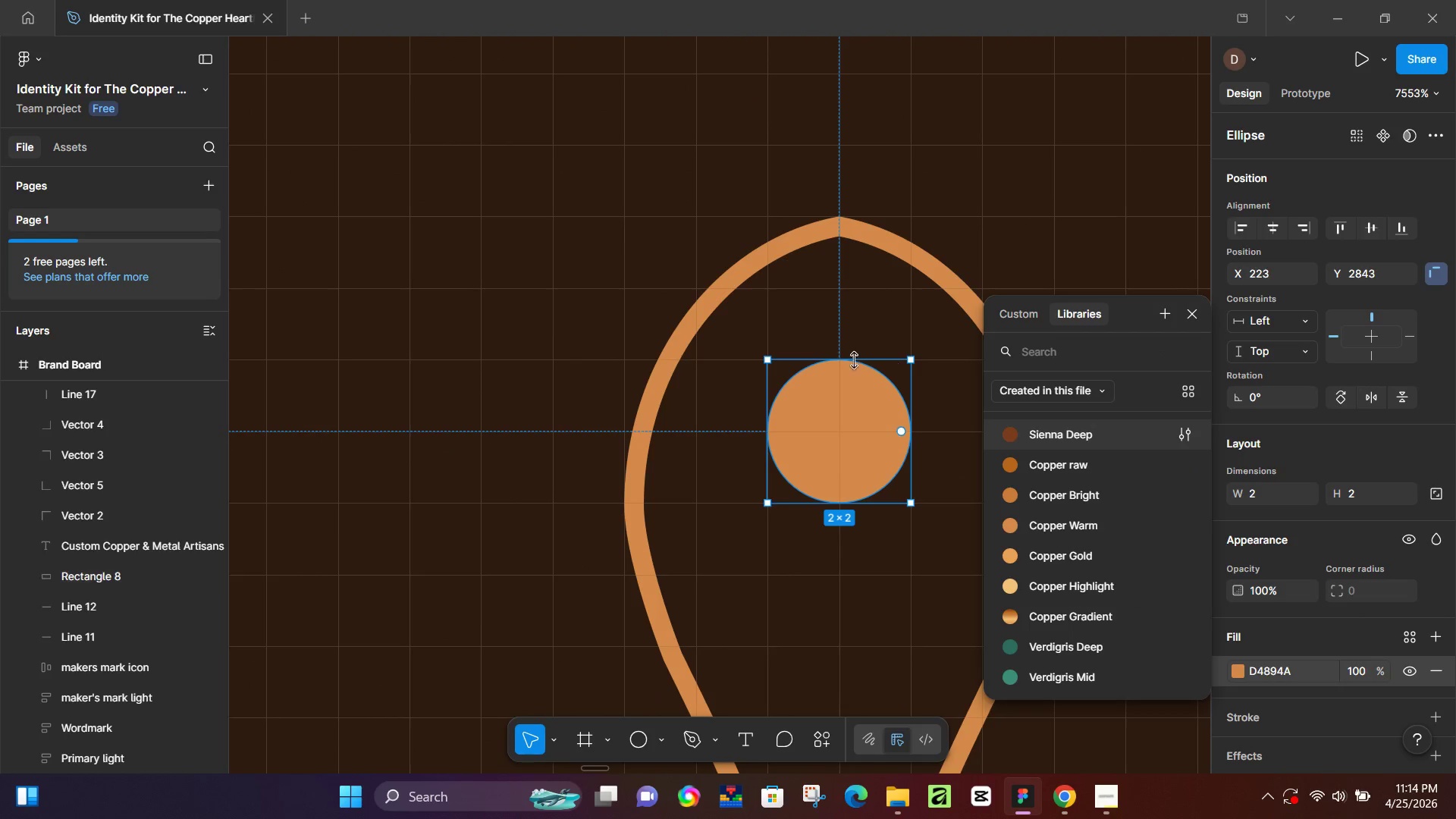 
left_click([1012, 236])
 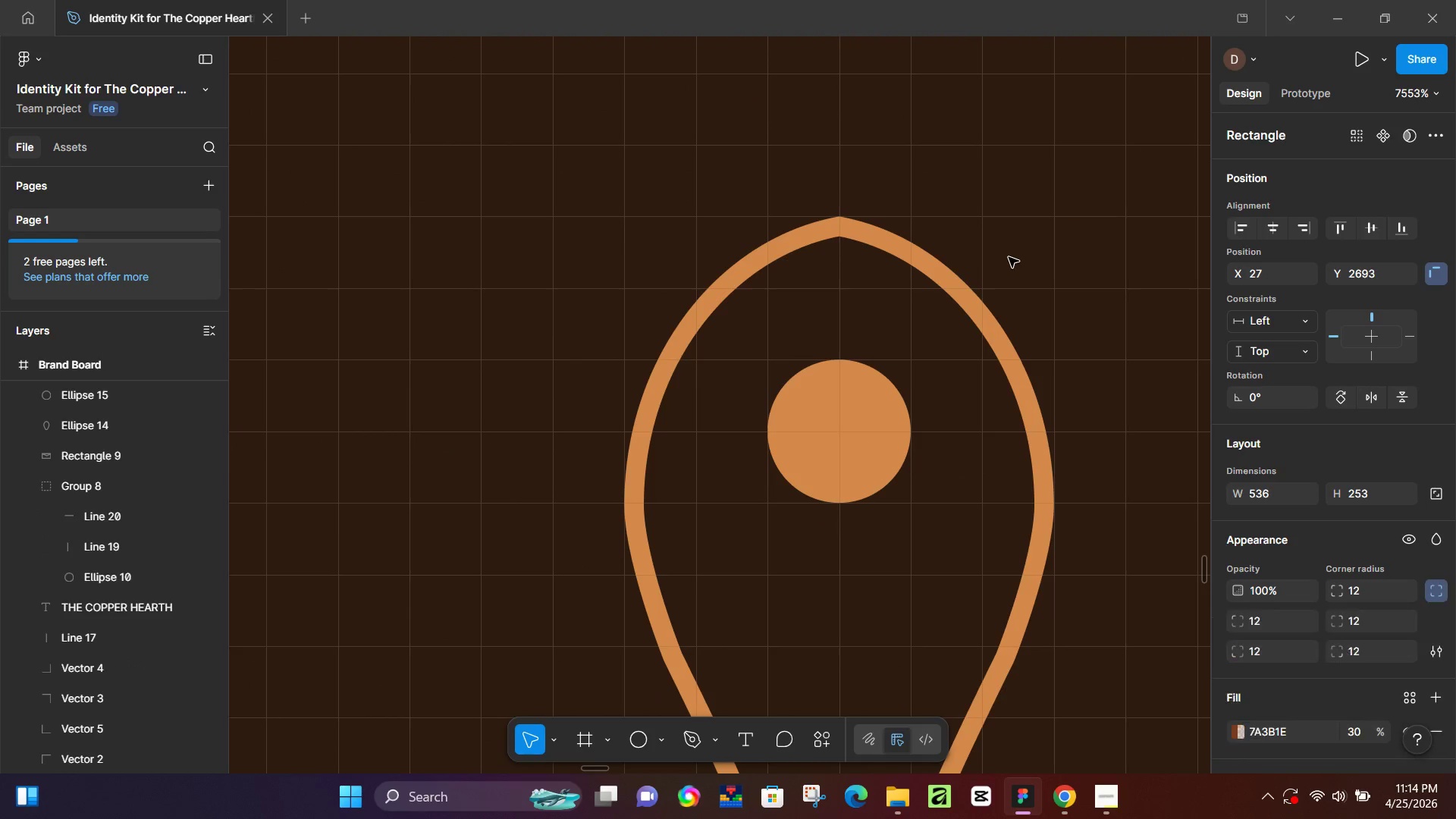 
hold_key(key=ControlLeft, duration=1.53)
 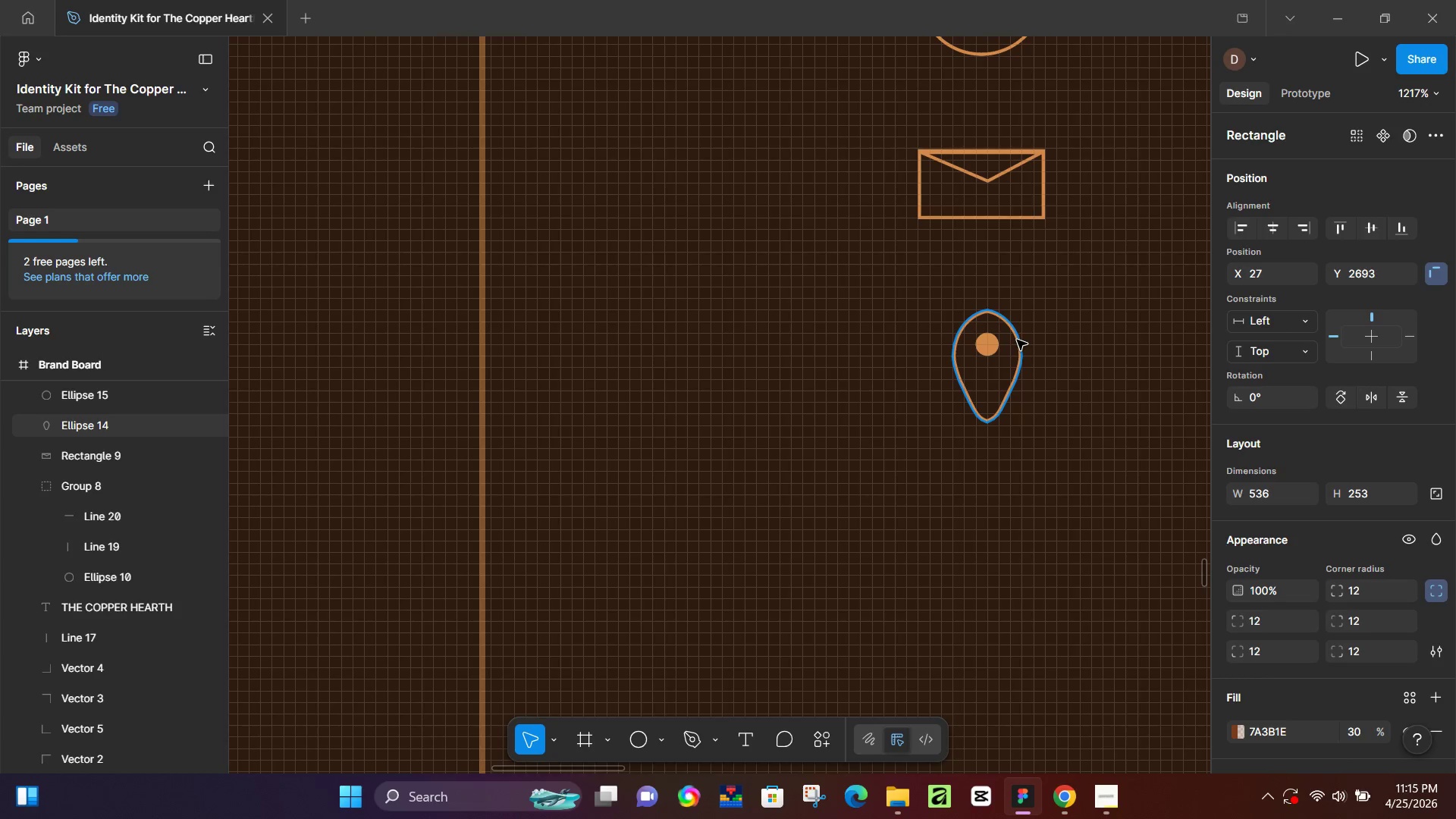 
hold_key(key=ControlLeft, duration=1.5)
 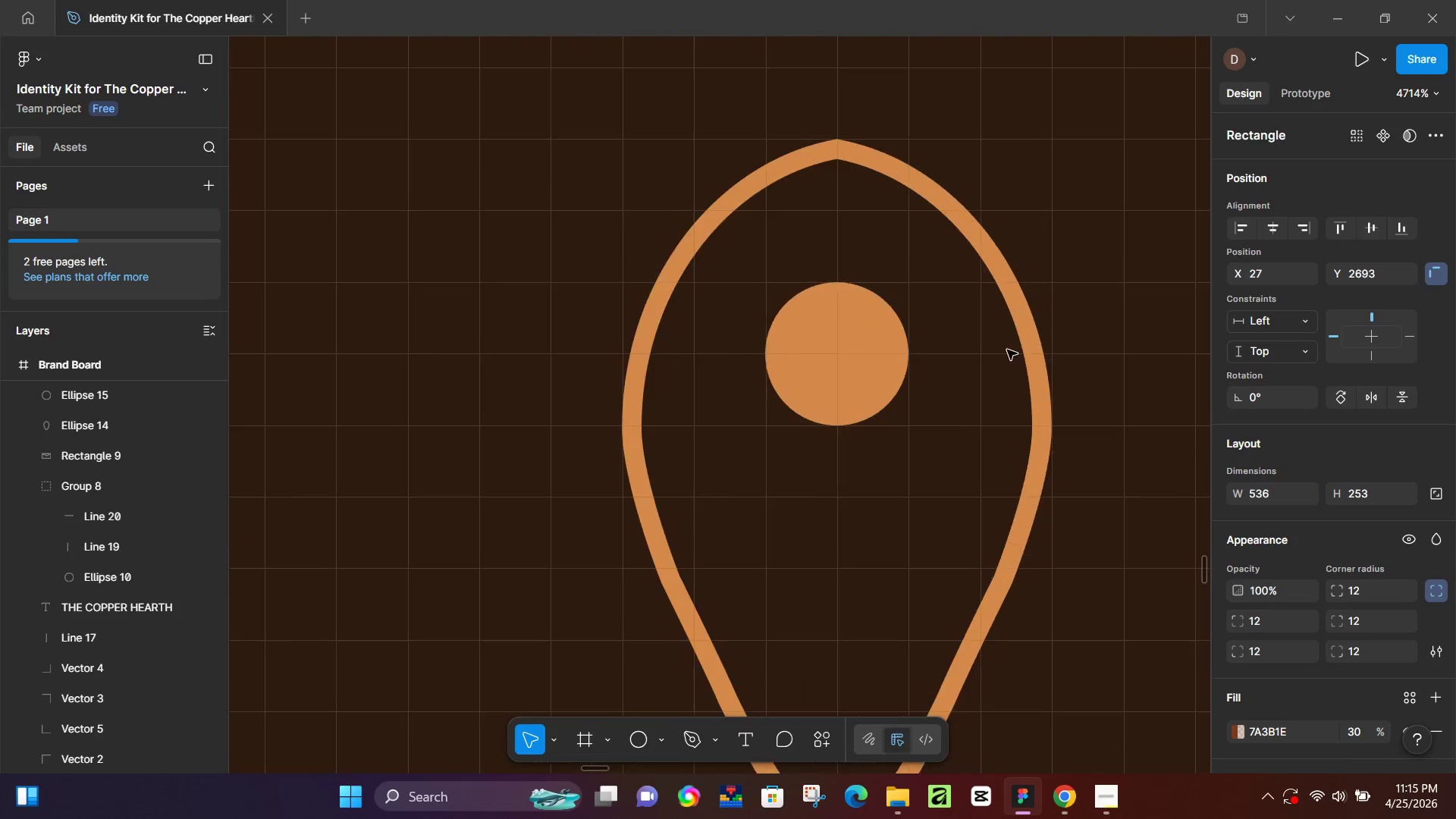 
scroll: coordinate [1017, 339], scroll_direction: down, amount: 16.0
 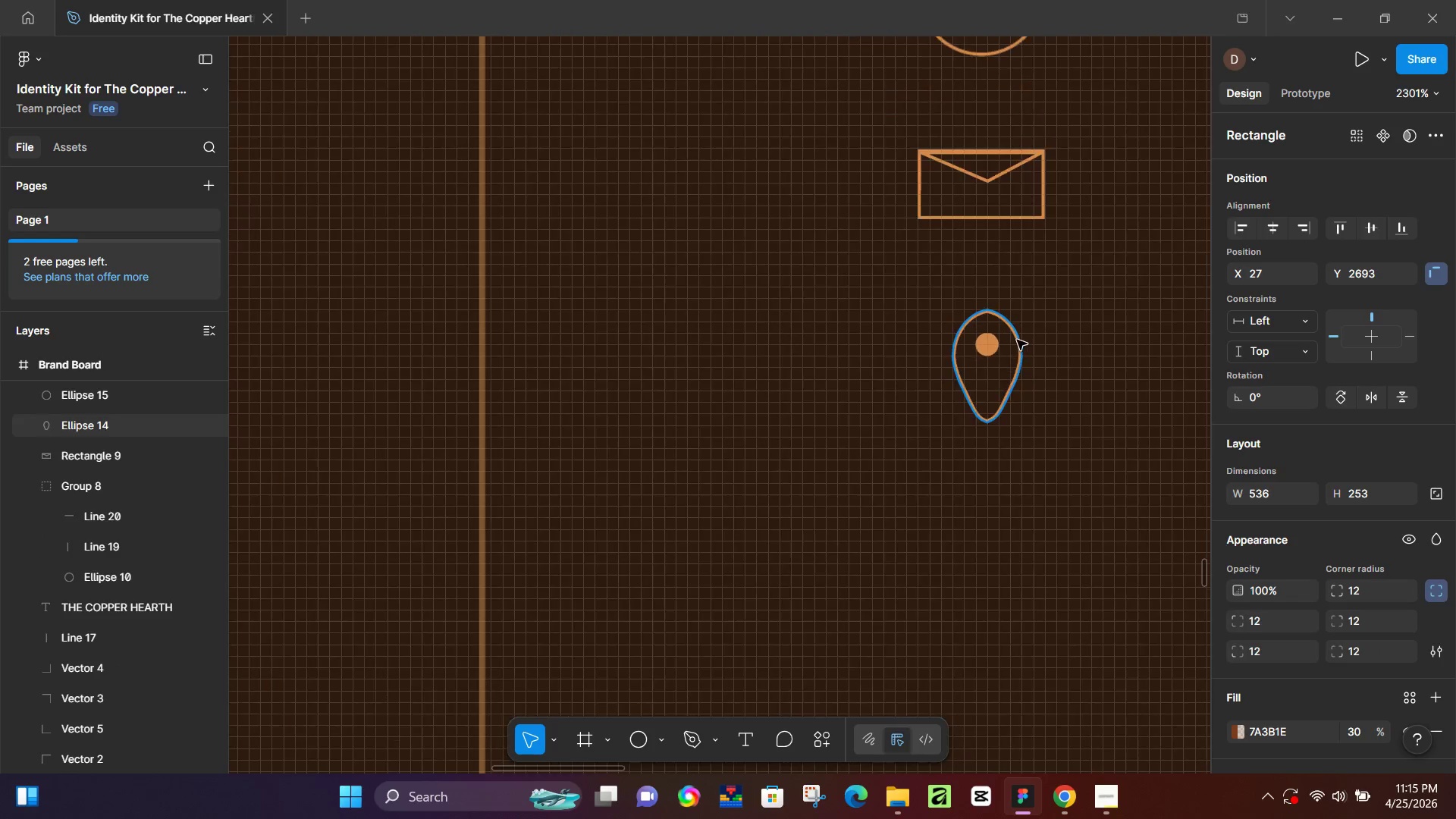 
hold_key(key=ControlLeft, duration=0.86)
 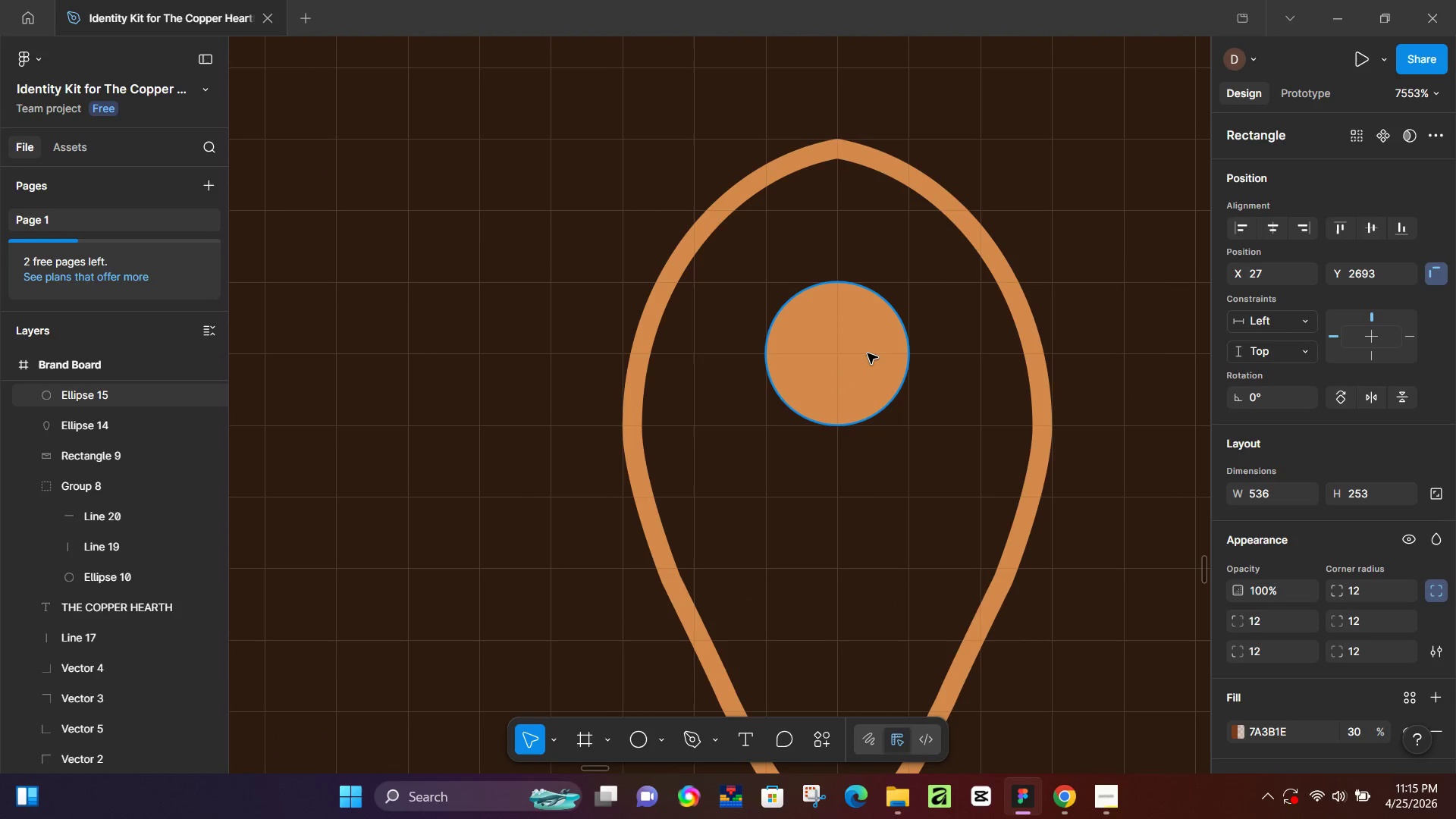 
hold_key(key=ControlLeft, duration=9.09)
 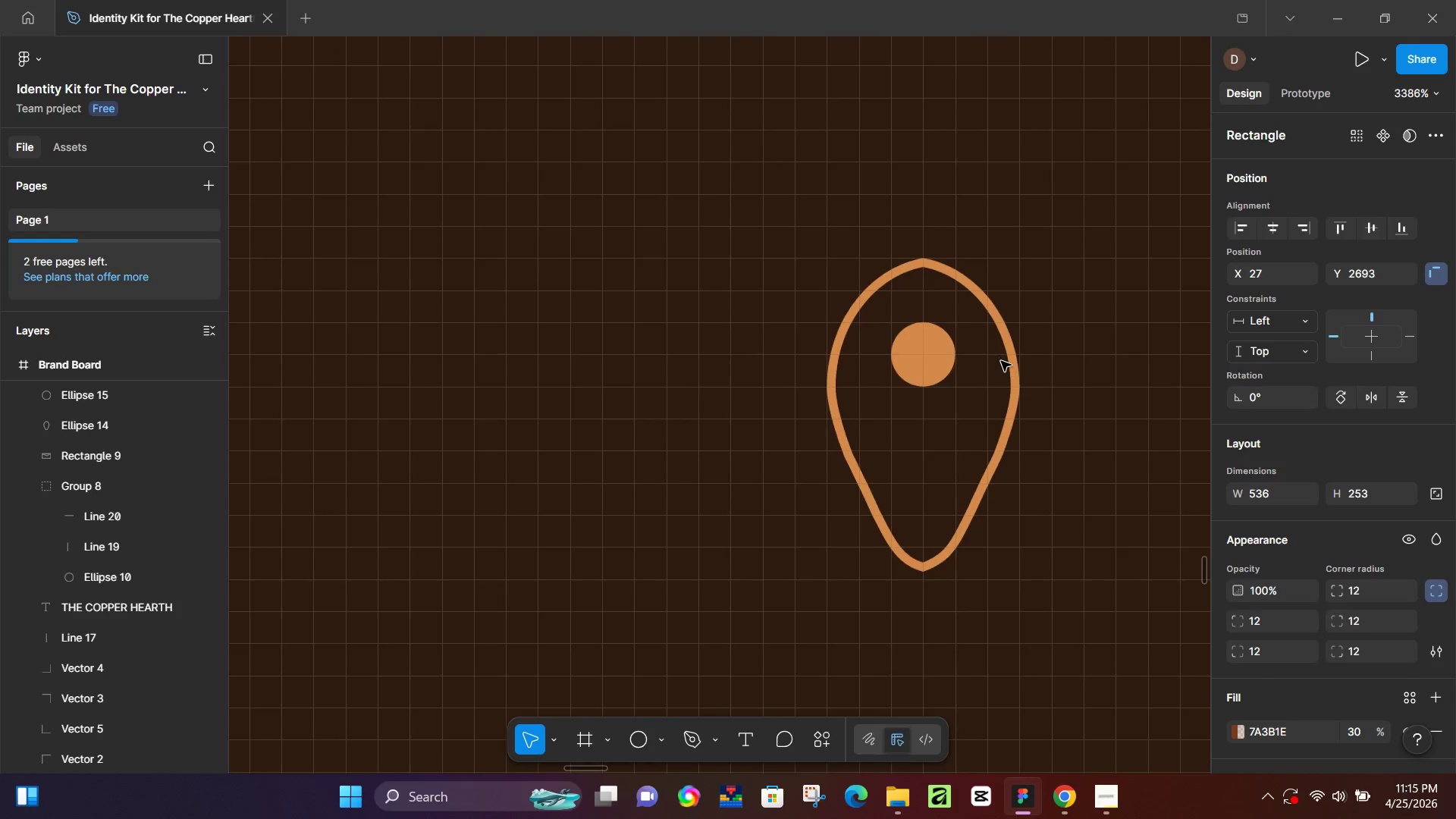 
scroll: coordinate [1012, 349], scroll_direction: up, amount: 16.0
 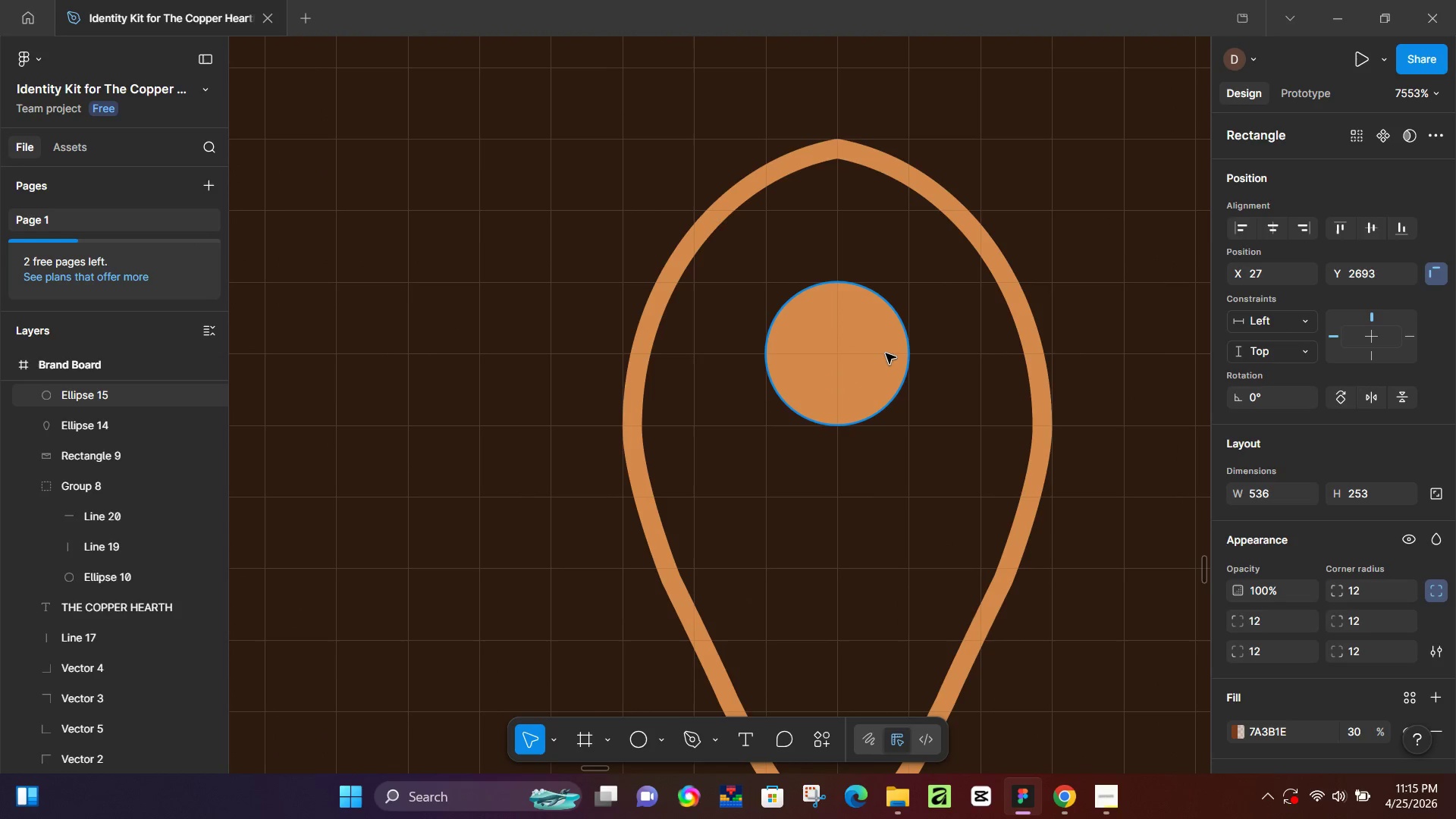 
hold_key(key=ControlLeft, duration=1.11)
scroll: coordinate [1003, 365], scroll_direction: down, amount: 10.0
 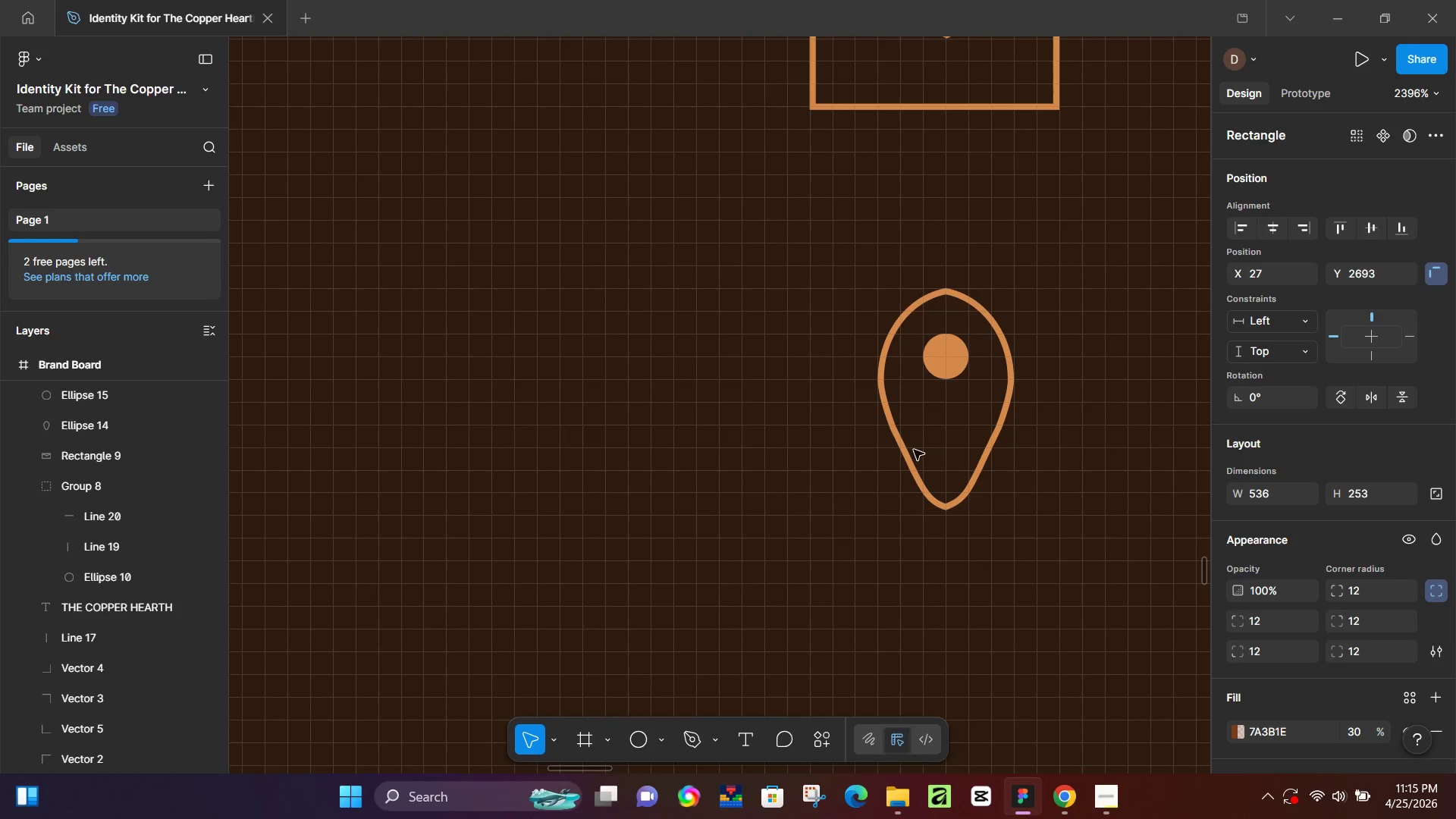 
left_click([732, 485])
 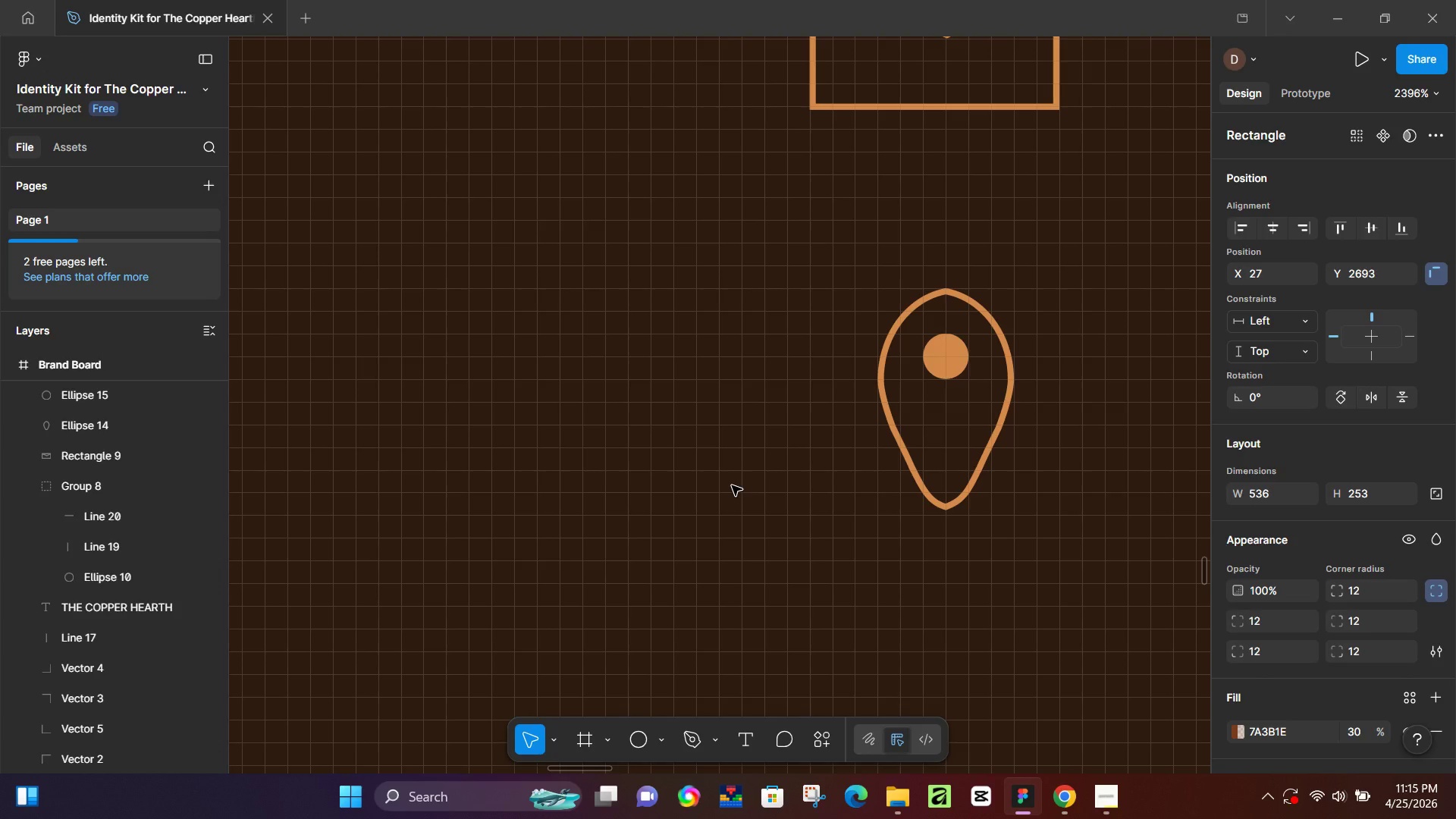 
wait(38.26)
 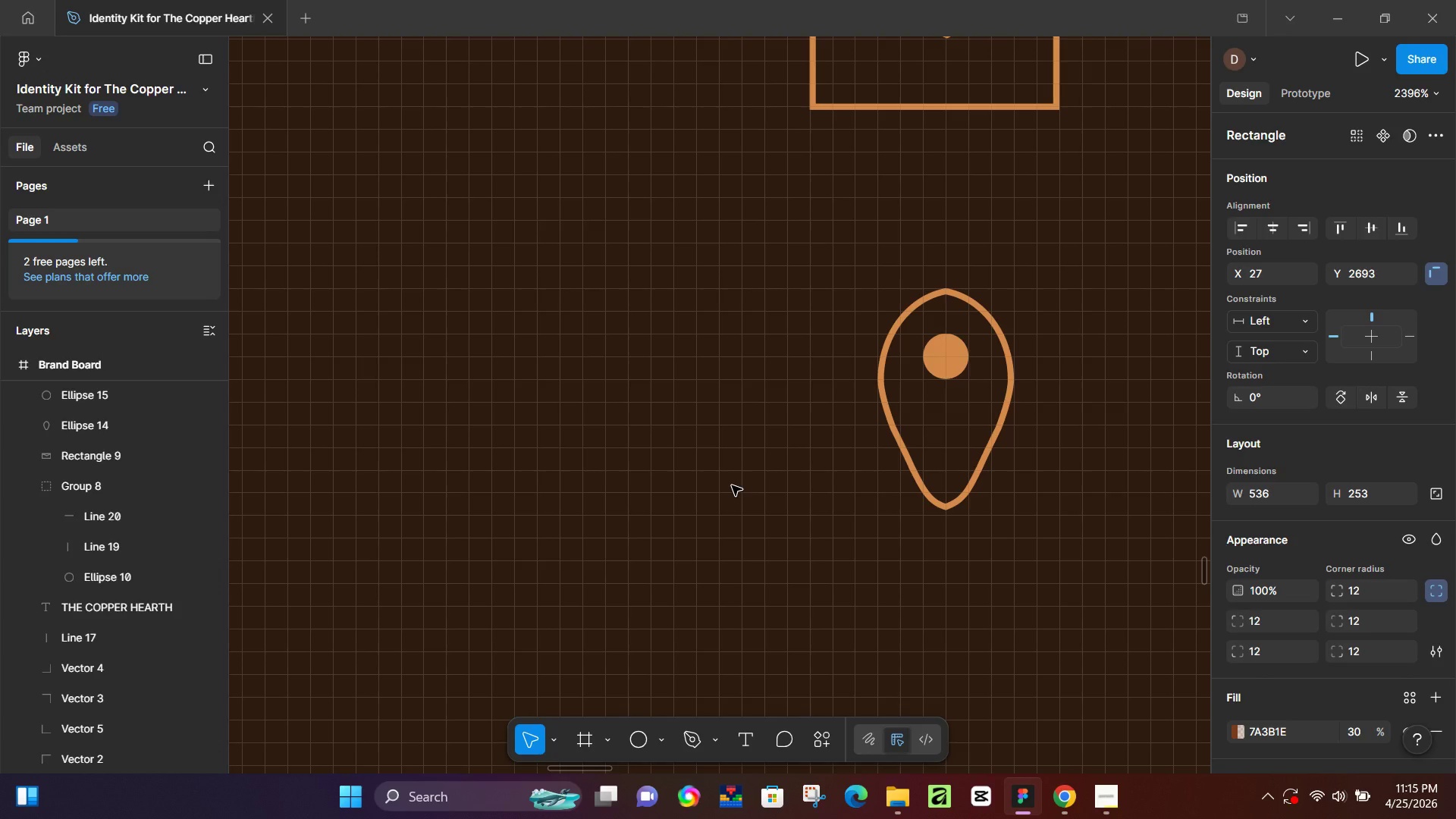 
hold_key(key=ControlLeft, duration=0.64)
scroll: coordinate [1009, 388], scroll_direction: up, amount: 6.0
 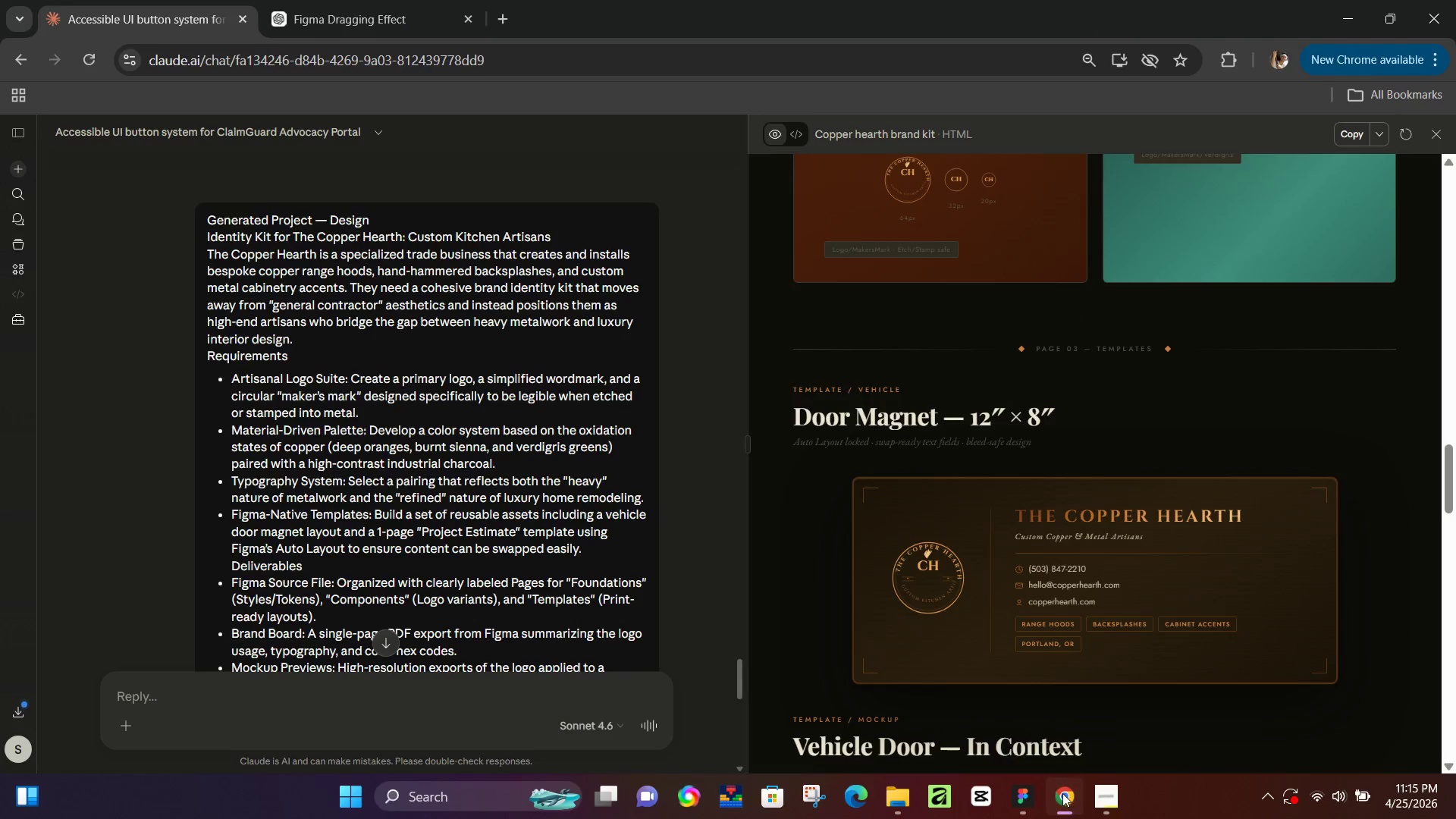 
hold_key(key=ControlLeft, duration=0.75)
 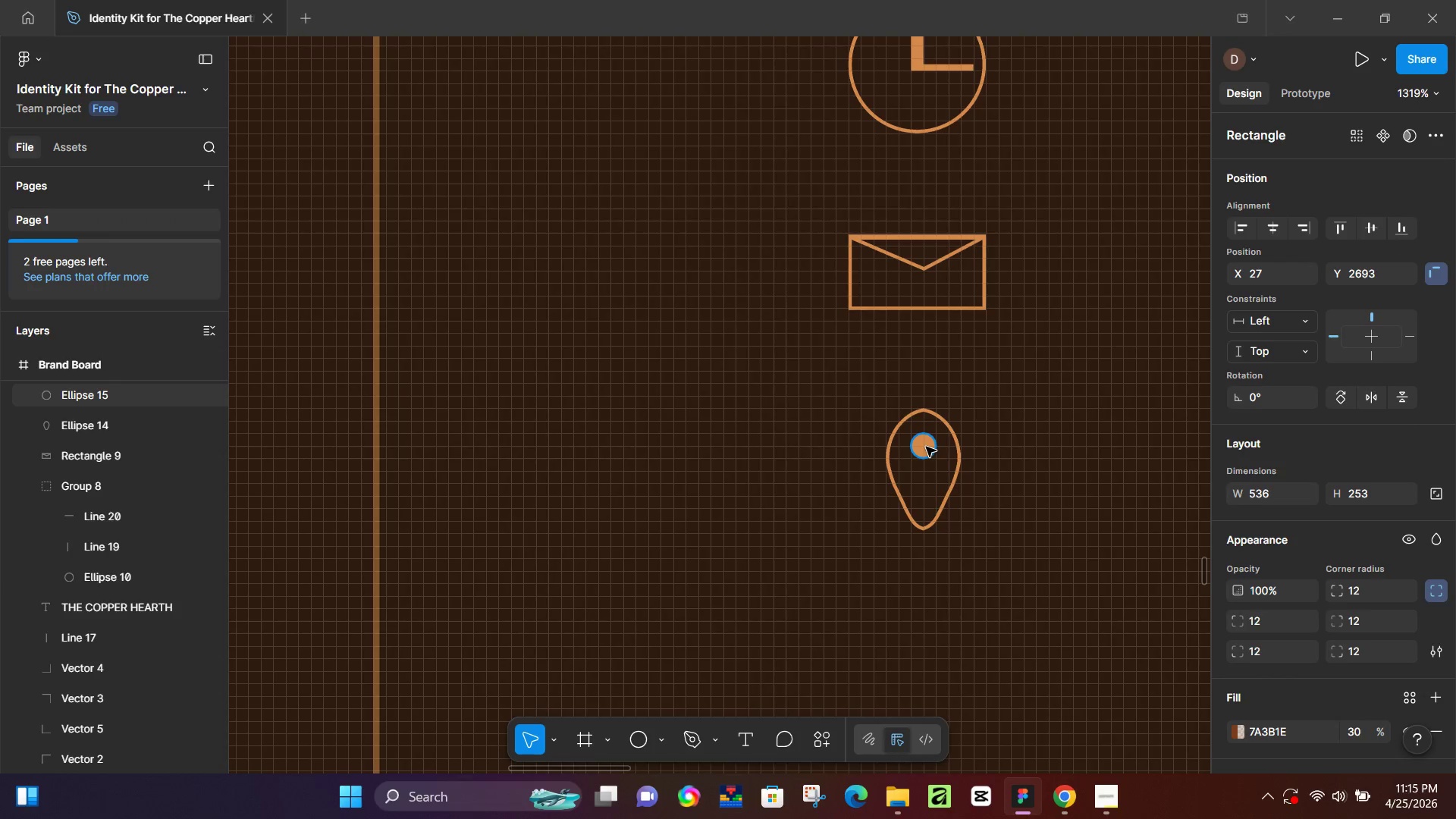 
left_click([926, 447])
 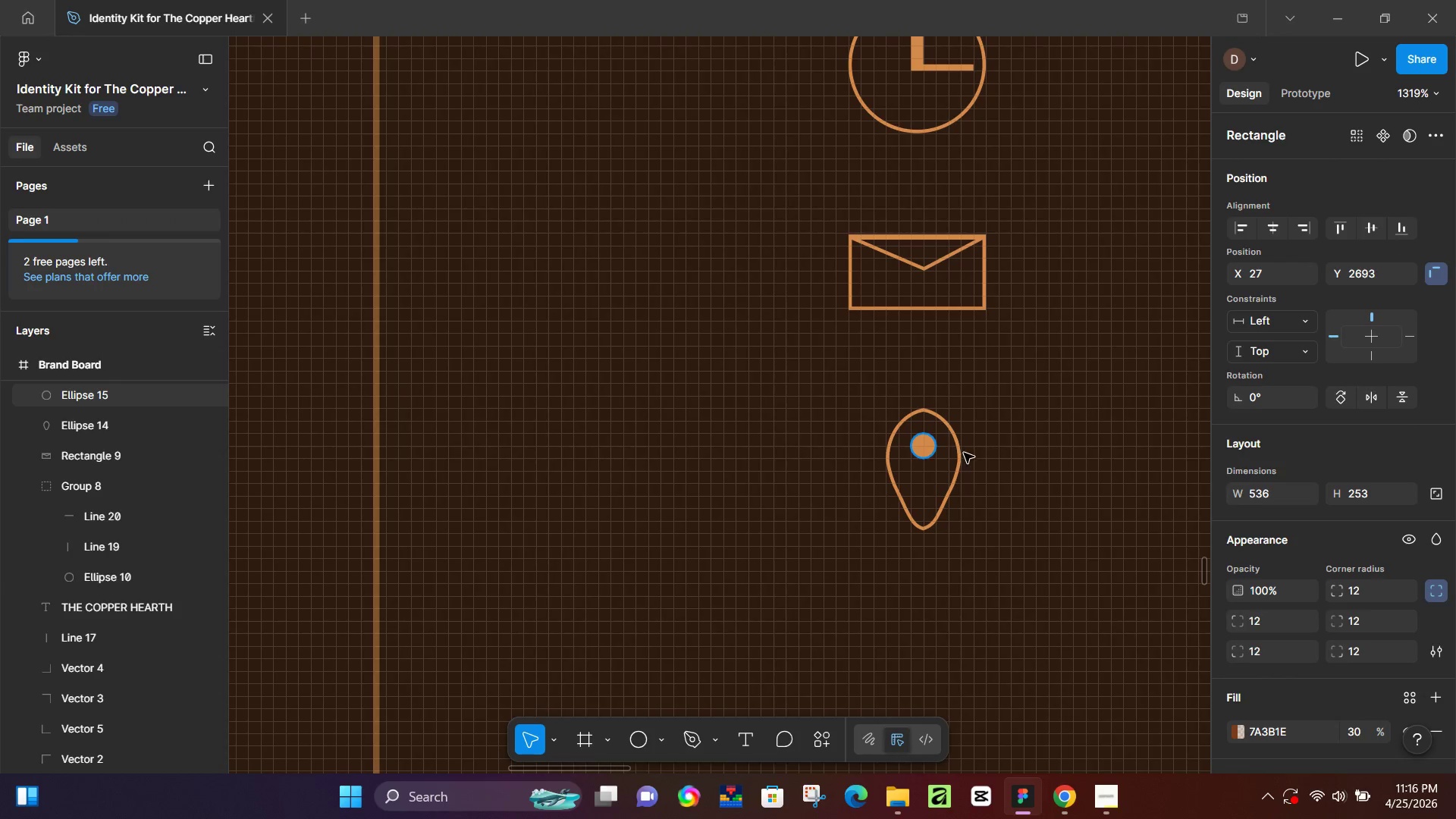 
scroll: coordinate [928, 488], scroll_direction: down, amount: 10.0
 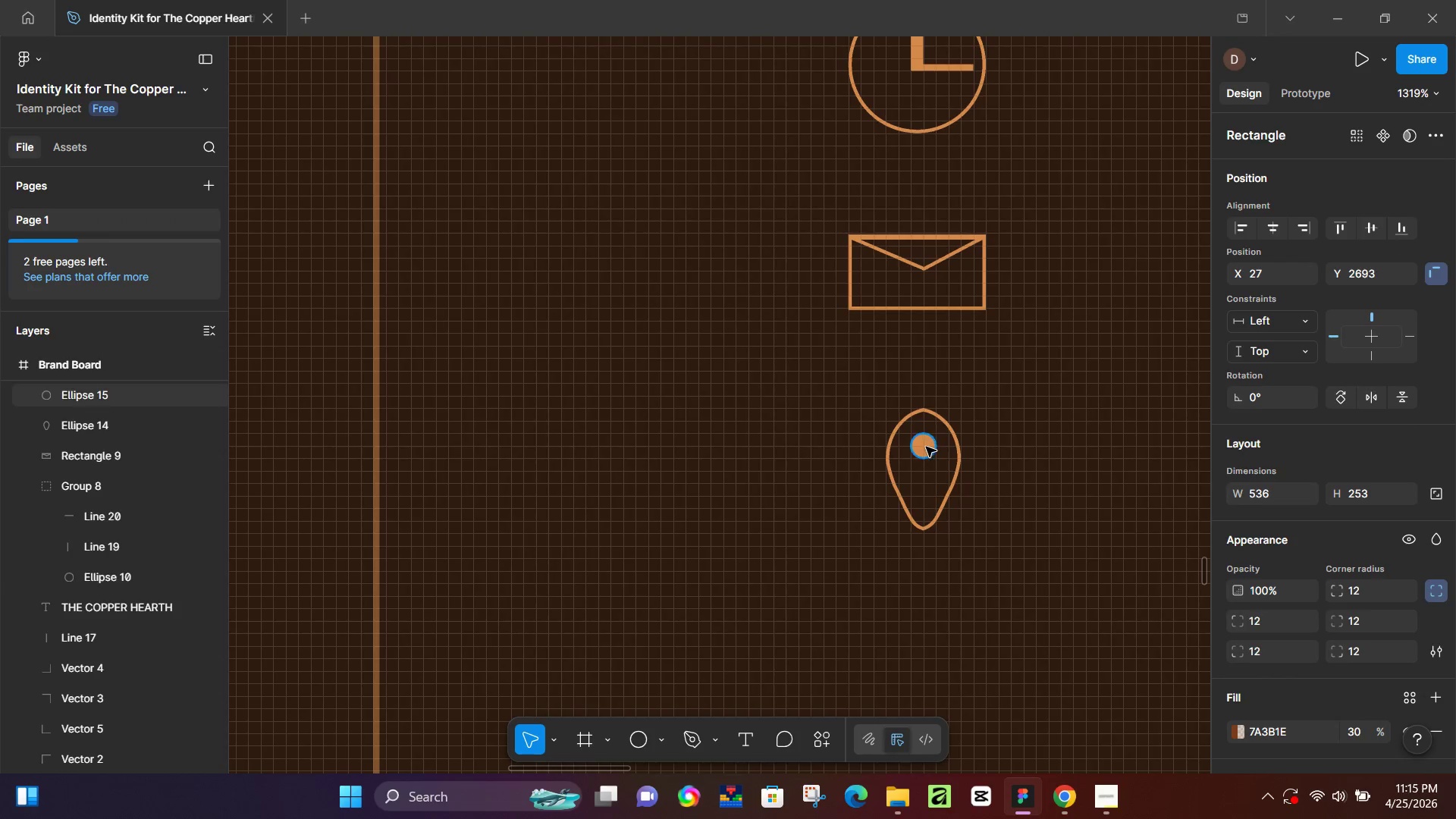 
hold_key(key=ShiftLeft, duration=1.44)
left_click([965, 455])
 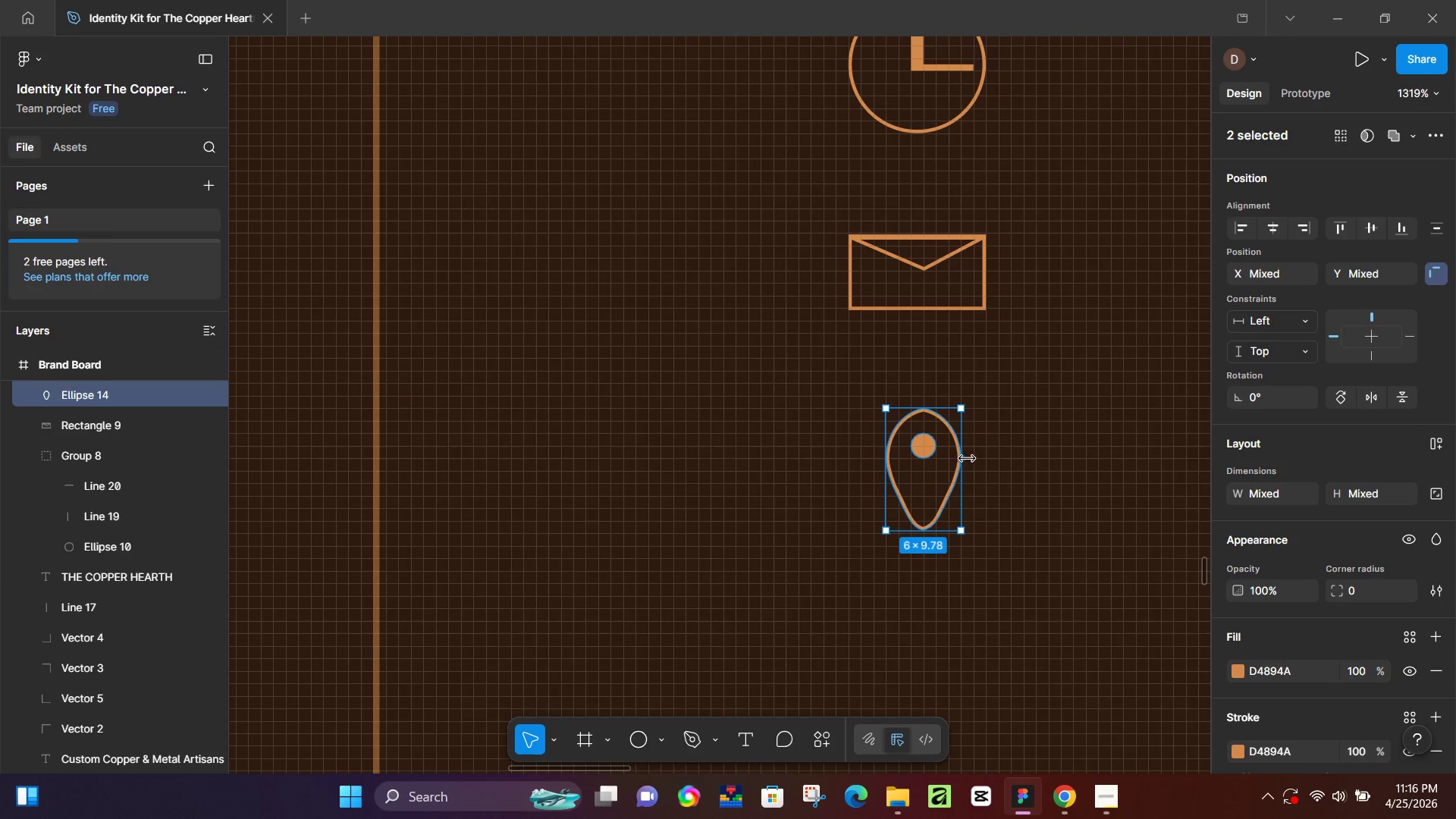 
key(Control+G)
 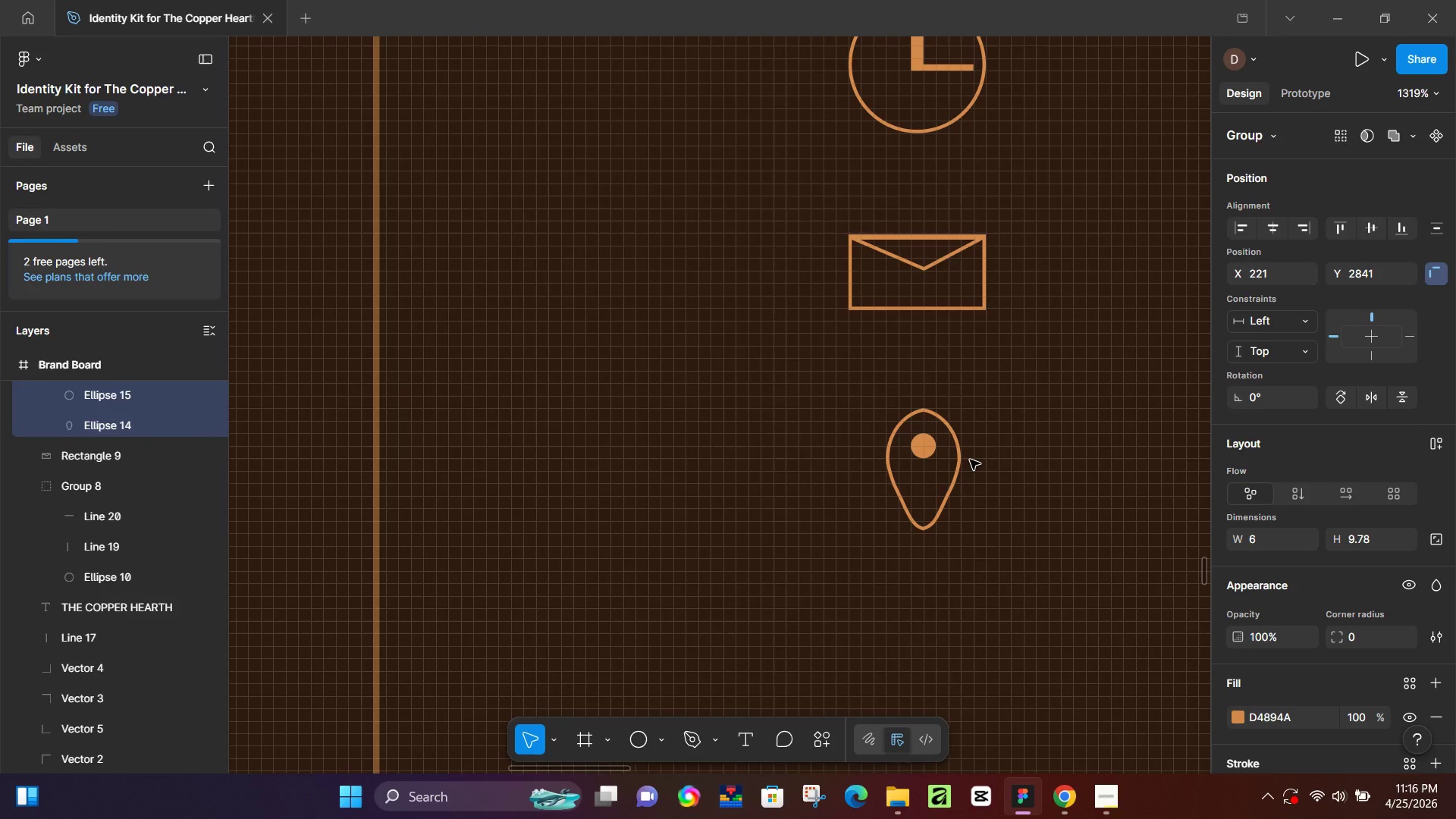 
key(K)
 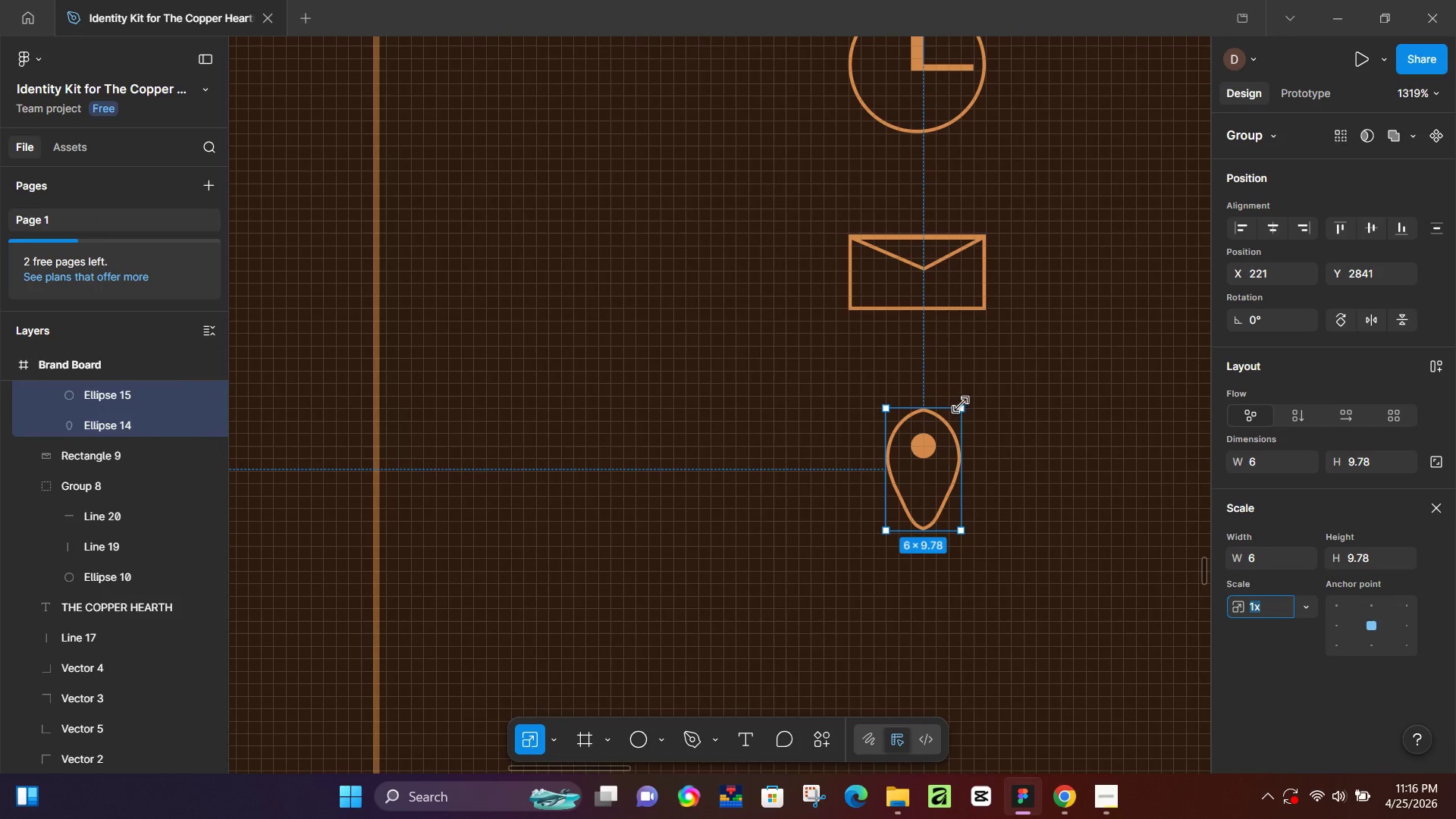 
left_click_drag(start_coordinate=[961, 405], to_coordinate=[932, 453])
 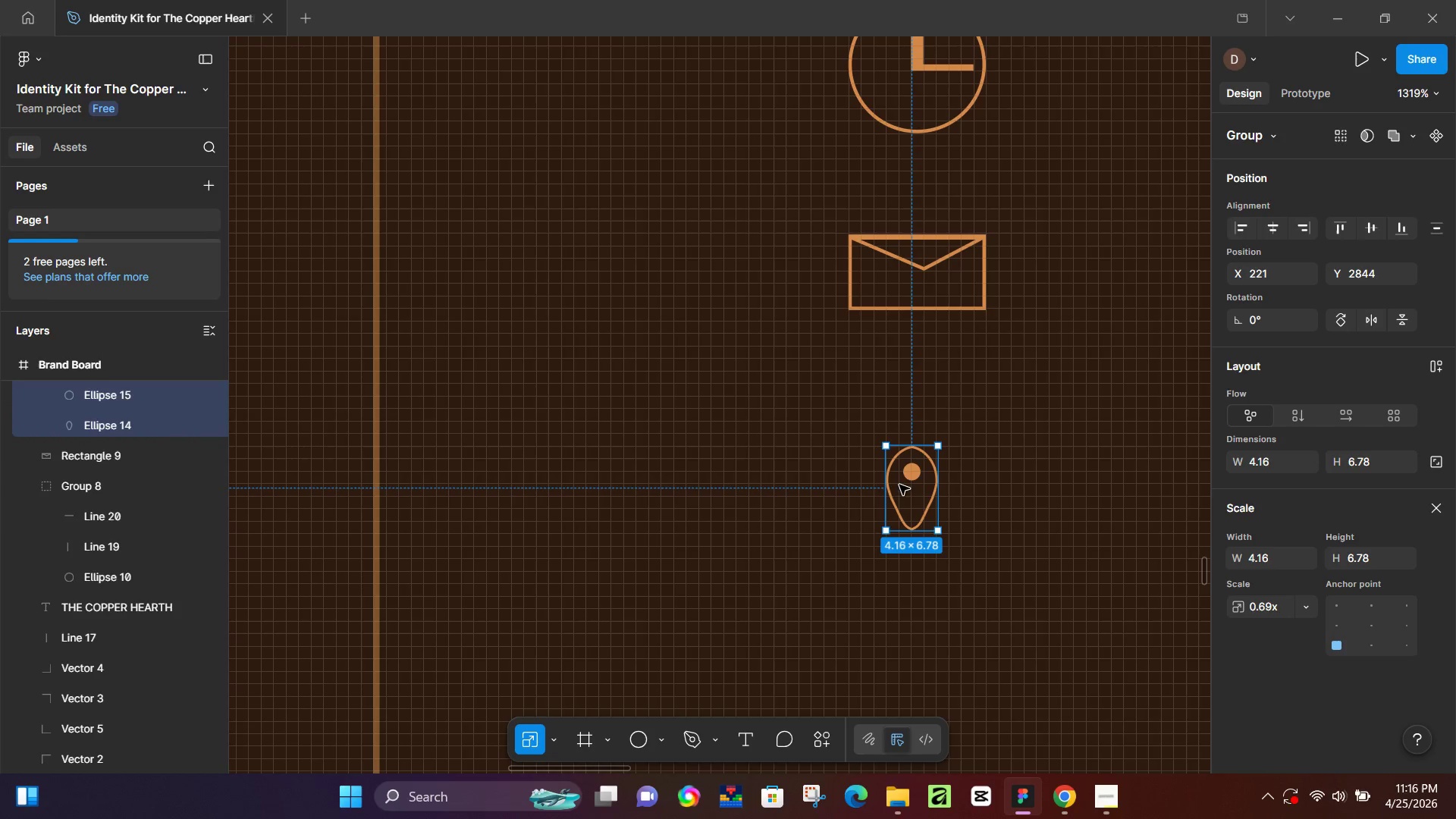 
left_click_drag(start_coordinate=[905, 491], to_coordinate=[919, 482])
 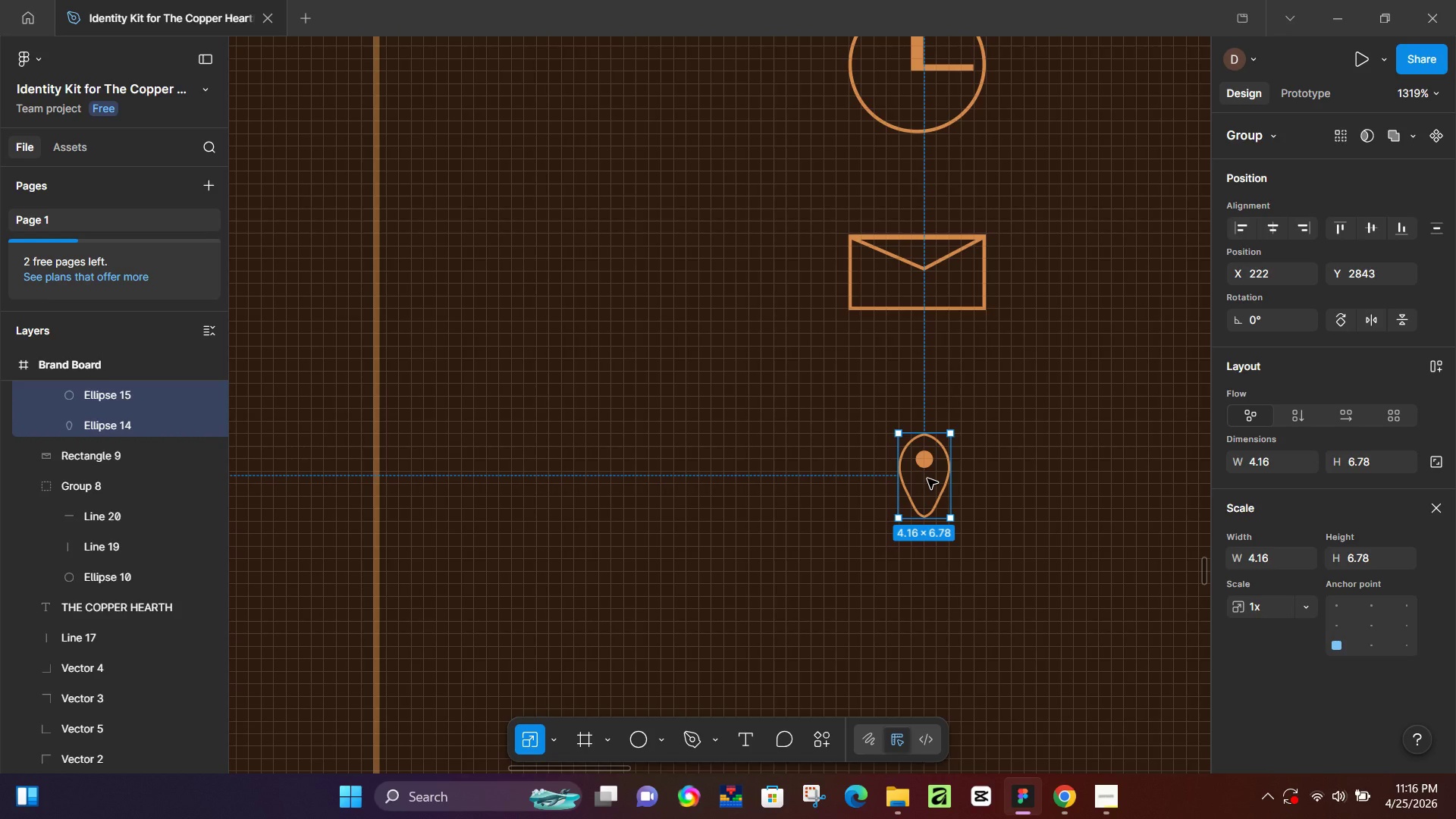 
wait(24.75)
 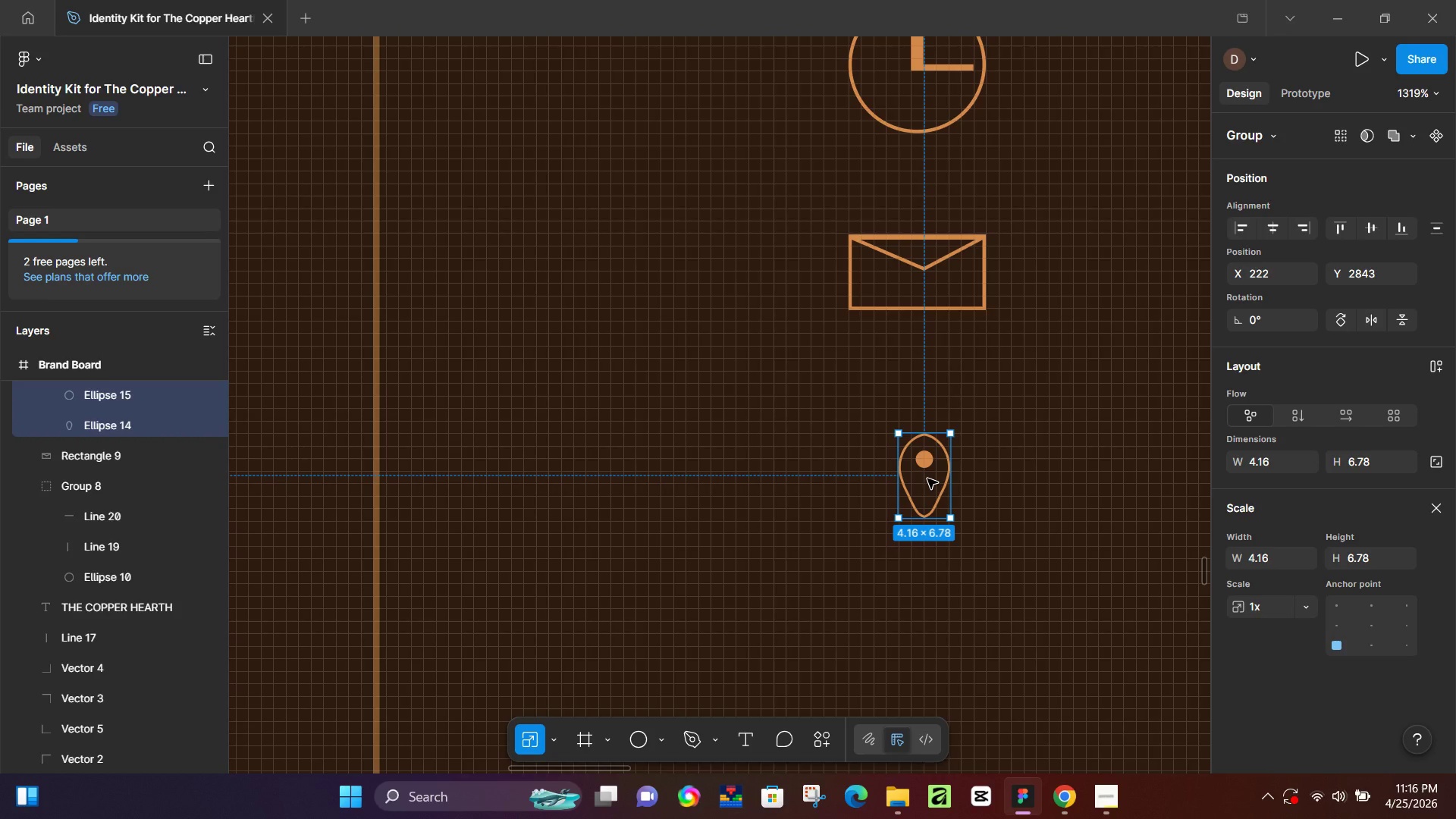 
hold_key(key=ControlLeft, duration=0.78)
scroll: coordinate [868, 433], scroll_direction: down, amount: 9.0
 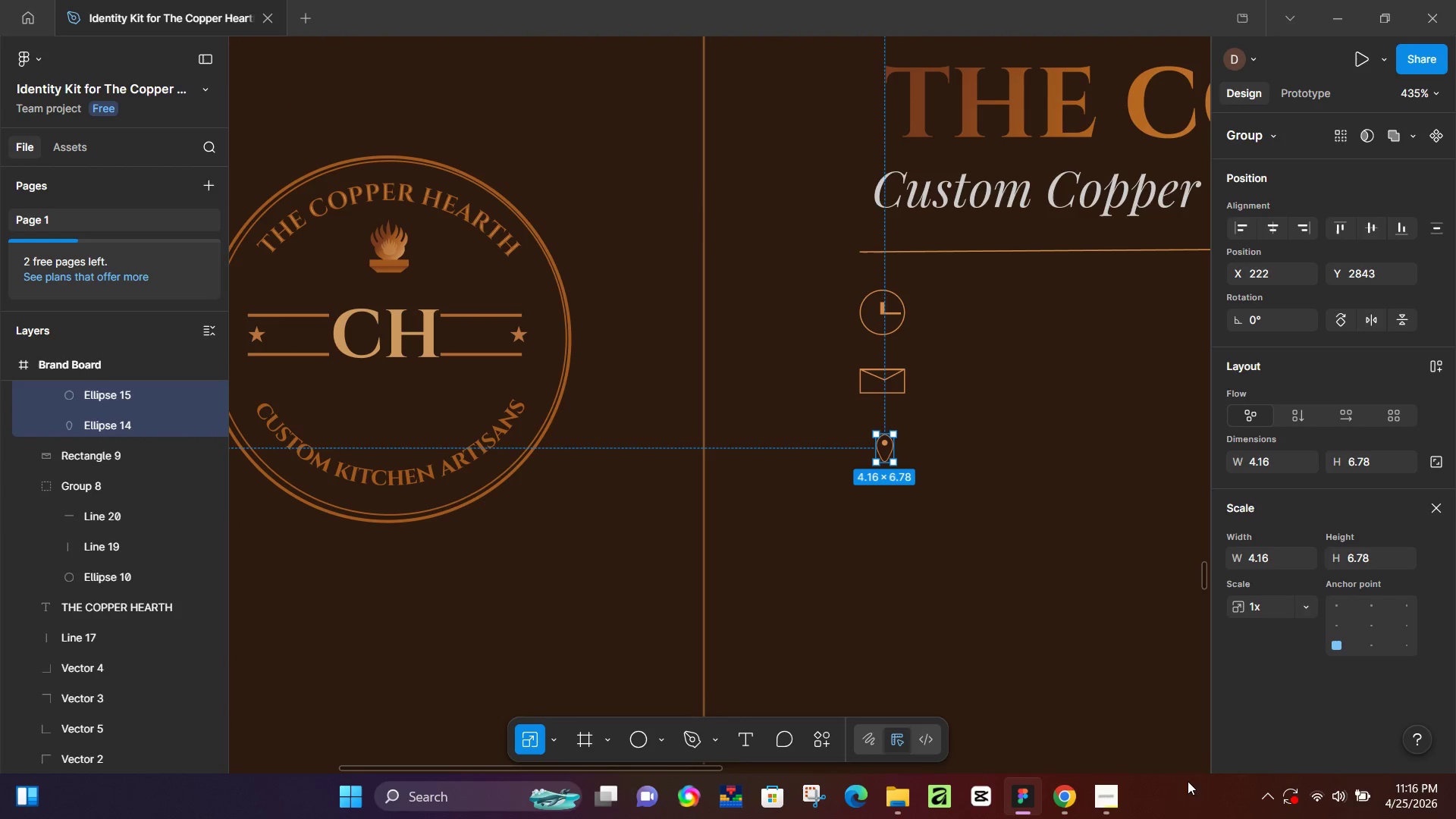 
left_click([1072, 799])
 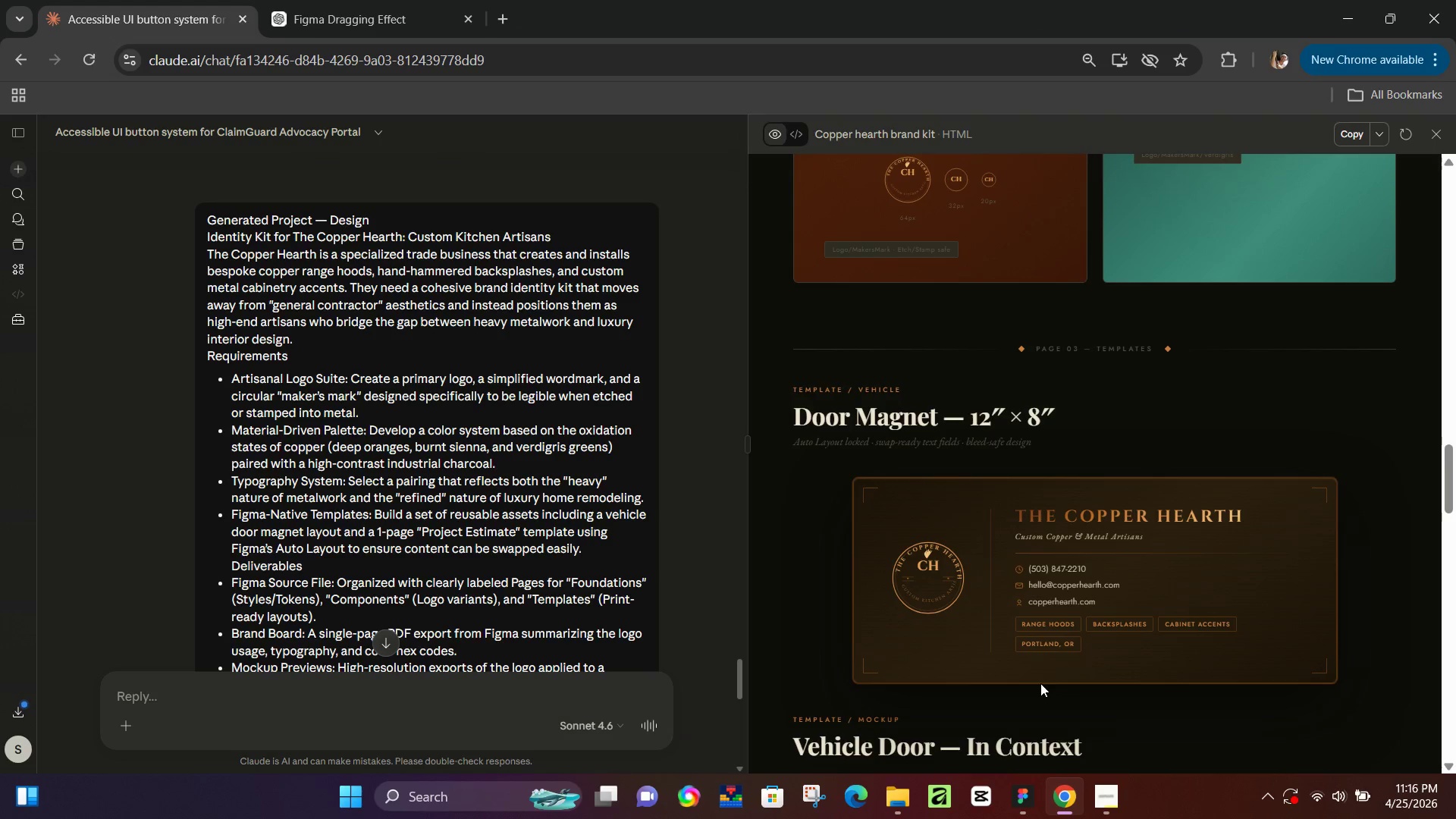 
wait(6.31)
 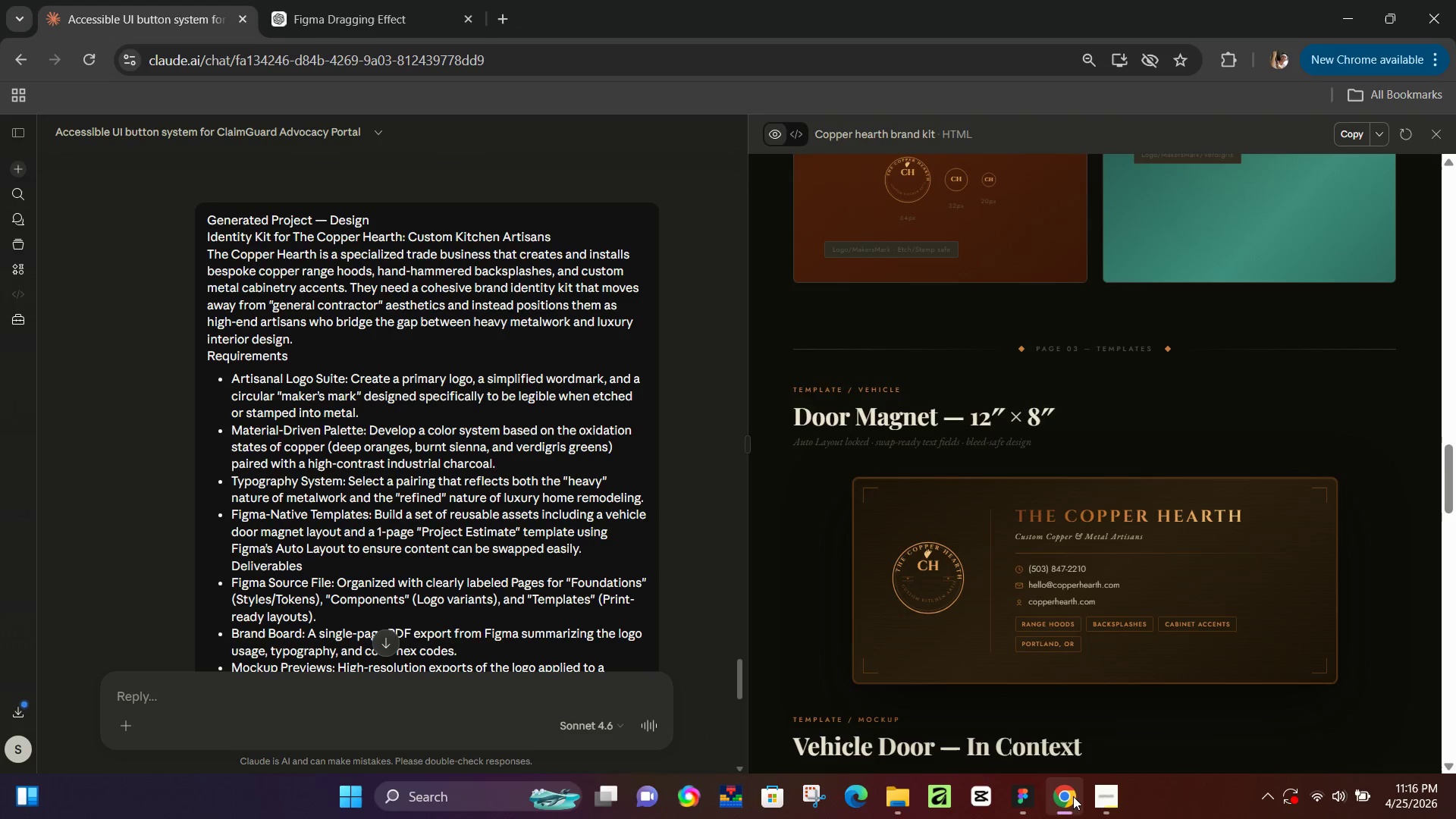 
left_click([1028, 799])
 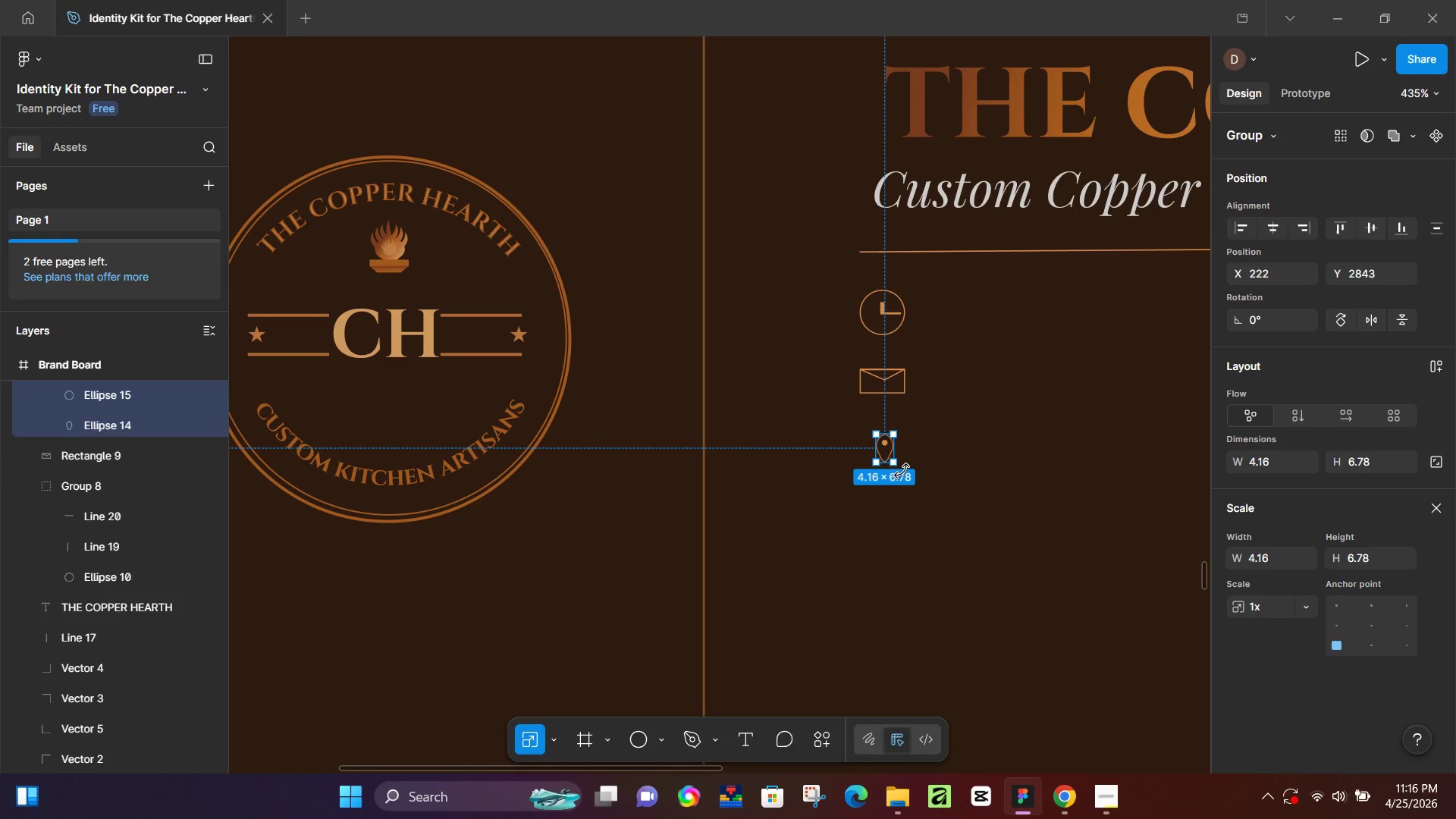 
key(Backspace)
 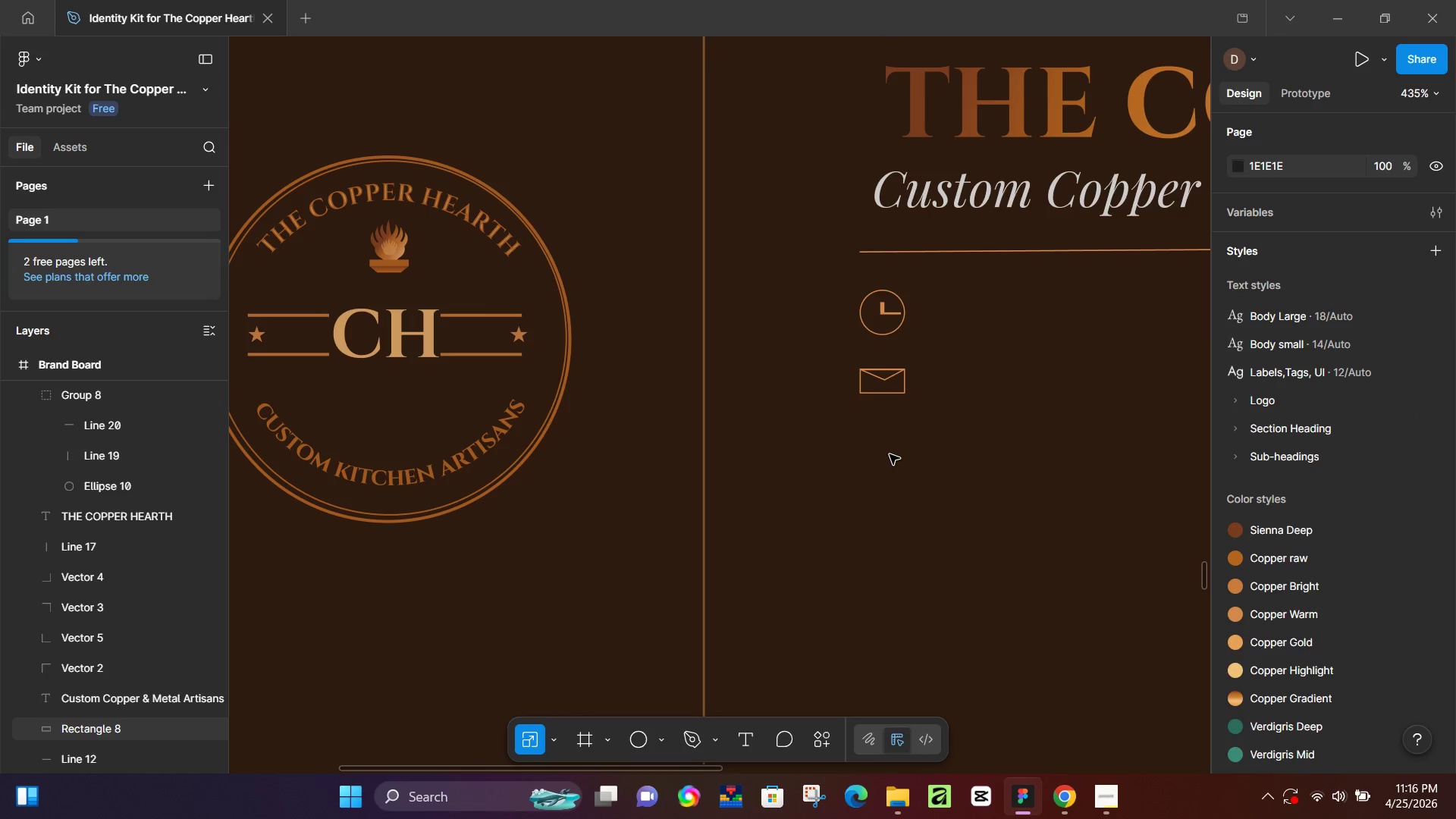 
key(O)
 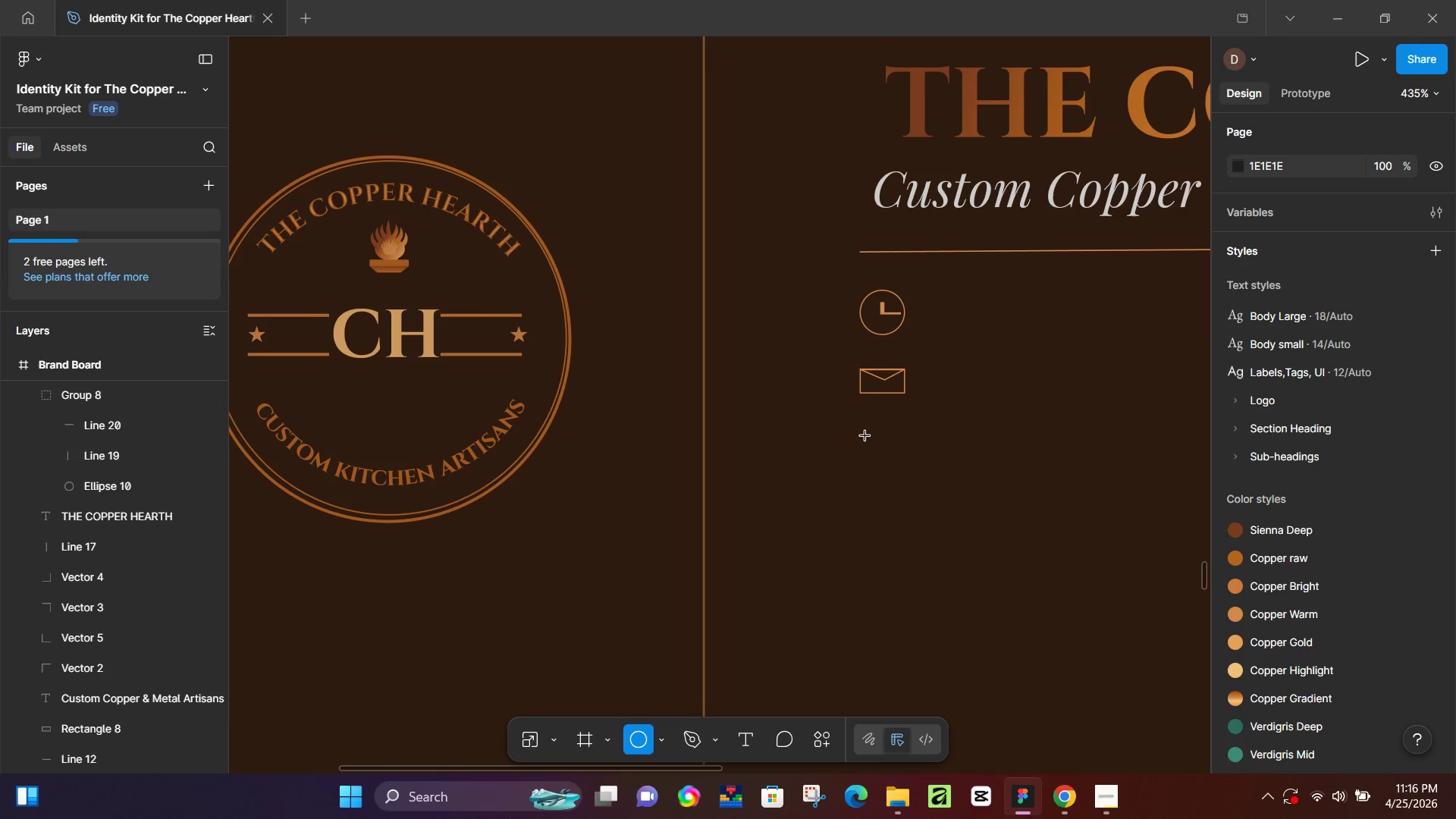 
hold_key(key=ShiftLeft, duration=1.5)
left_click_drag(start_coordinate=[871, 435], to_coordinate=[898, 448])
 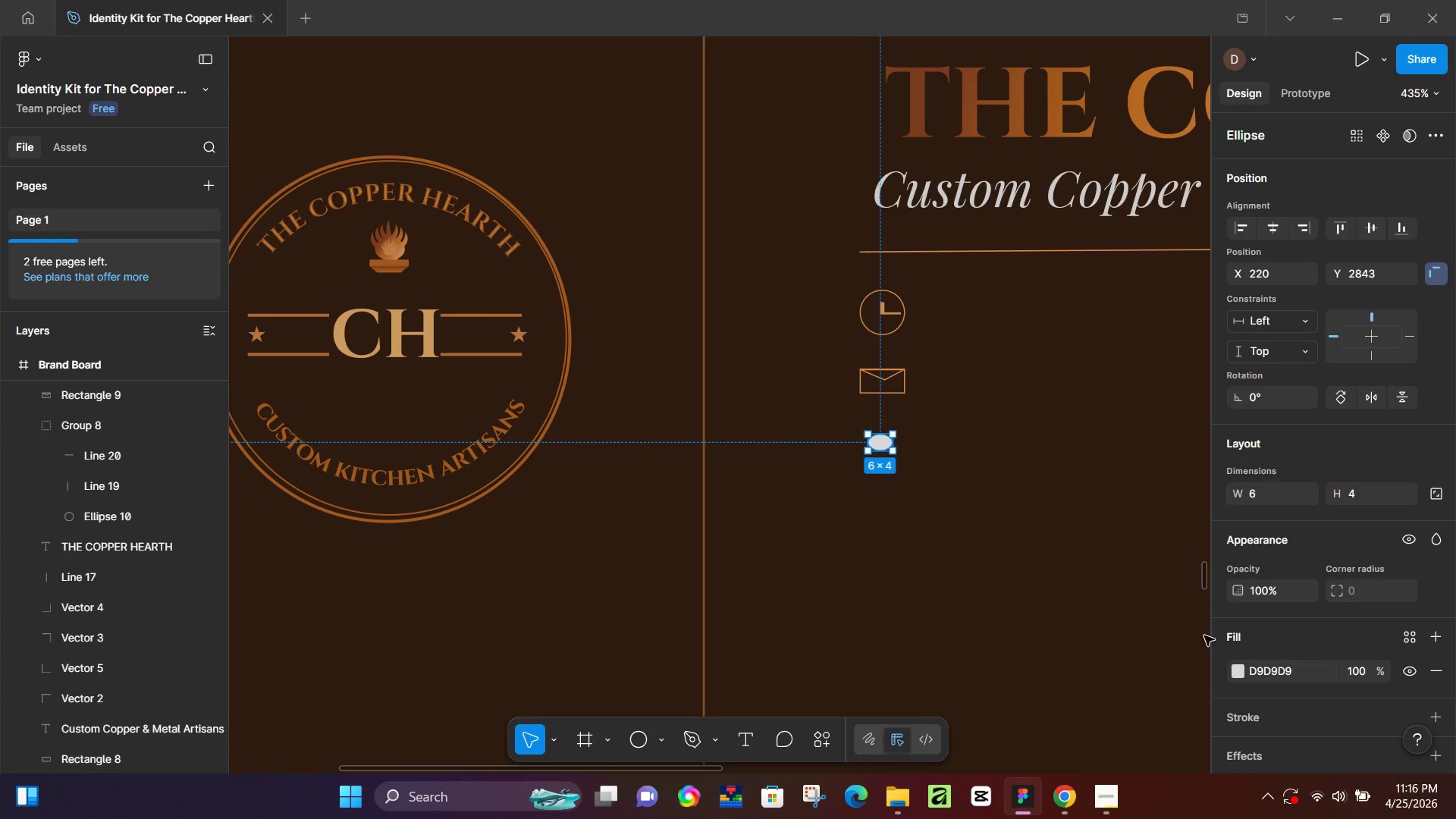 
hold_key(key=ShiftLeft, duration=0.52)
 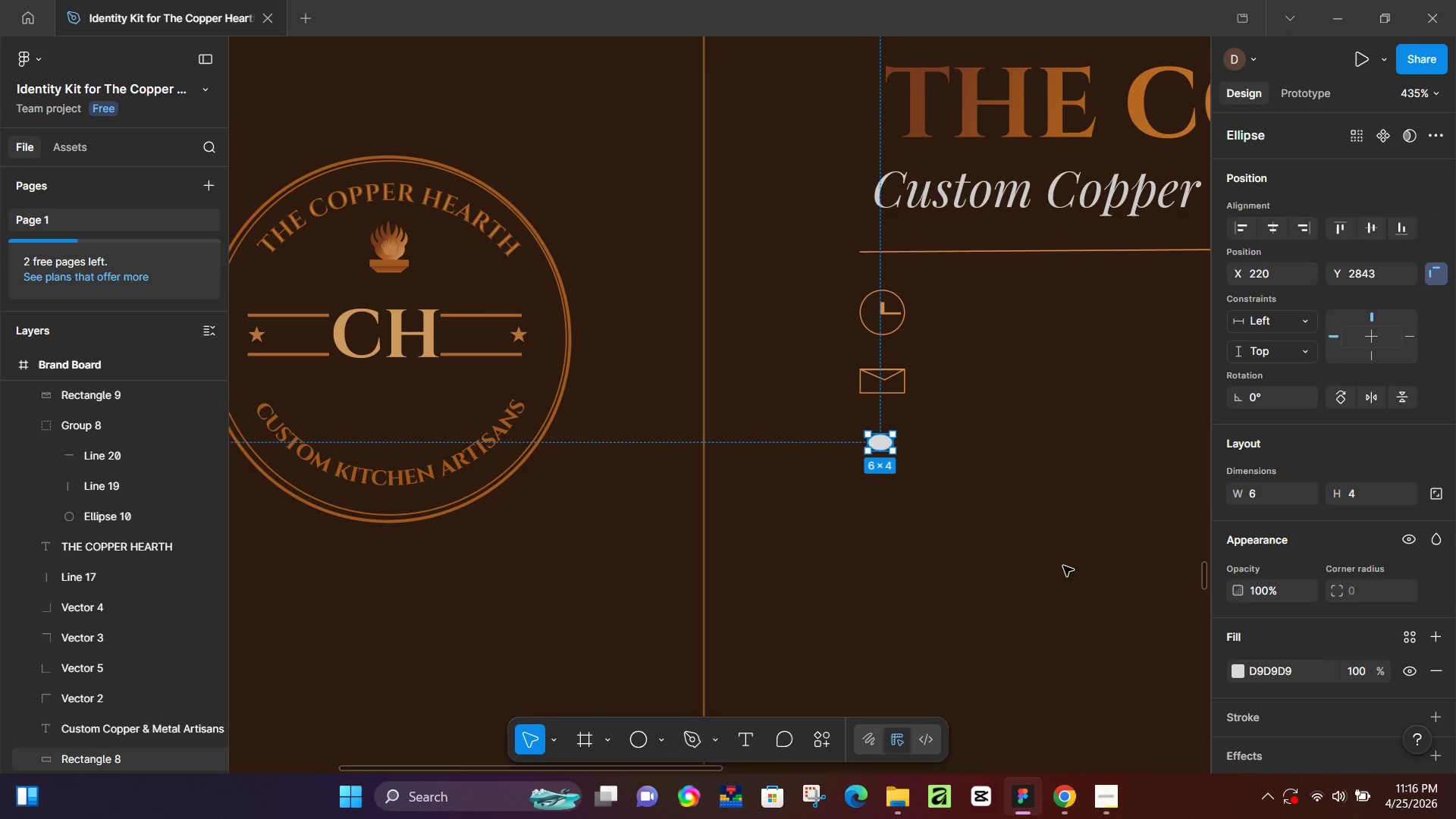 
hold_key(key=ControlLeft, duration=0.53)
scroll: coordinate [921, 485], scroll_direction: up, amount: 6.0
 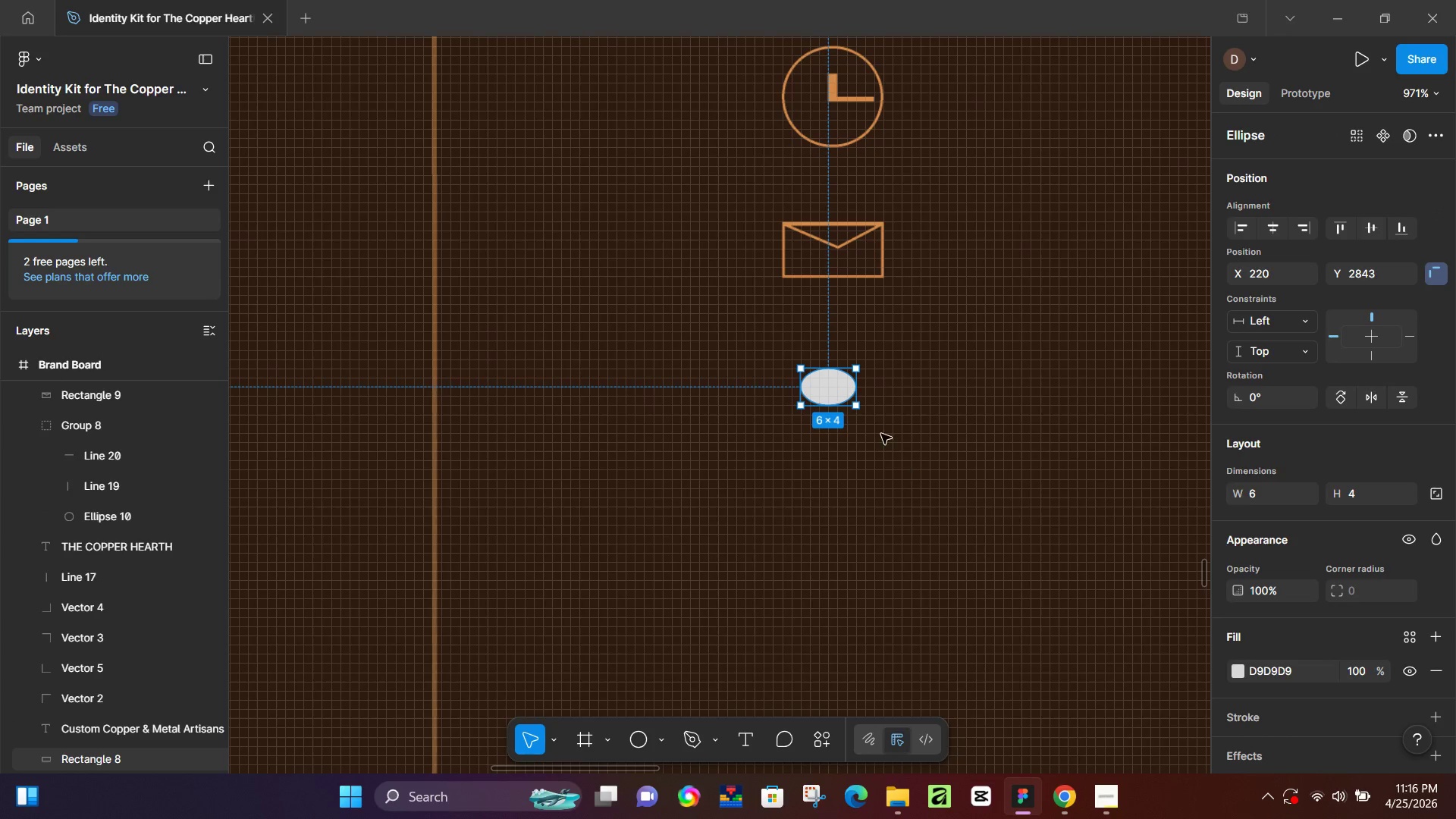 
left_click_drag(start_coordinate=[841, 408], to_coordinate=[840, 414])
 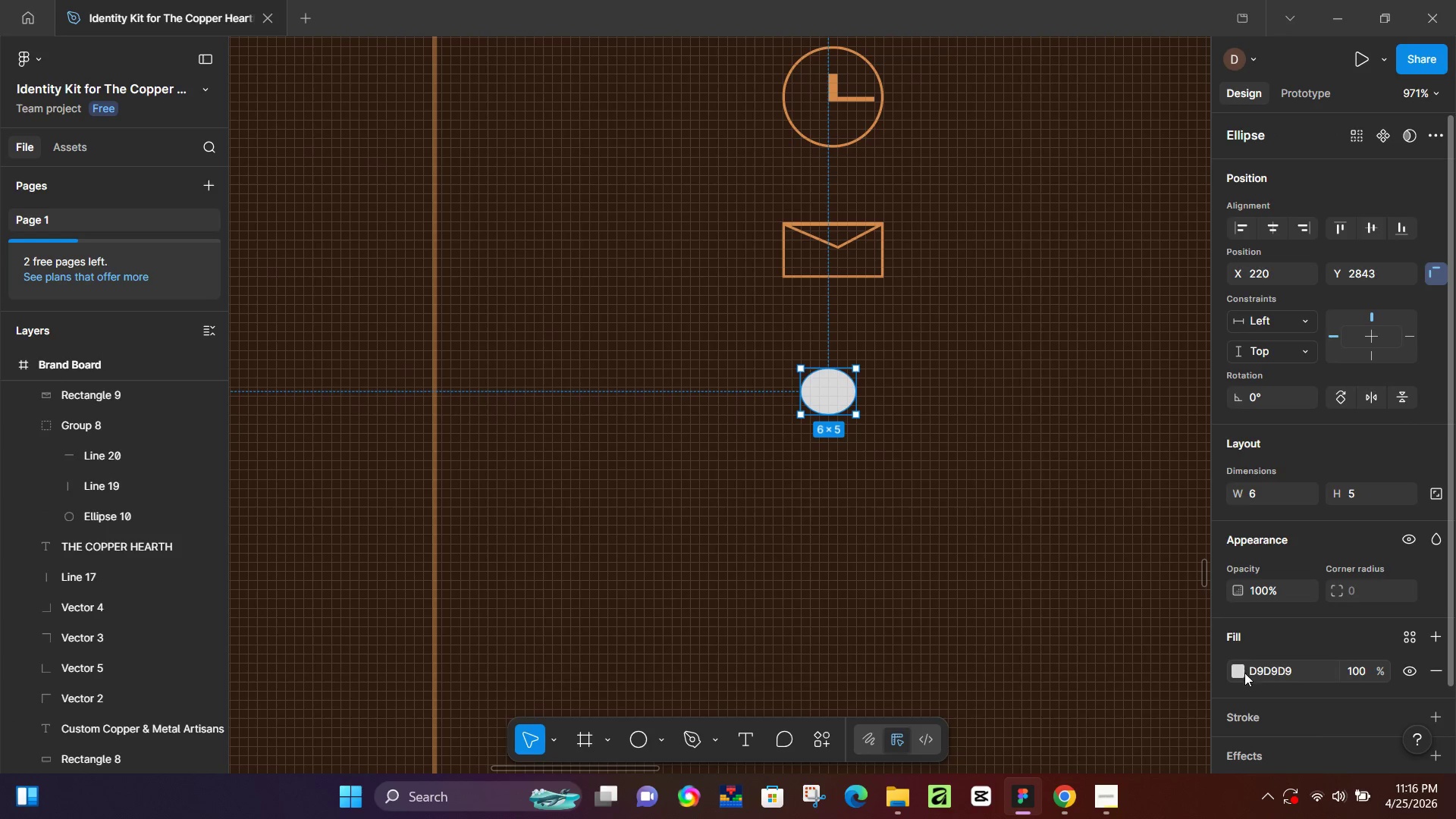 
left_click([1235, 673])
 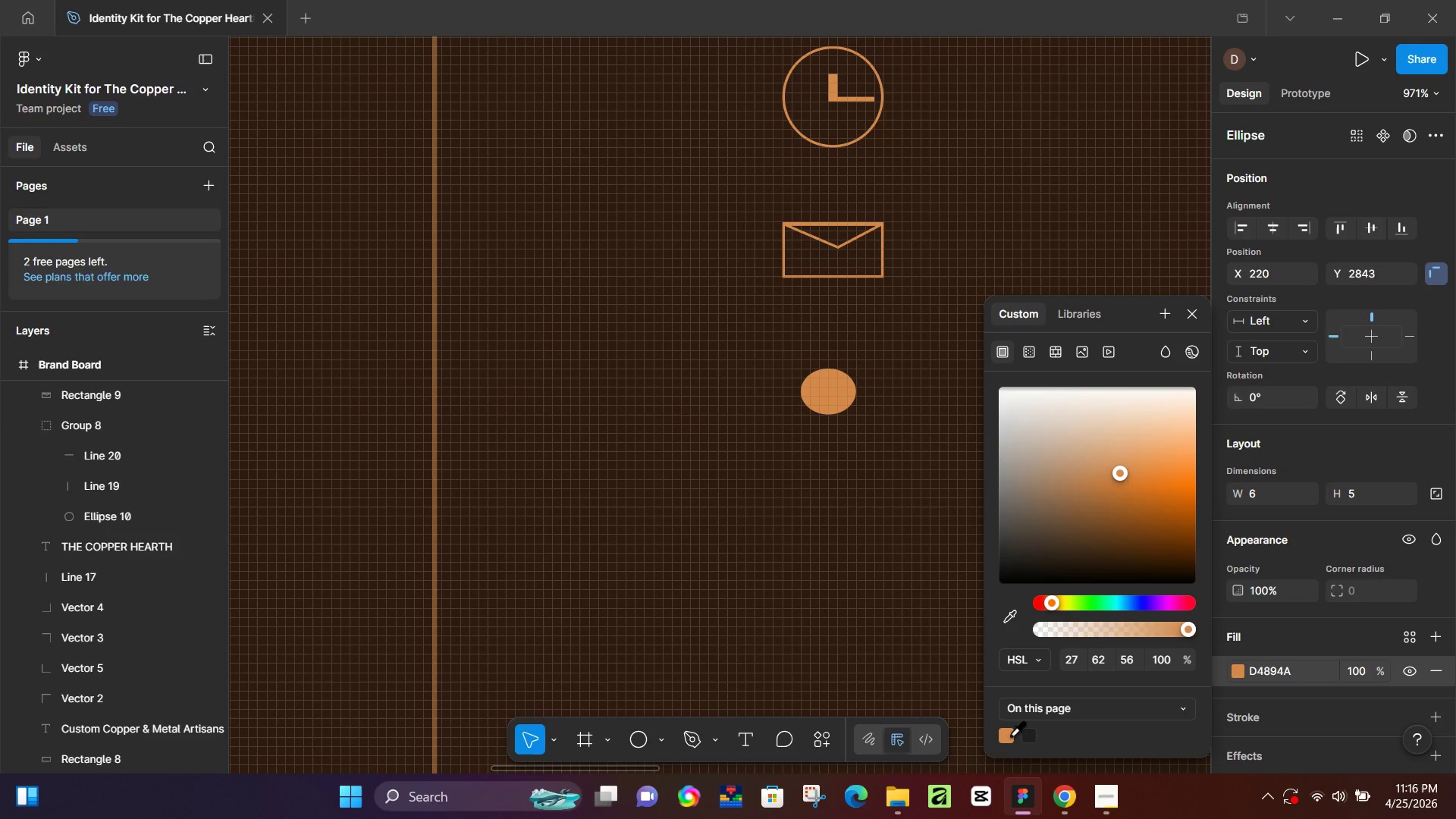 
double_click([817, 630])
 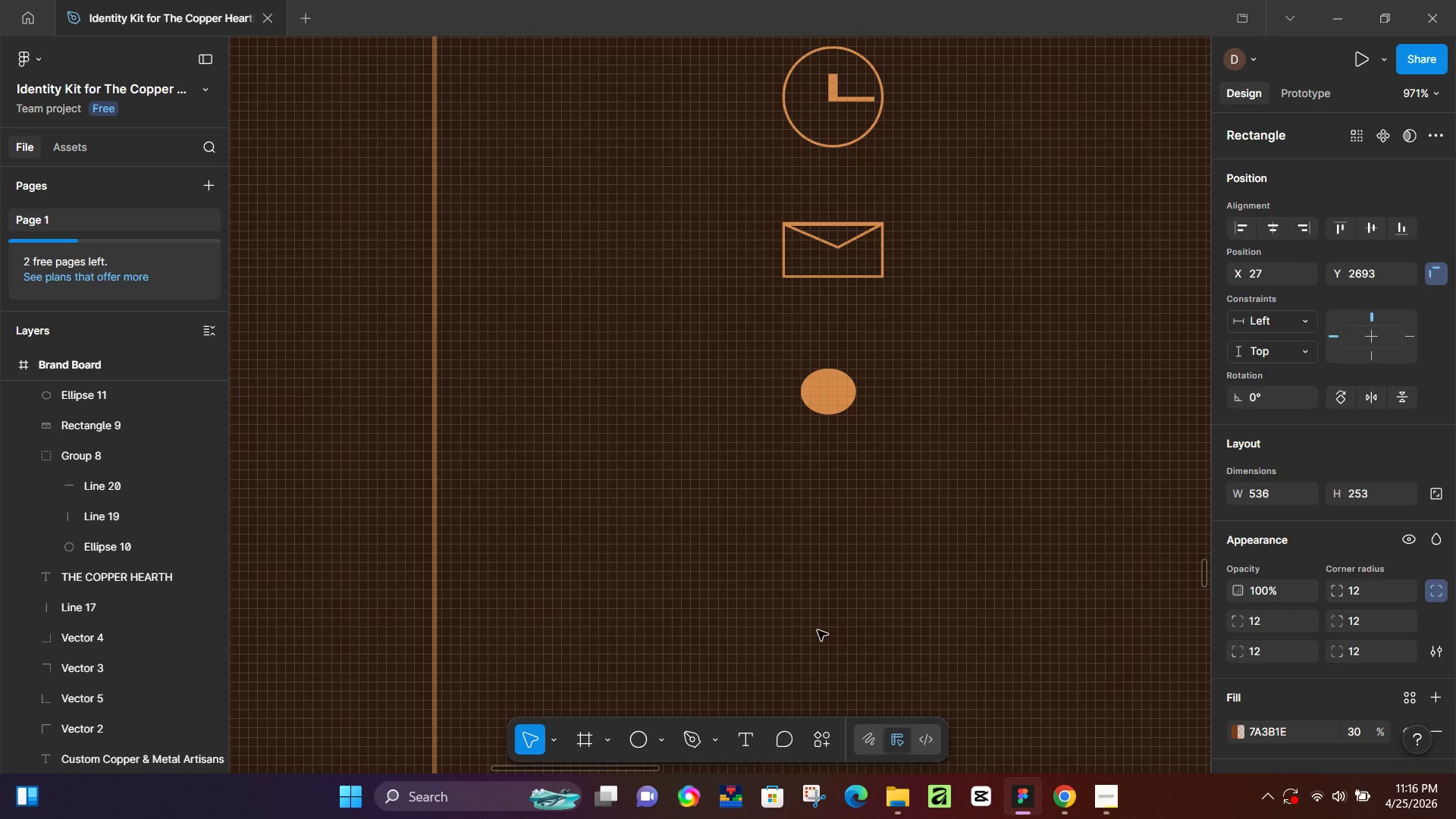 
key(P)
 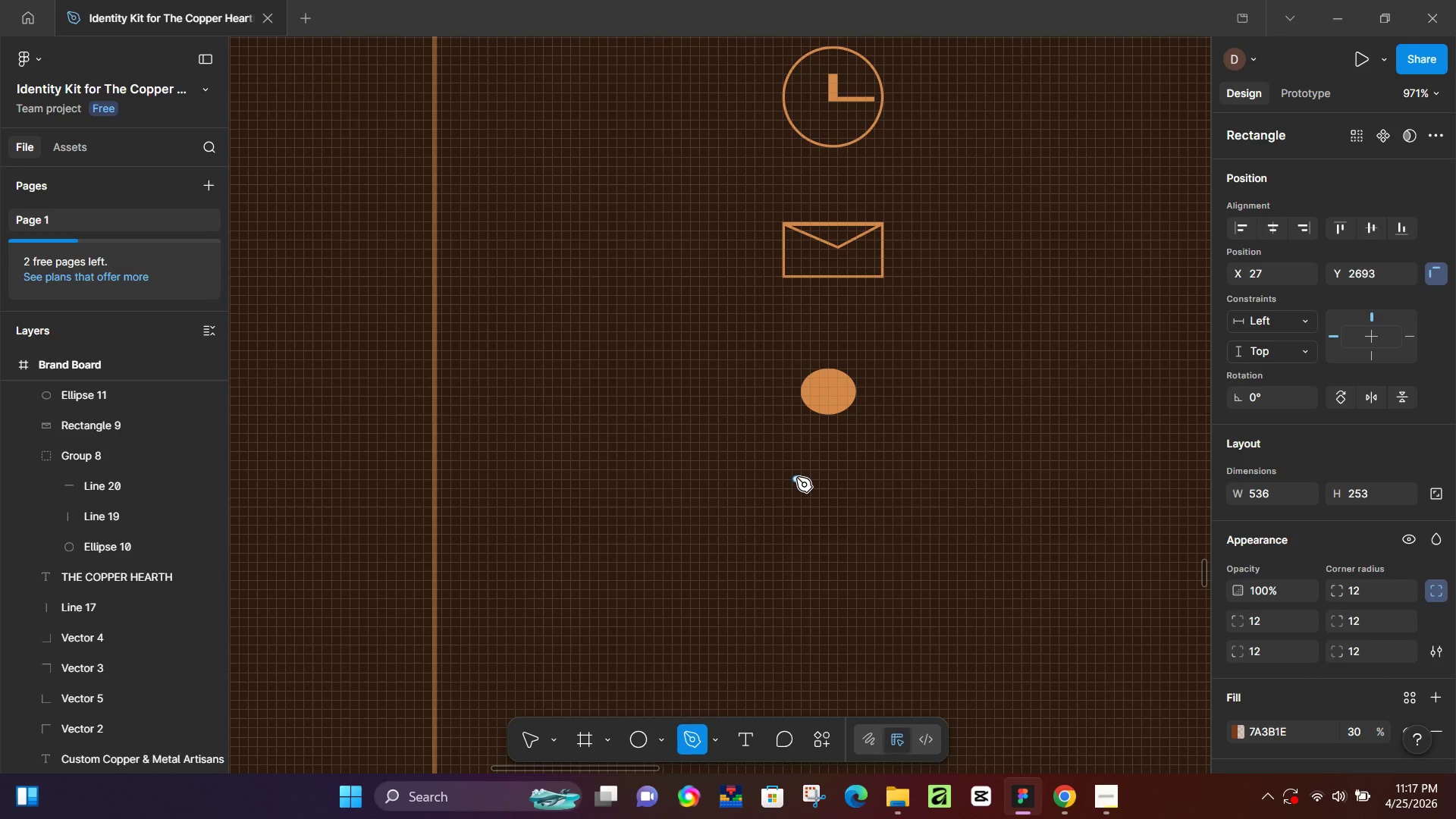 
key(O)
 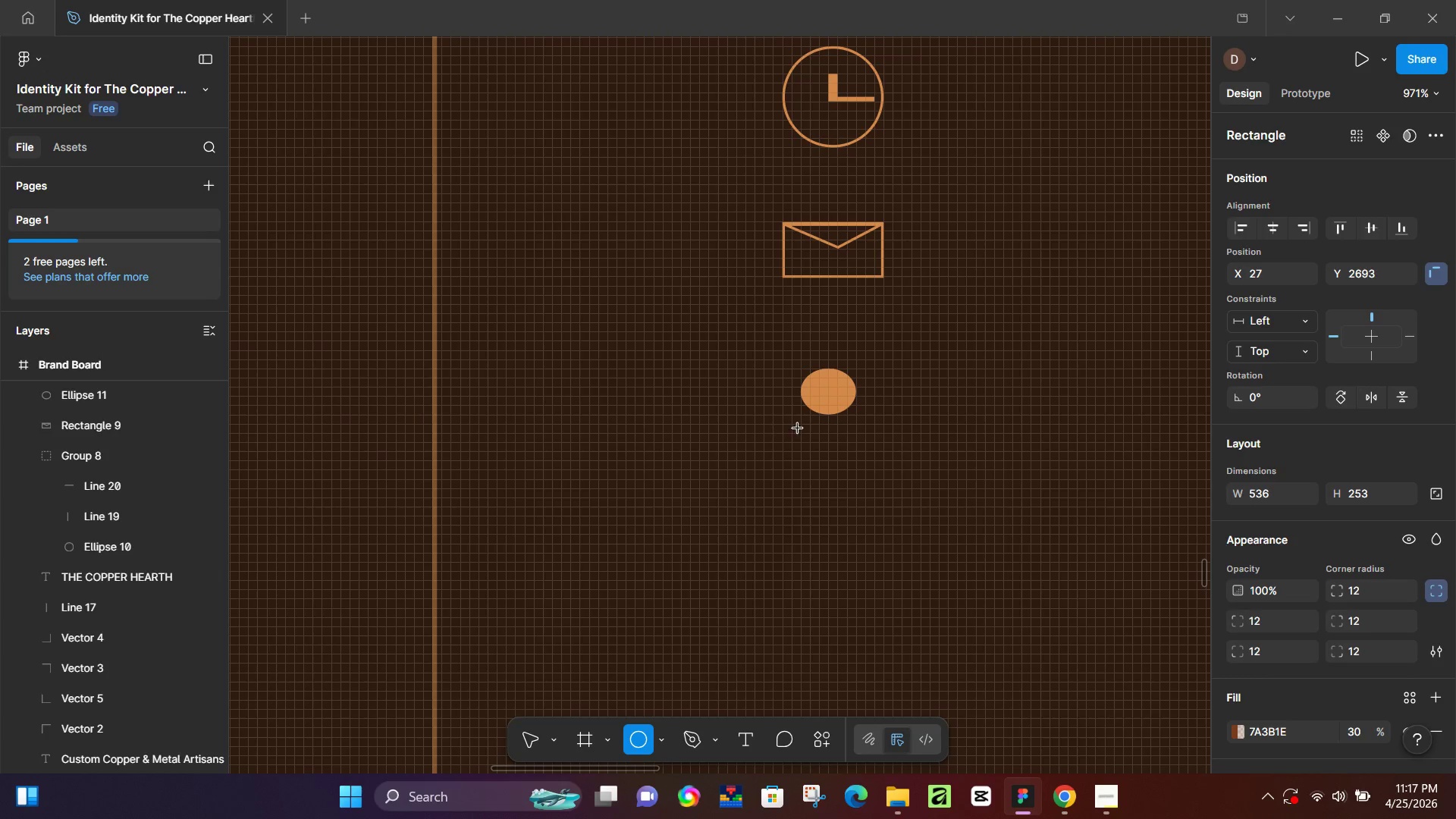 
hold_key(key=ShiftLeft, duration=1.51)
left_click_drag(start_coordinate=[788, 428], to_coordinate=[909, 535])
 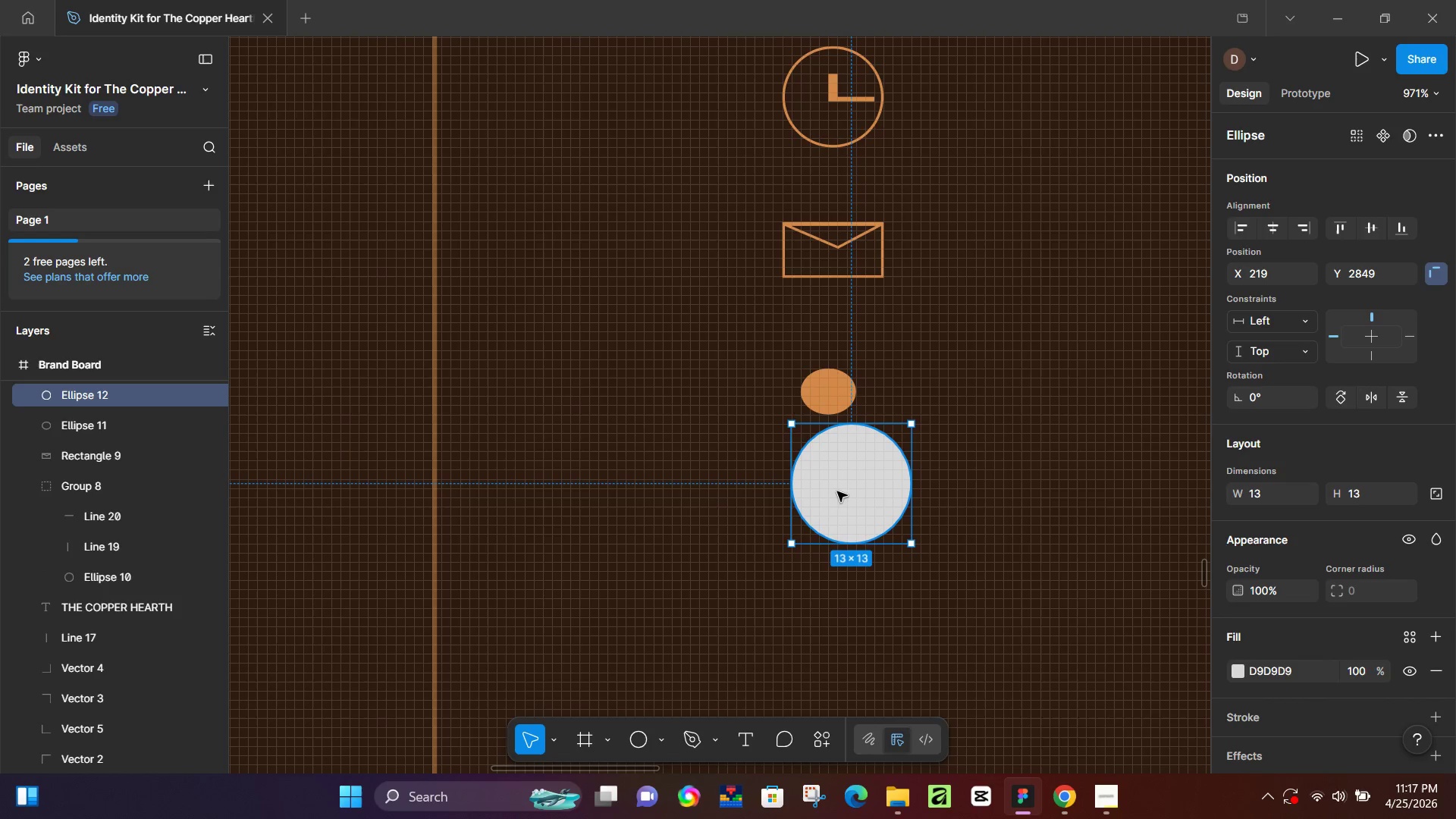 
key(Shift+ShiftLeft)
 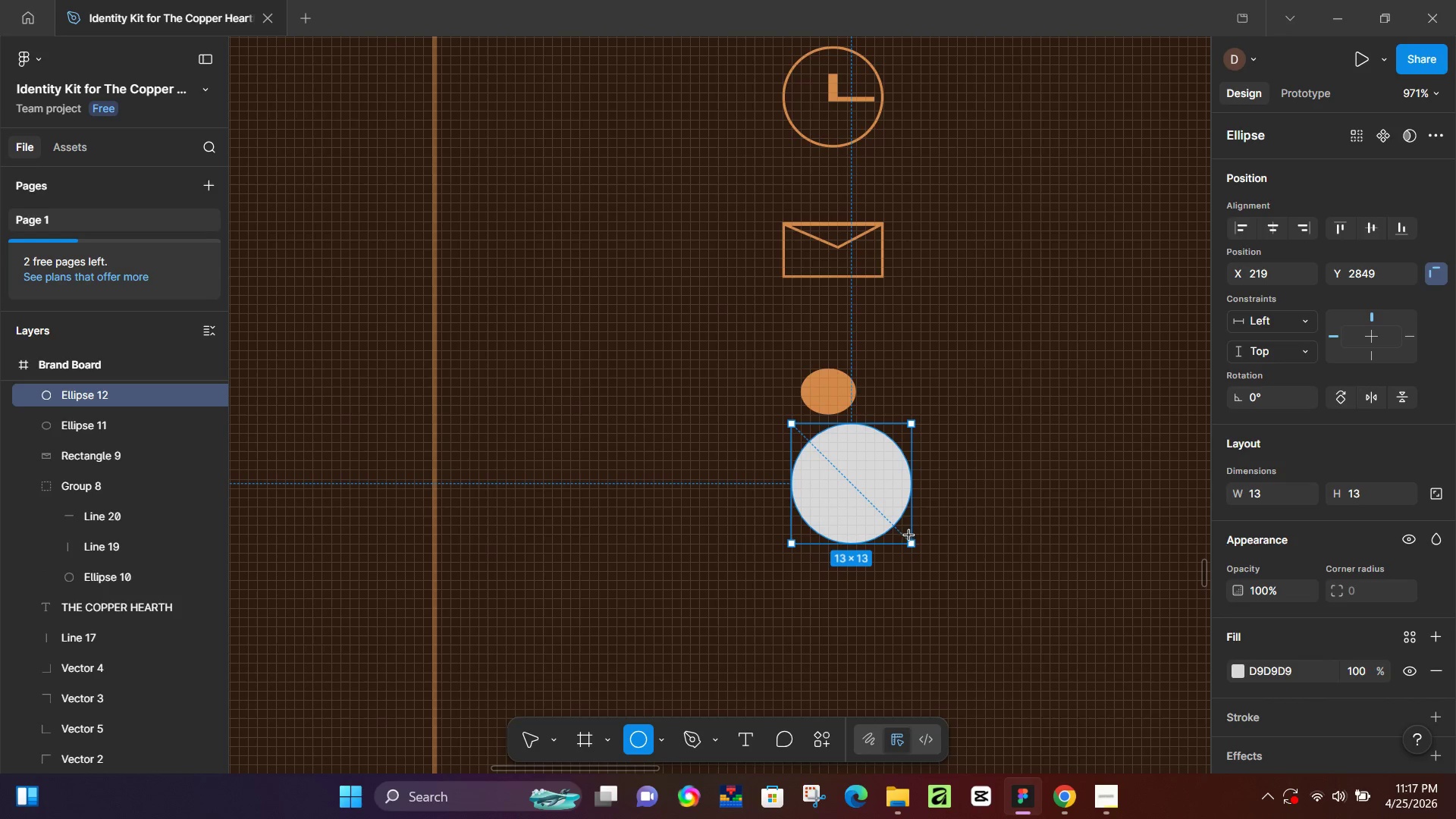 
key(Shift+ShiftLeft)
 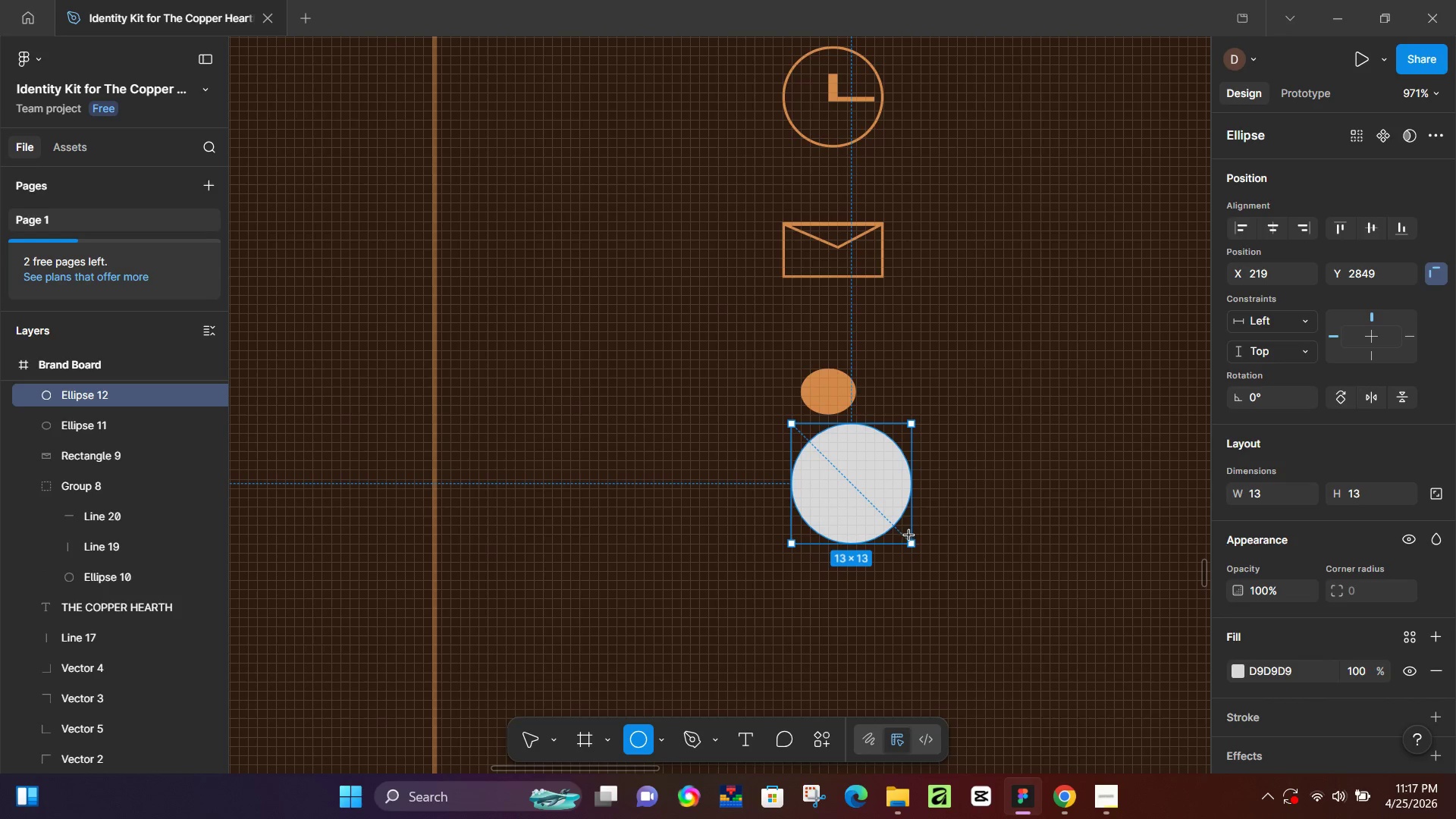 
key(Shift+ShiftLeft)
 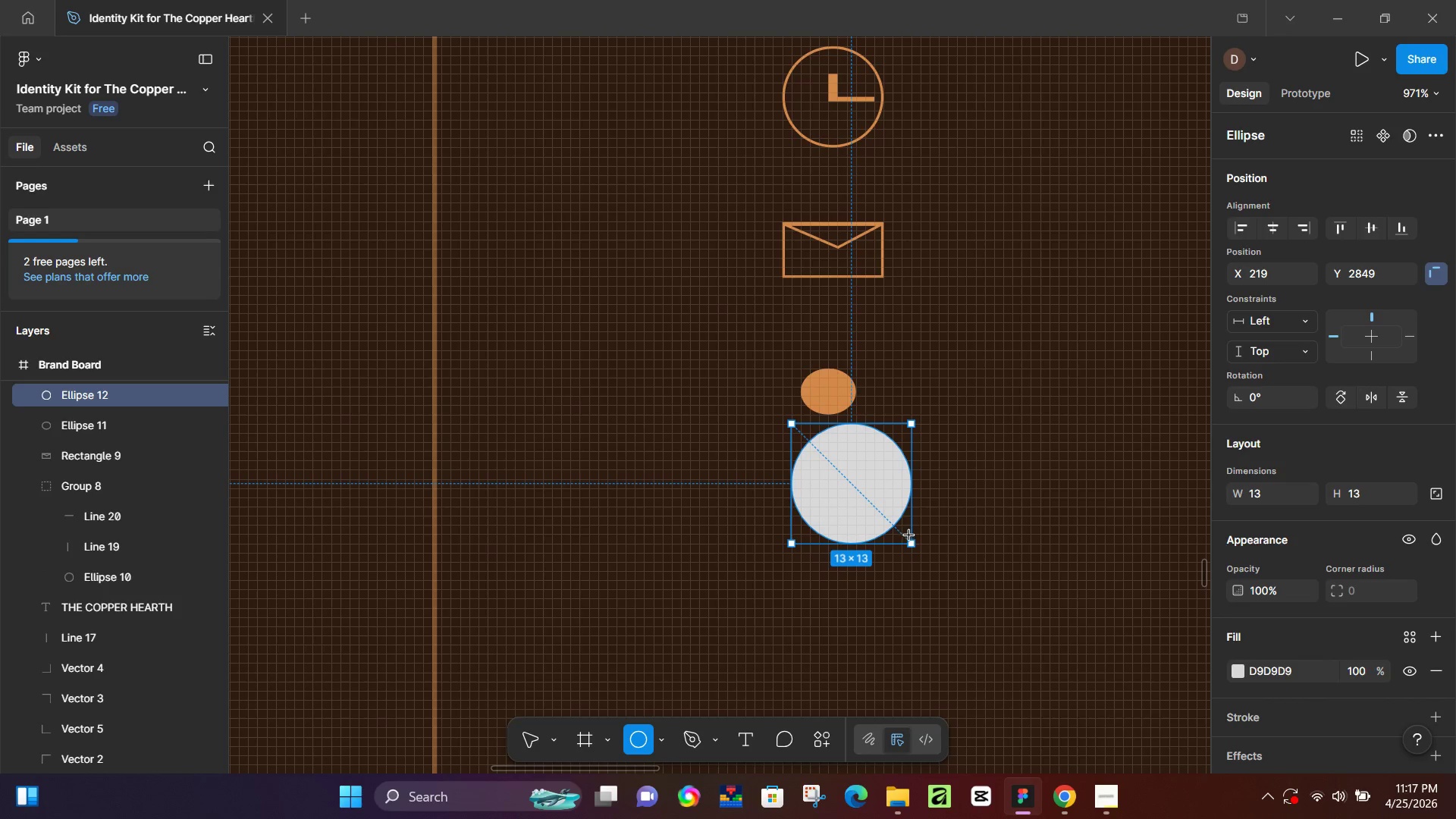 
key(Shift+ShiftLeft)
 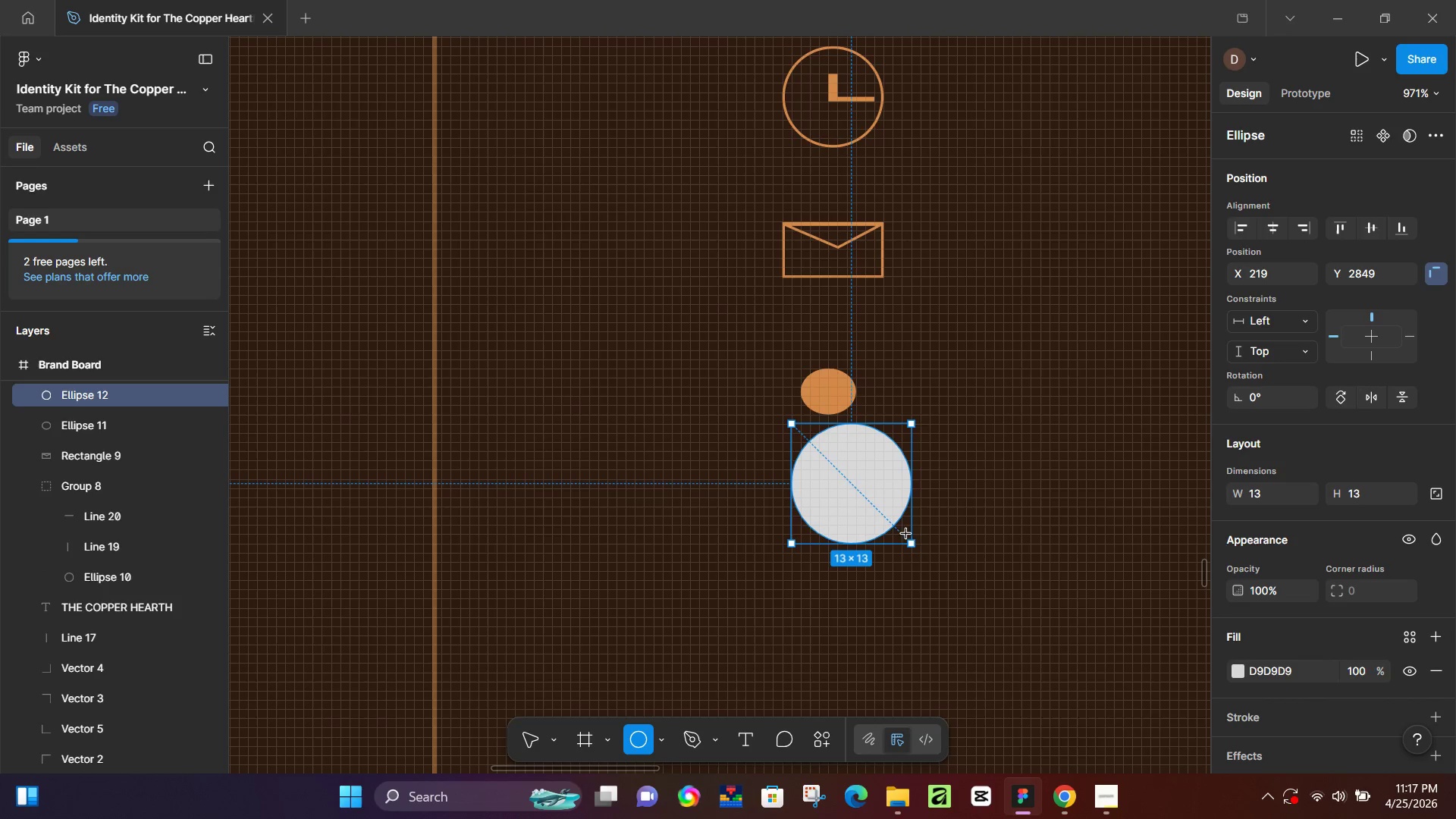 
key(Shift+ShiftLeft)
 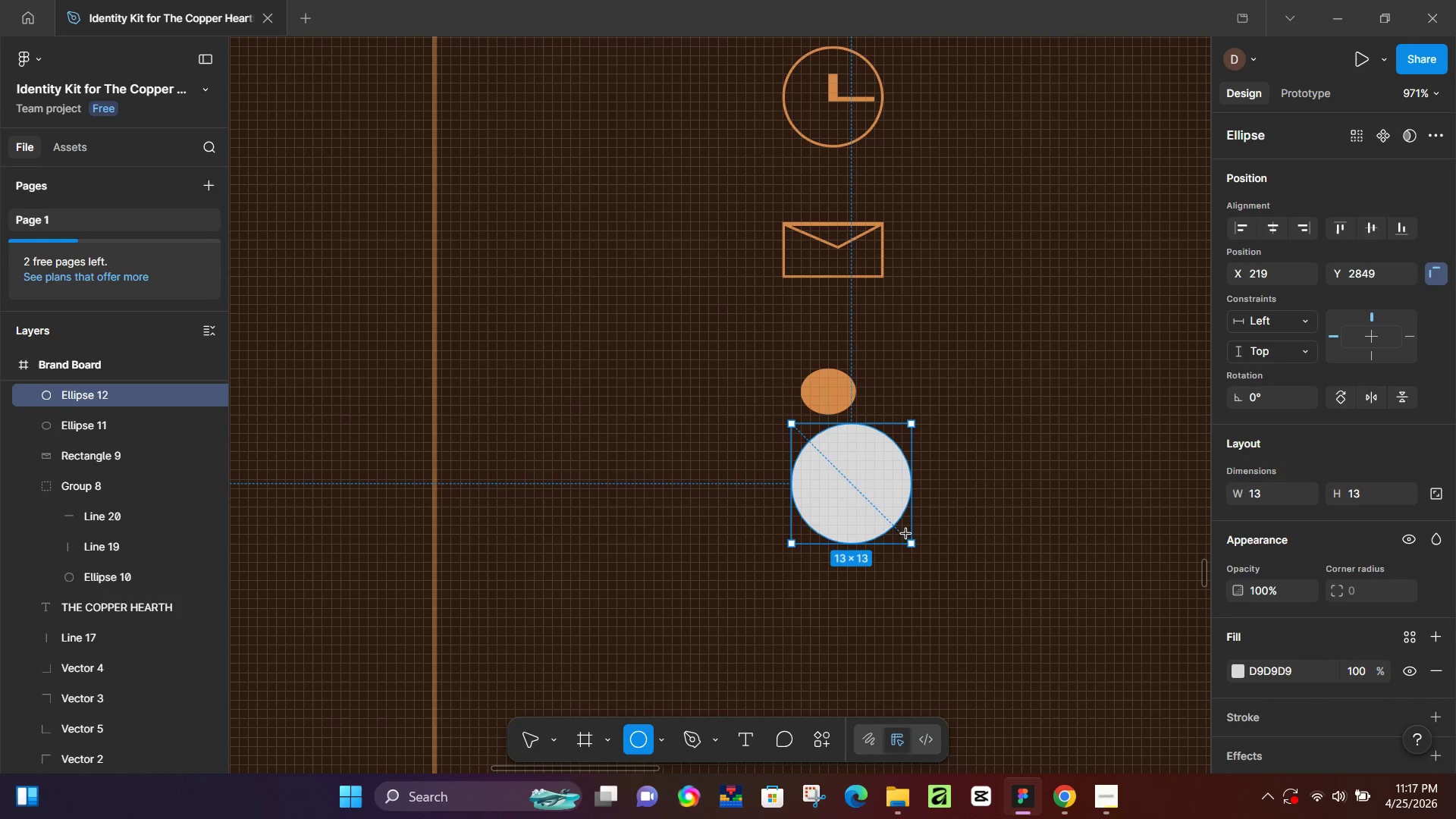 
key(Shift+ShiftLeft)
 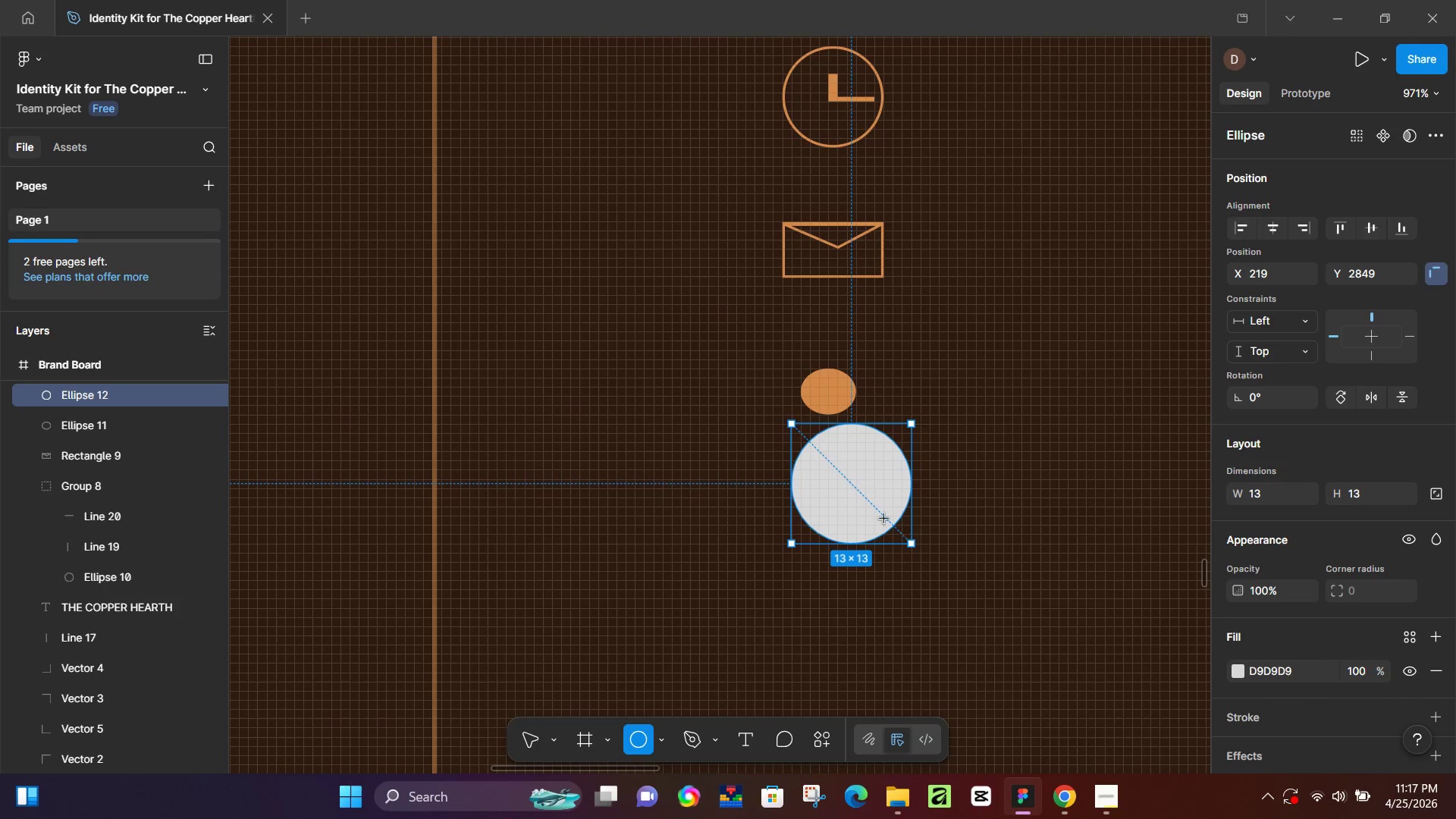 
key(Shift+ShiftLeft)
 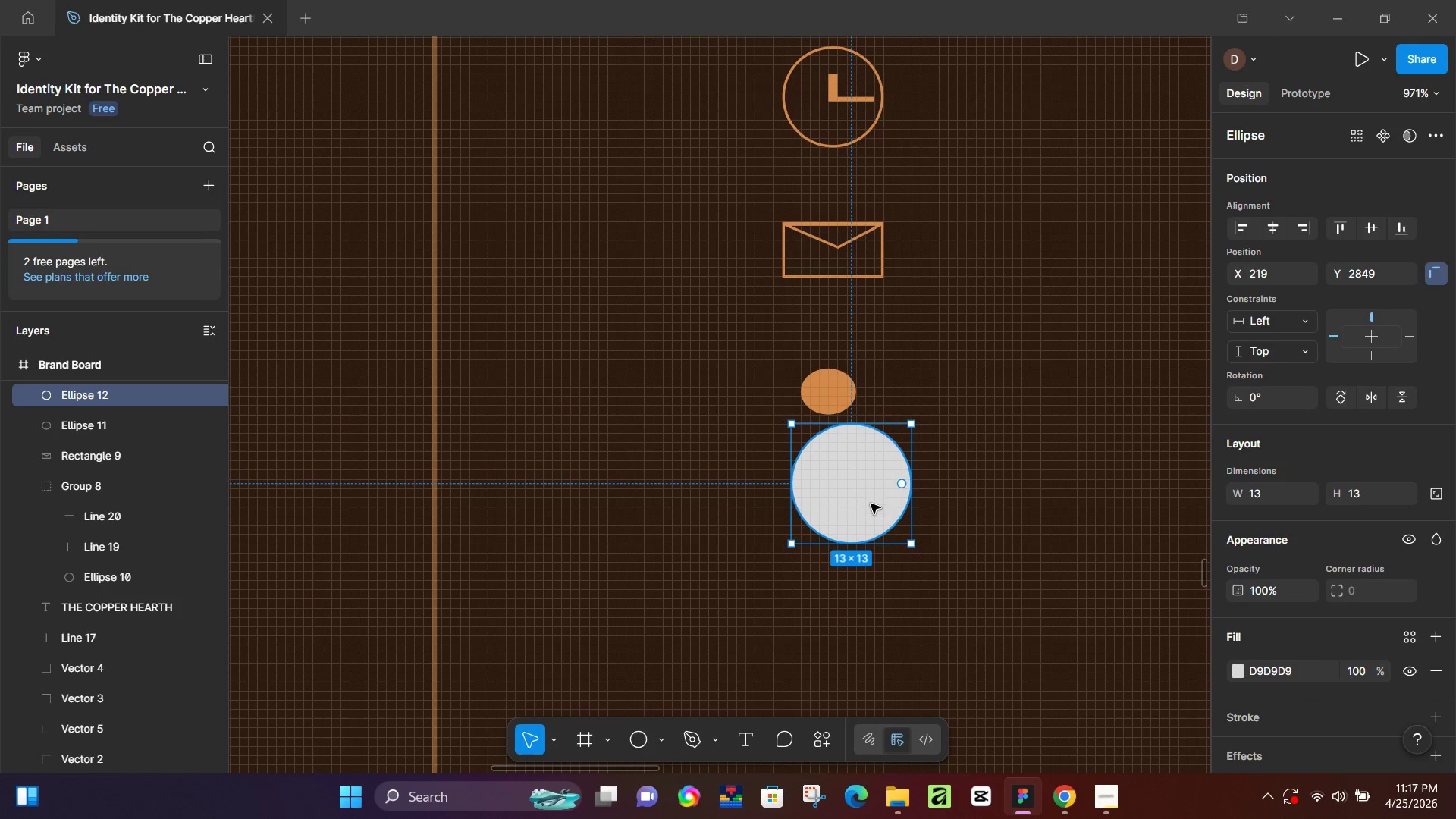 
left_click_drag(start_coordinate=[871, 504], to_coordinate=[852, 492])
 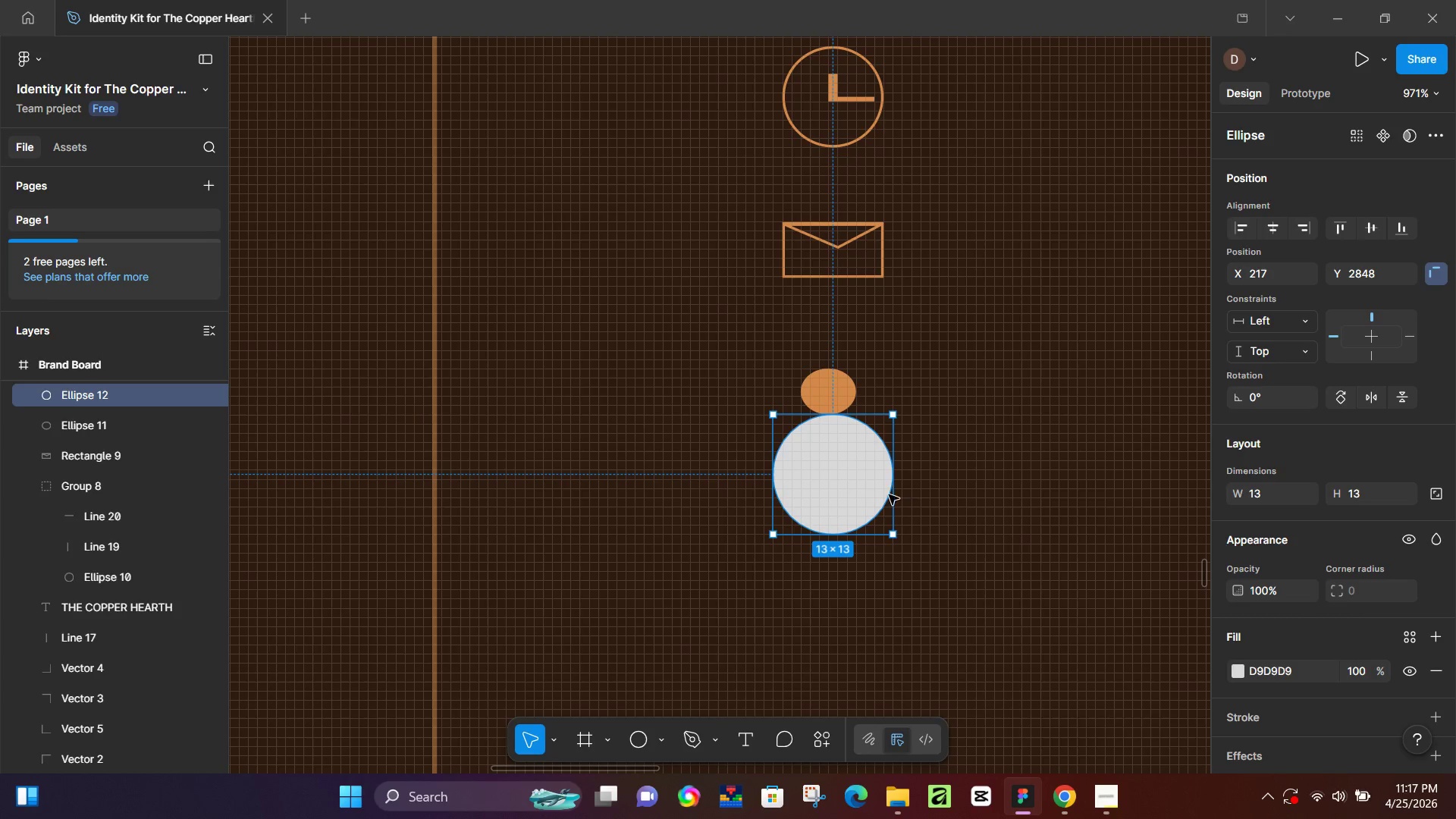 
left_click_drag(start_coordinate=[882, 475], to_coordinate=[775, 475])
 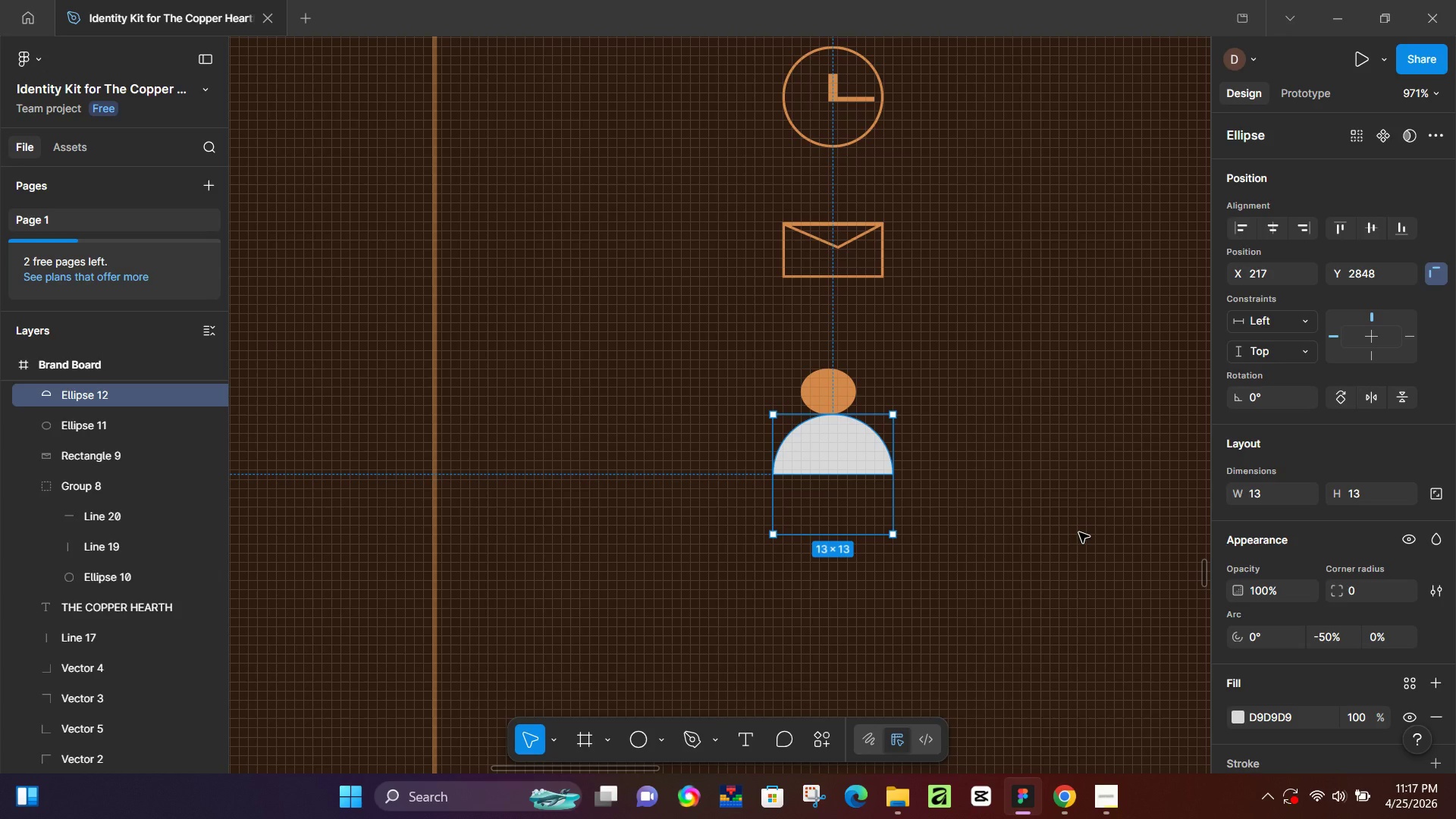 
wait(22.64)
 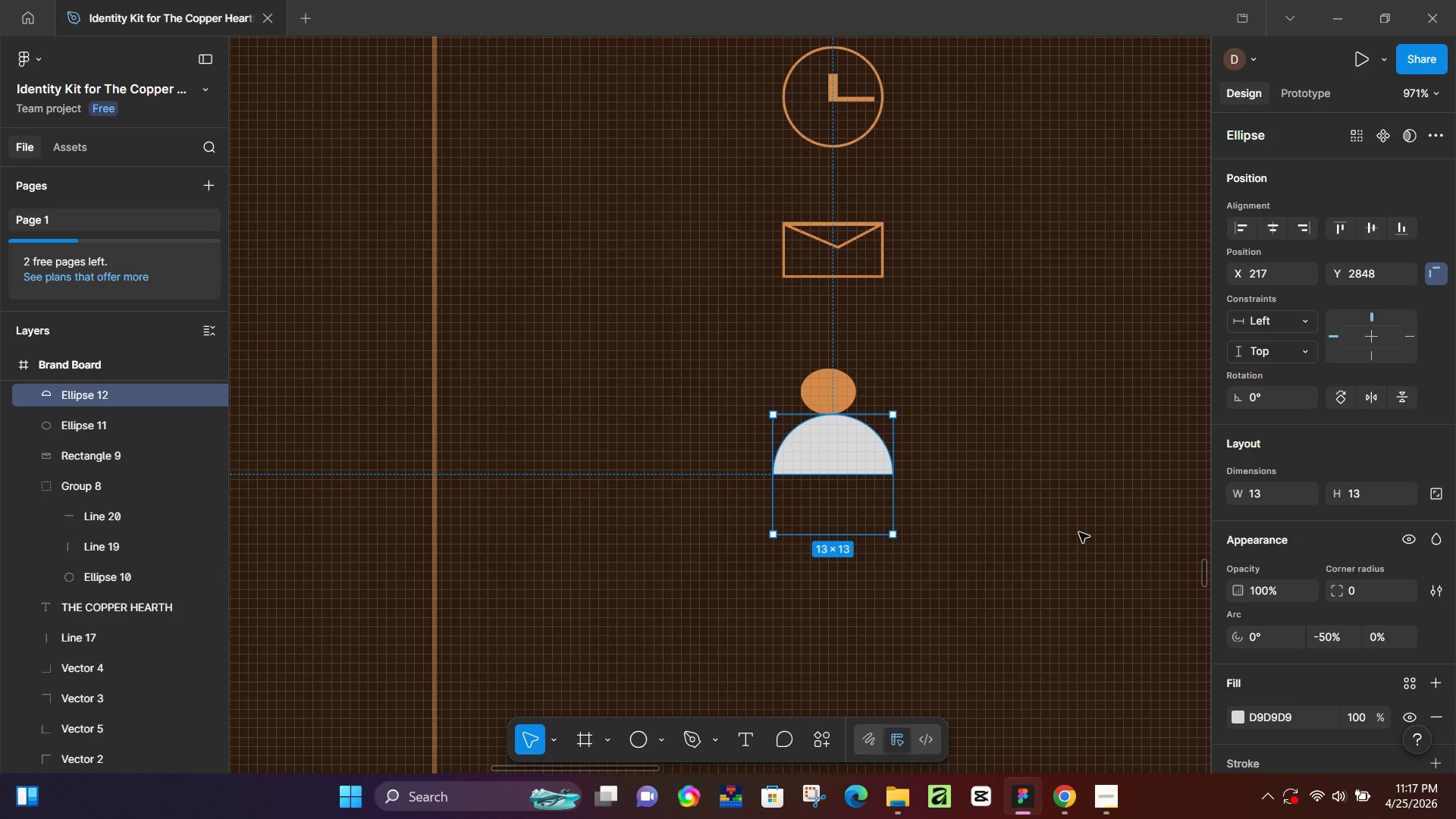 
left_click([1228, 716])
 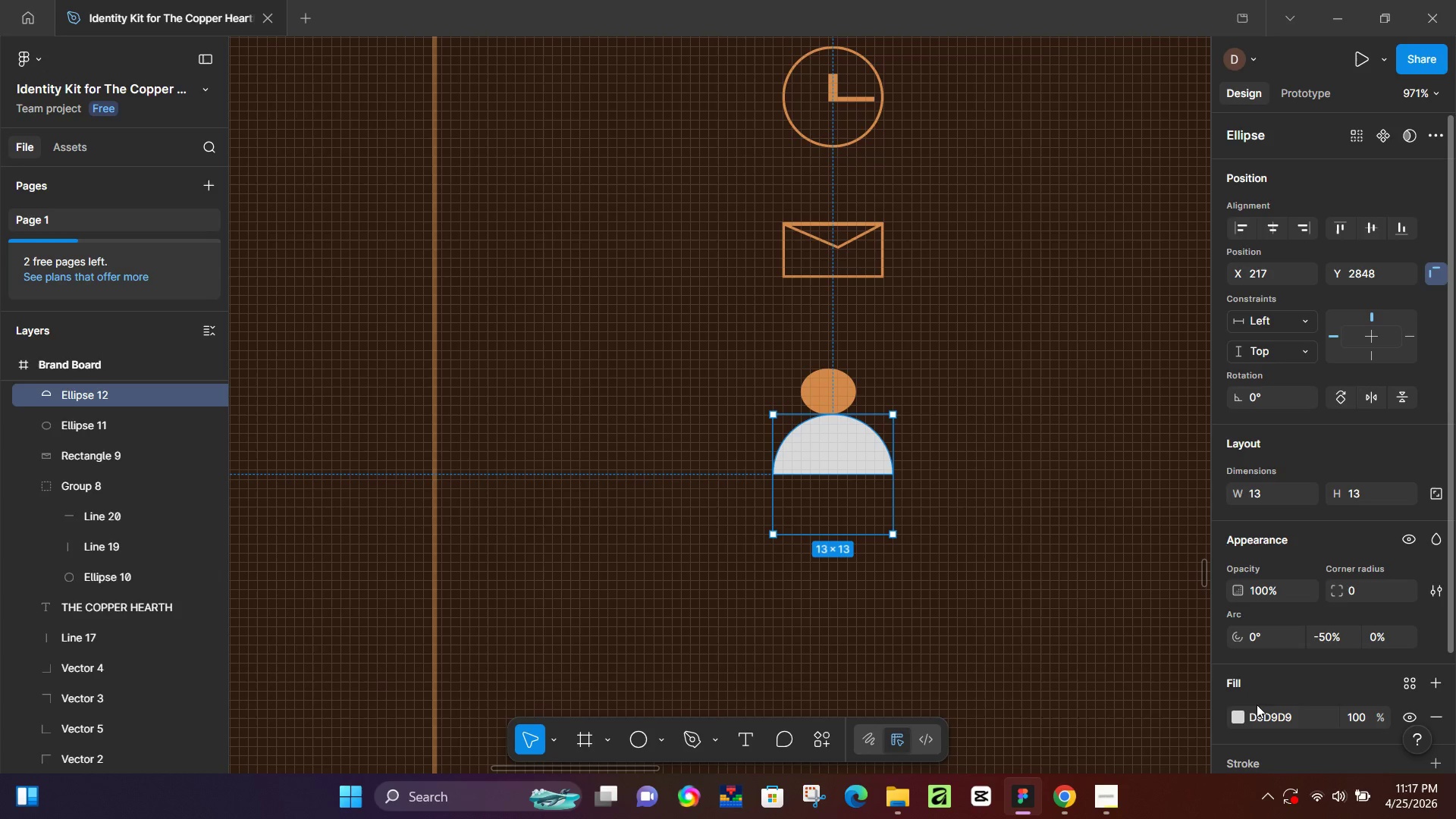 
left_click([1243, 719])
 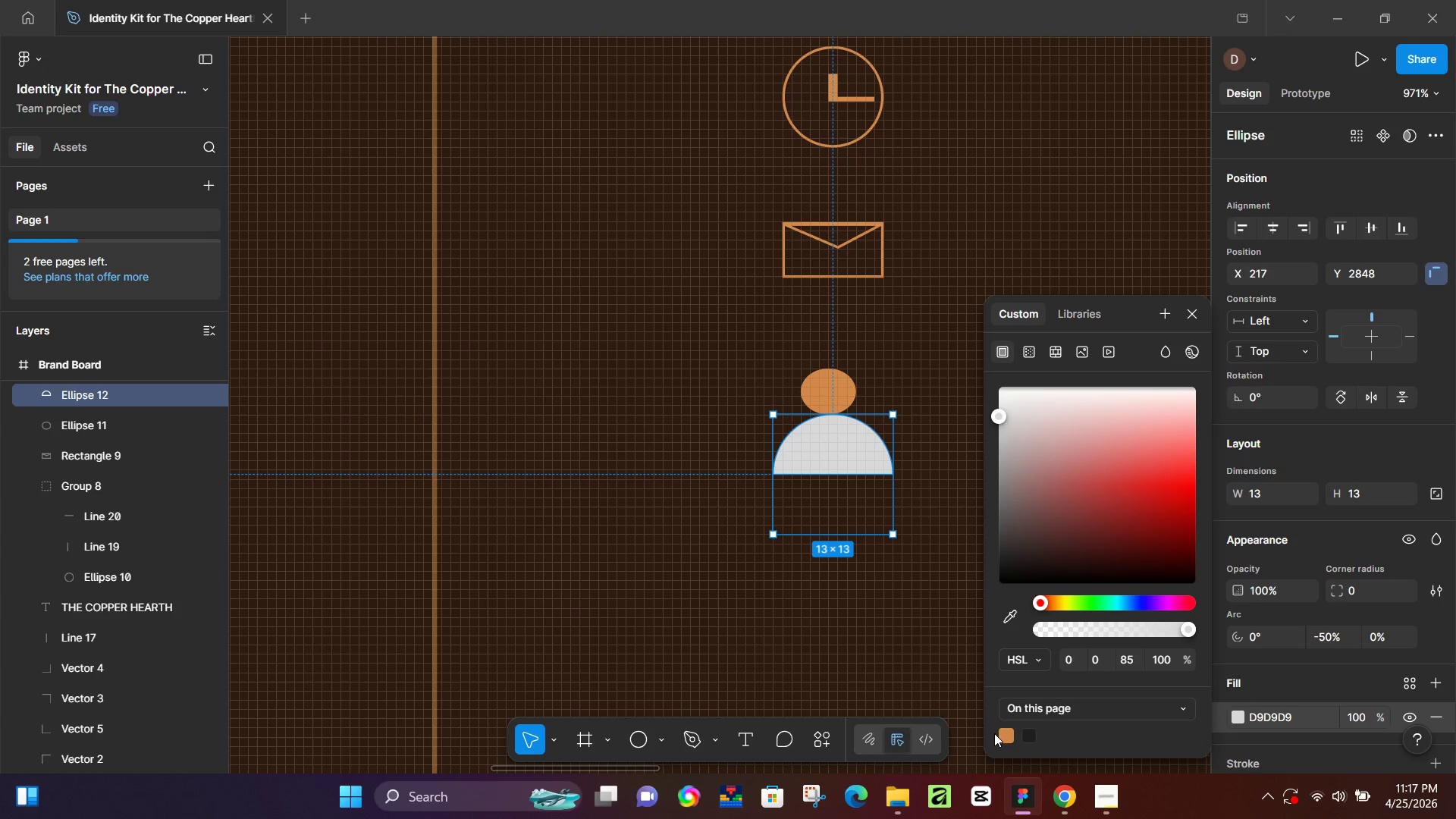 
double_click([1003, 736])
 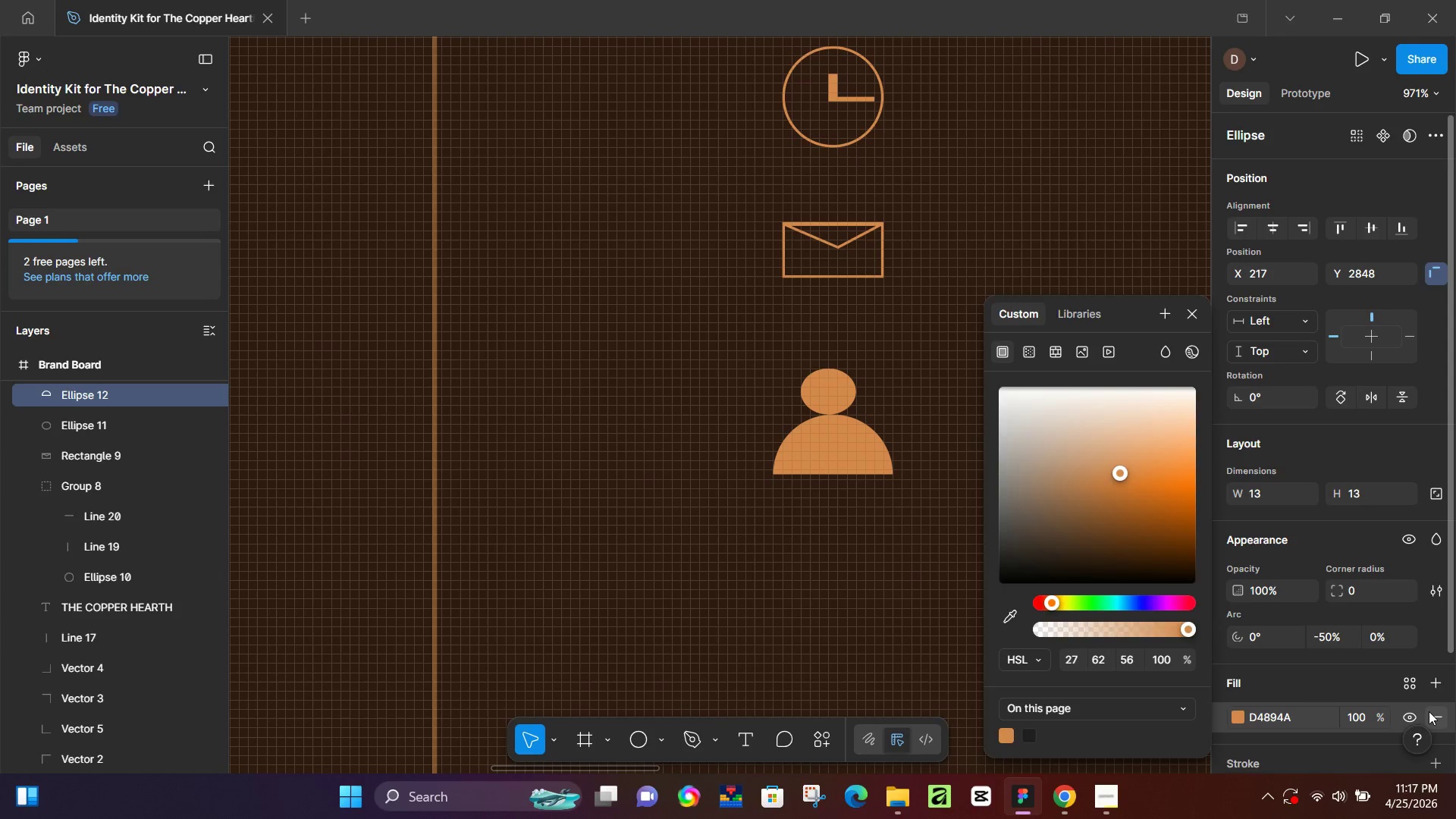 
double_click([1432, 717])
 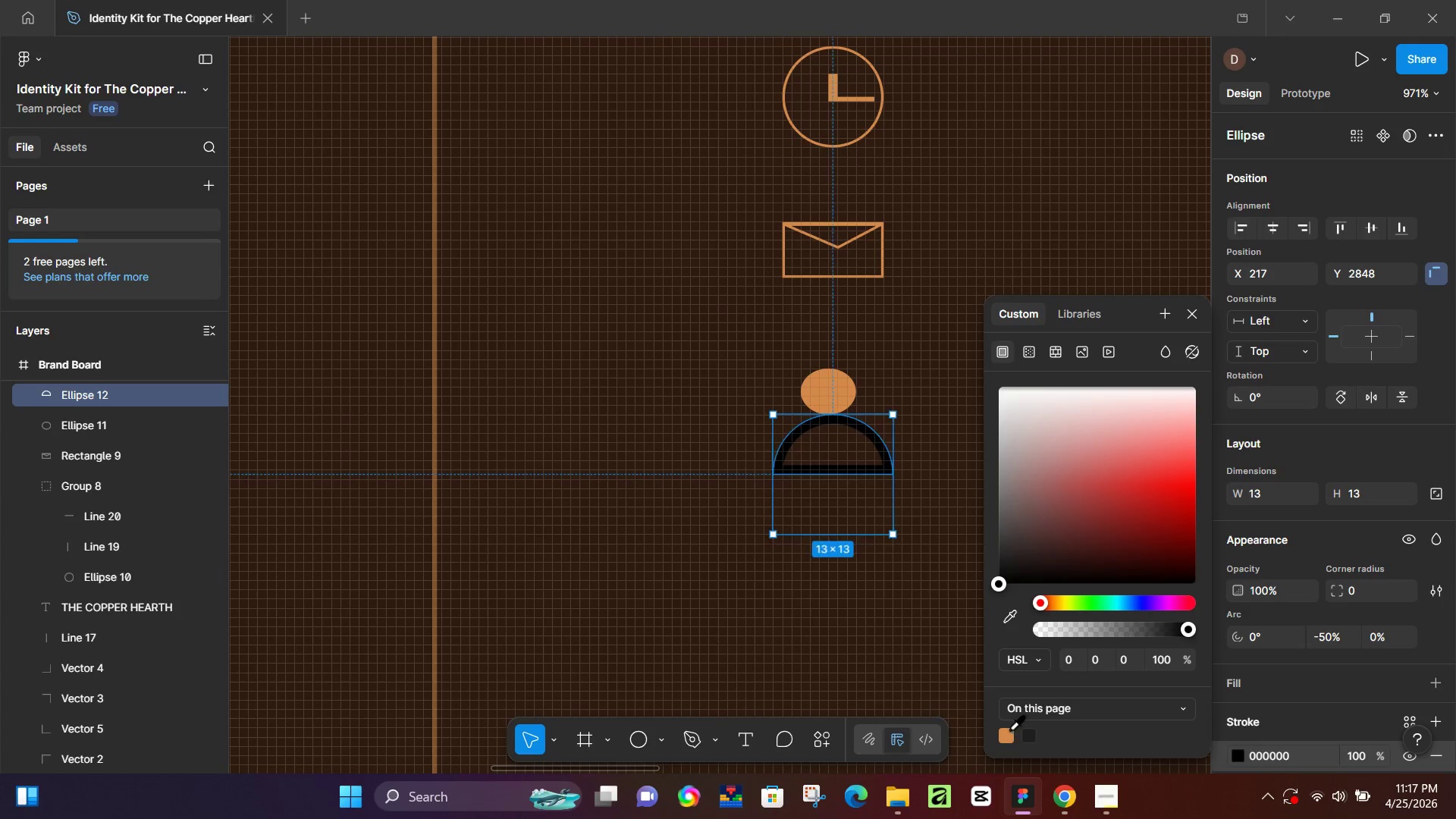 
left_click([821, 635])
 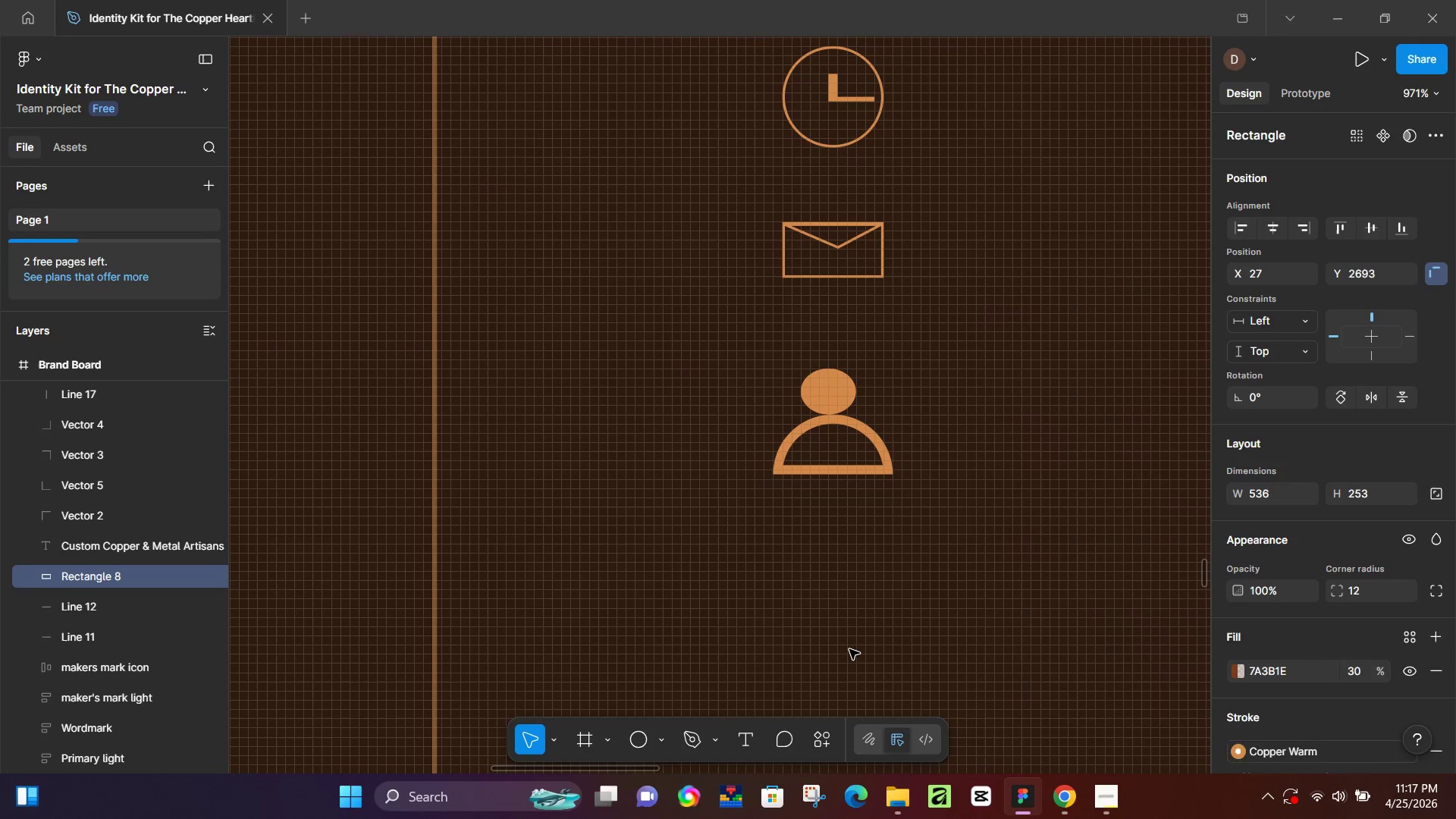 
left_click([849, 649])
 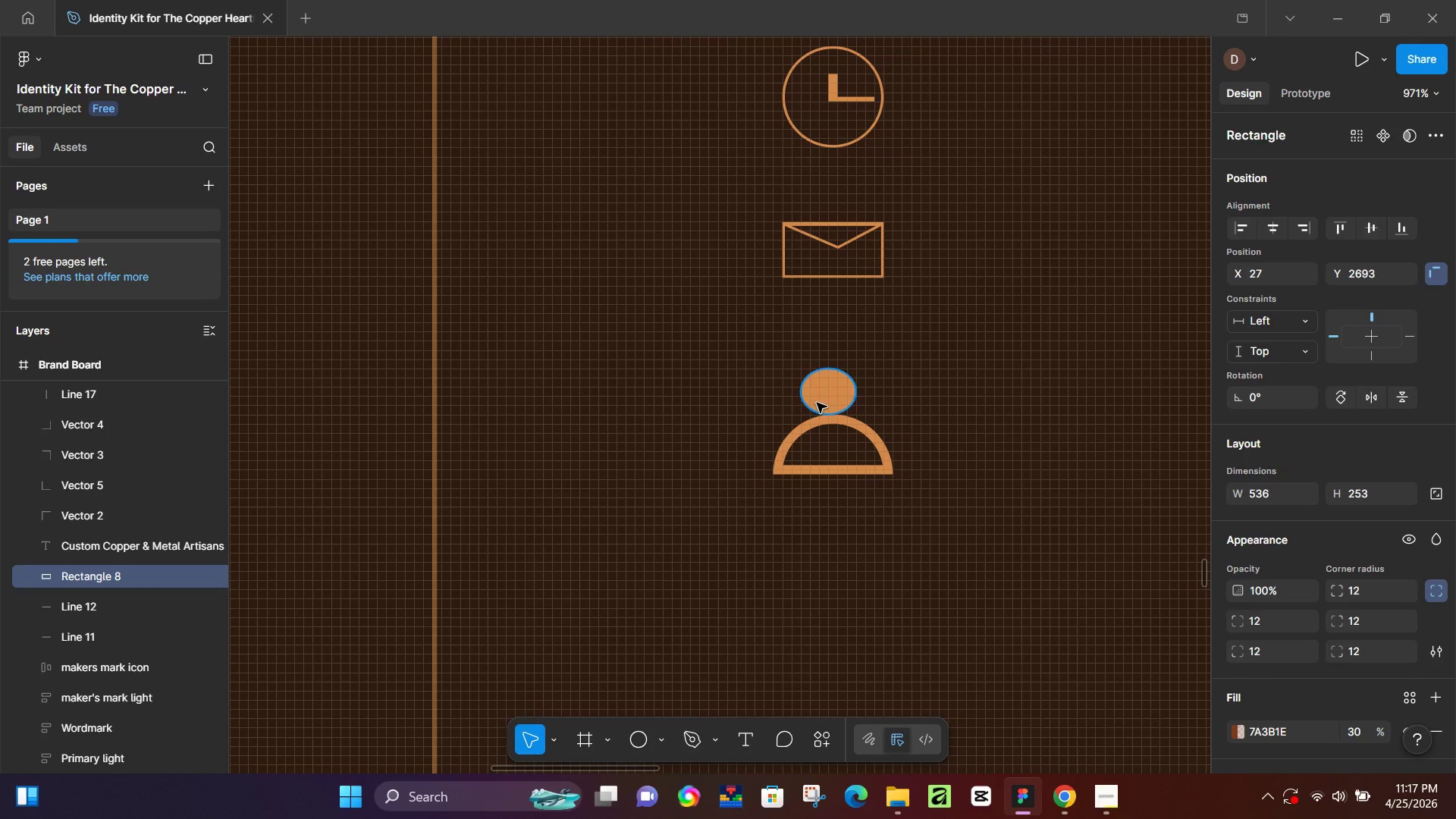 
left_click([835, 393])
 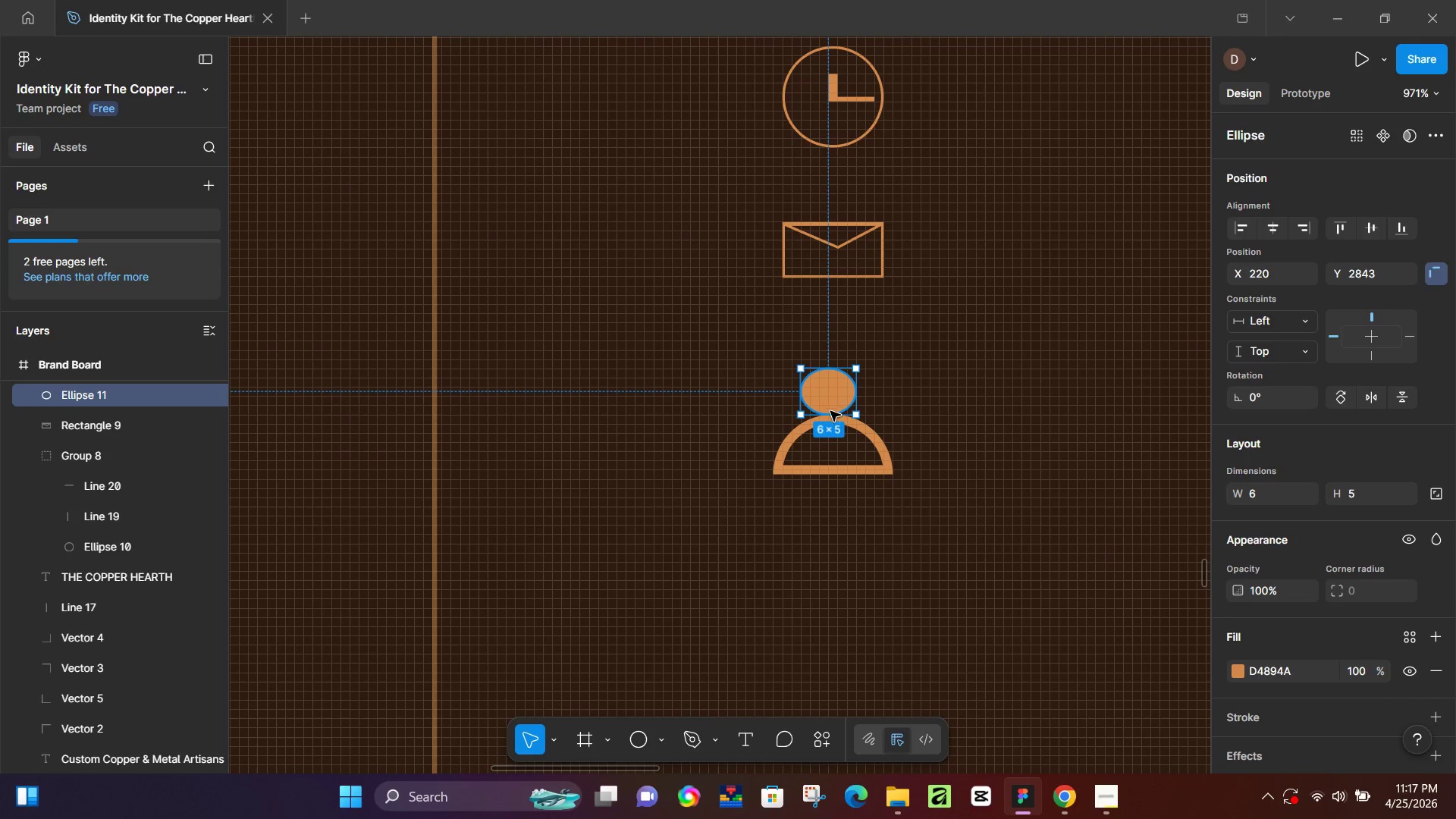 
hold_key(key=ControlLeft, duration=1.0)
scroll: coordinate [845, 429], scroll_direction: up, amount: 12.0
 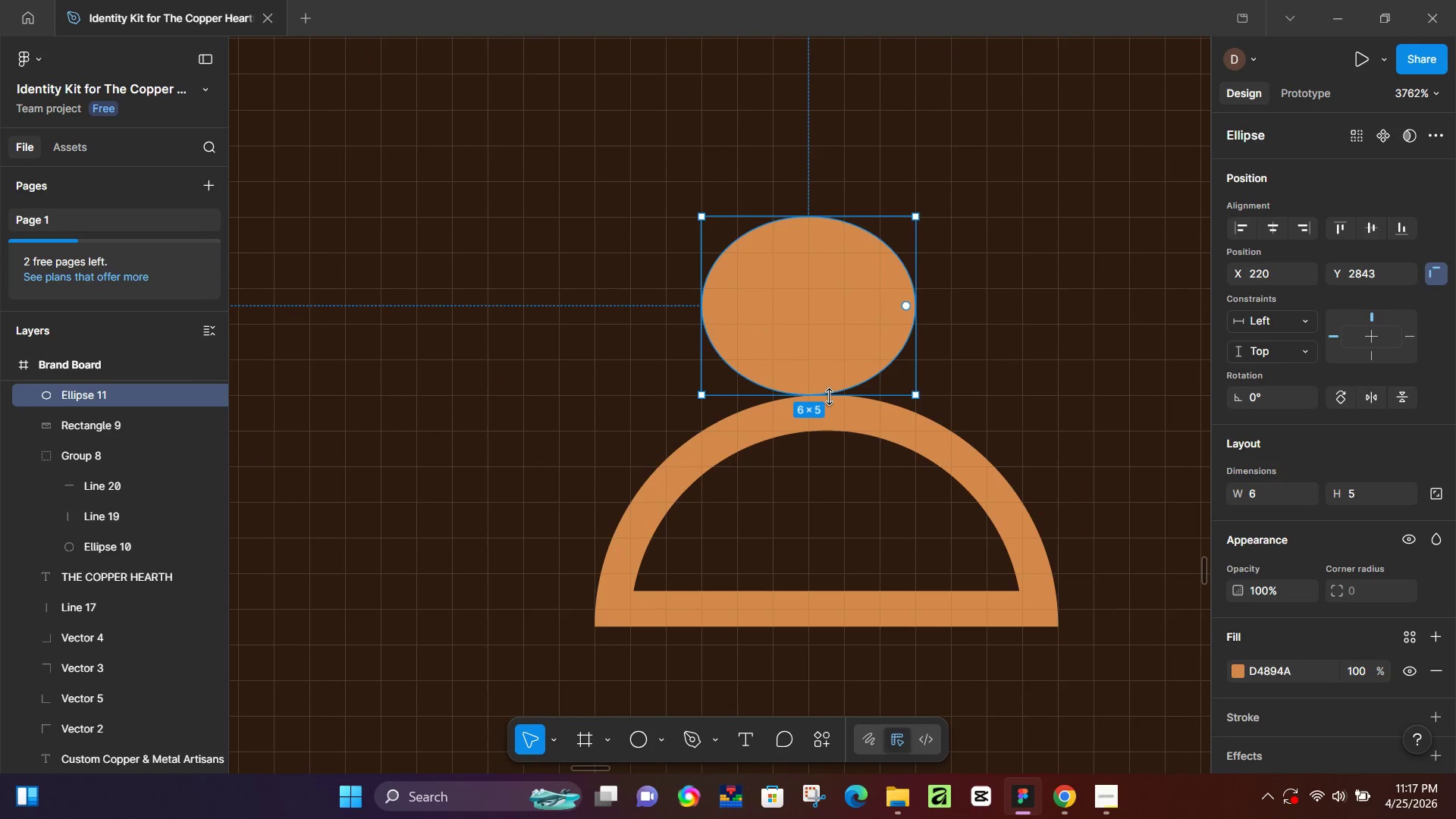 
left_click_drag(start_coordinate=[829, 397], to_coordinate=[829, 416])
 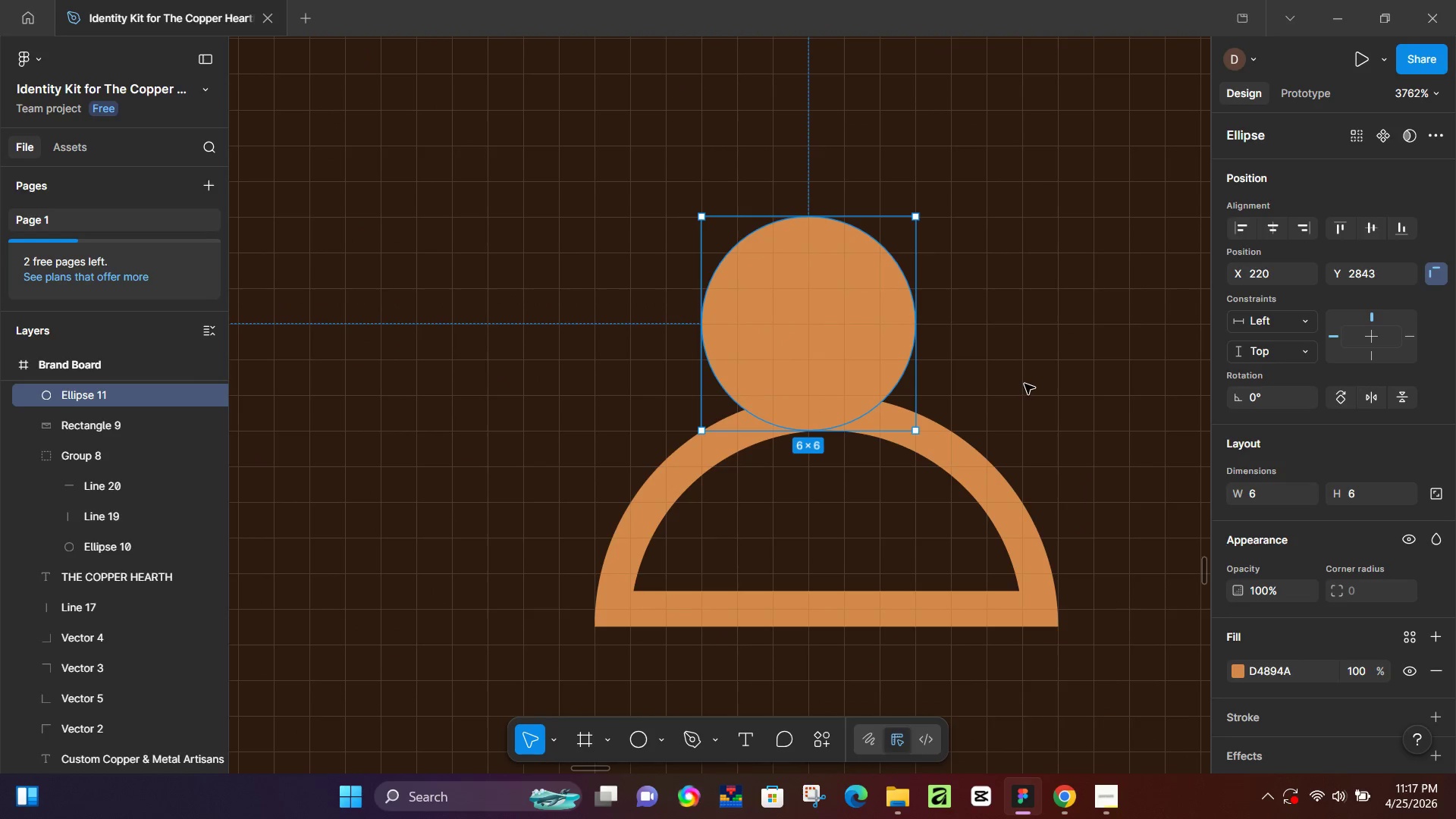 
left_click([1025, 384])
 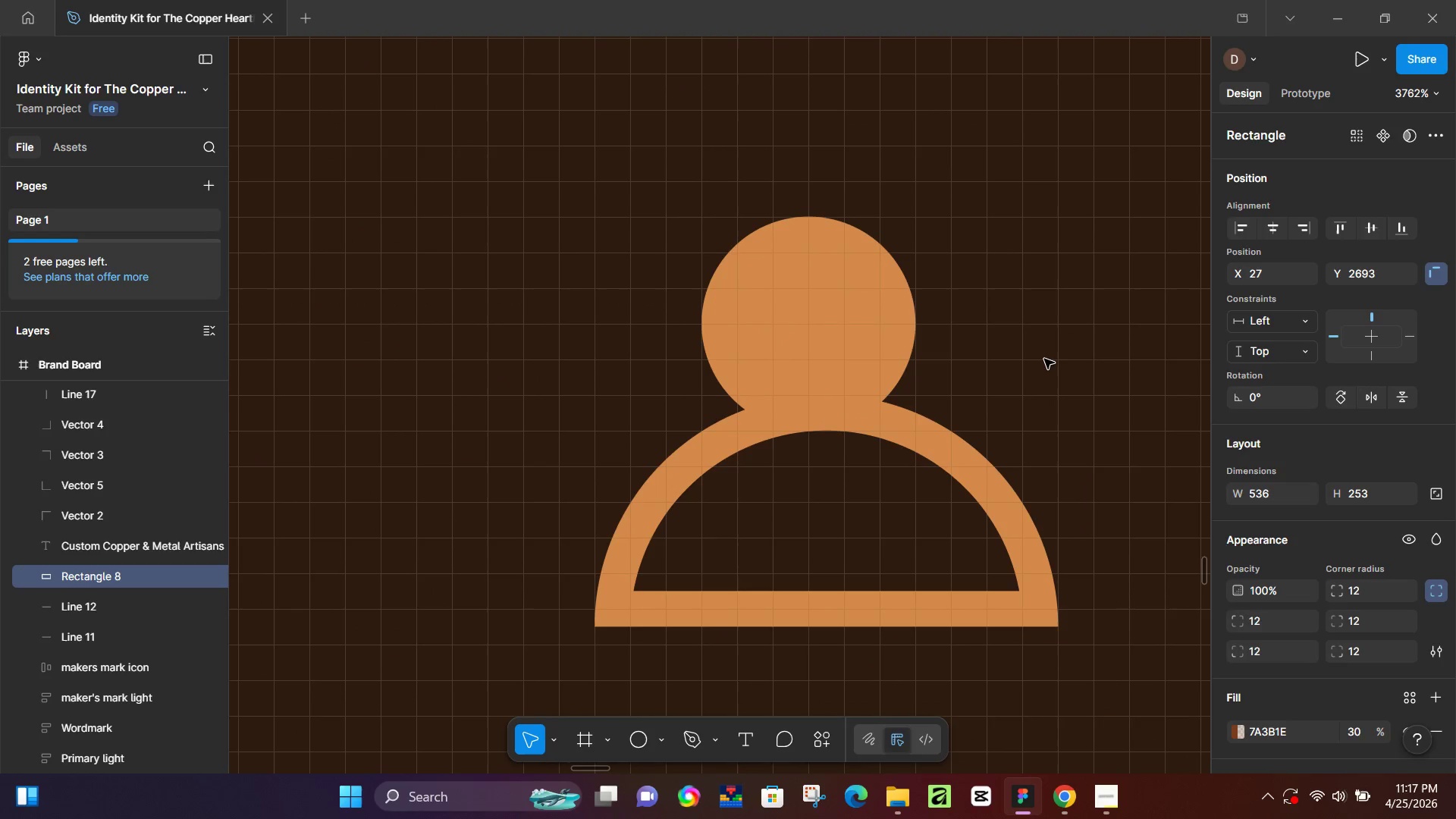 
hold_key(key=ControlLeft, duration=0.92)
scroll: coordinate [1048, 362], scroll_direction: down, amount: 7.0
 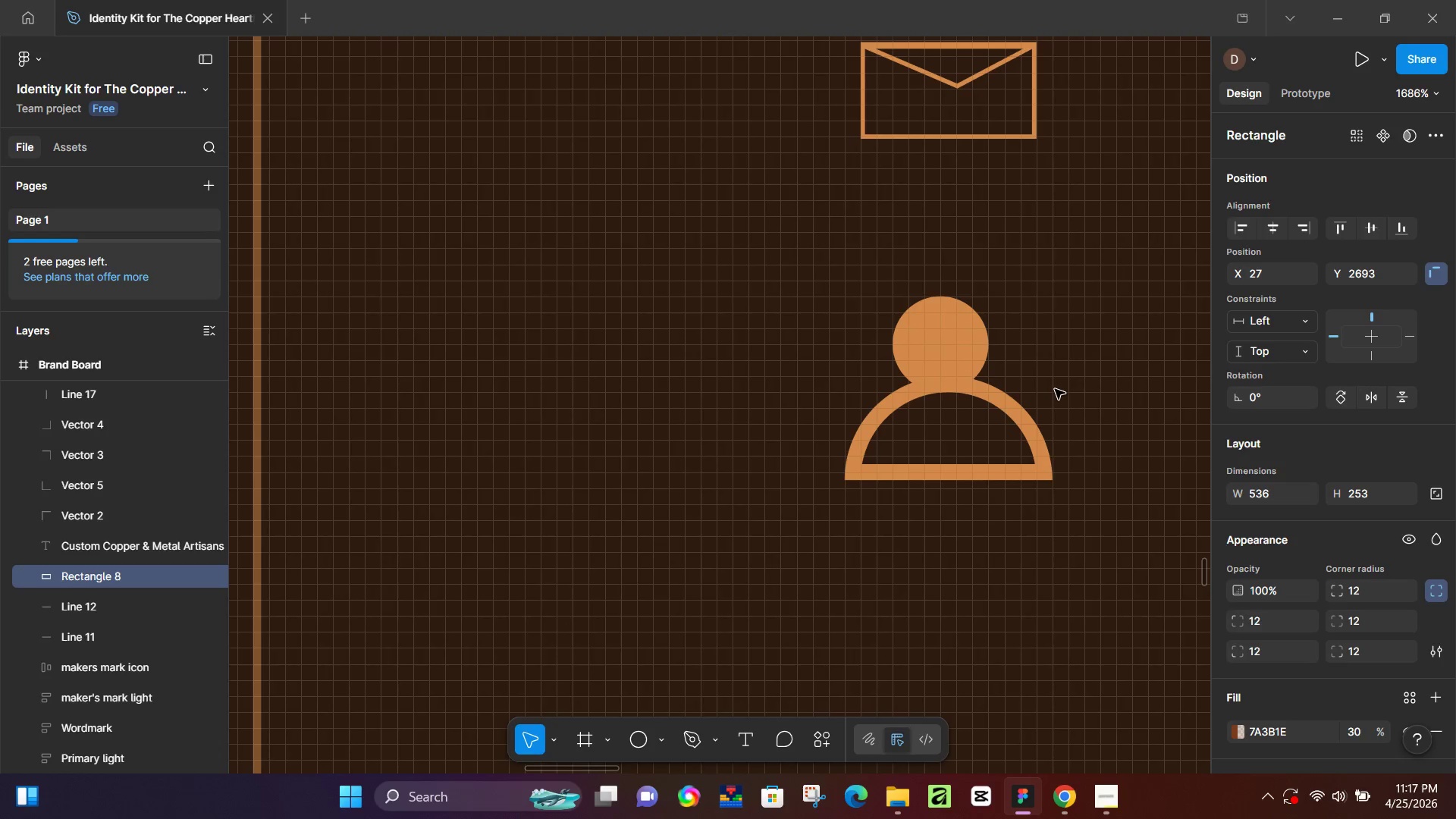 
hold_key(key=ControlLeft, duration=0.97)
scroll: coordinate [1037, 378], scroll_direction: down, amount: 11.0
 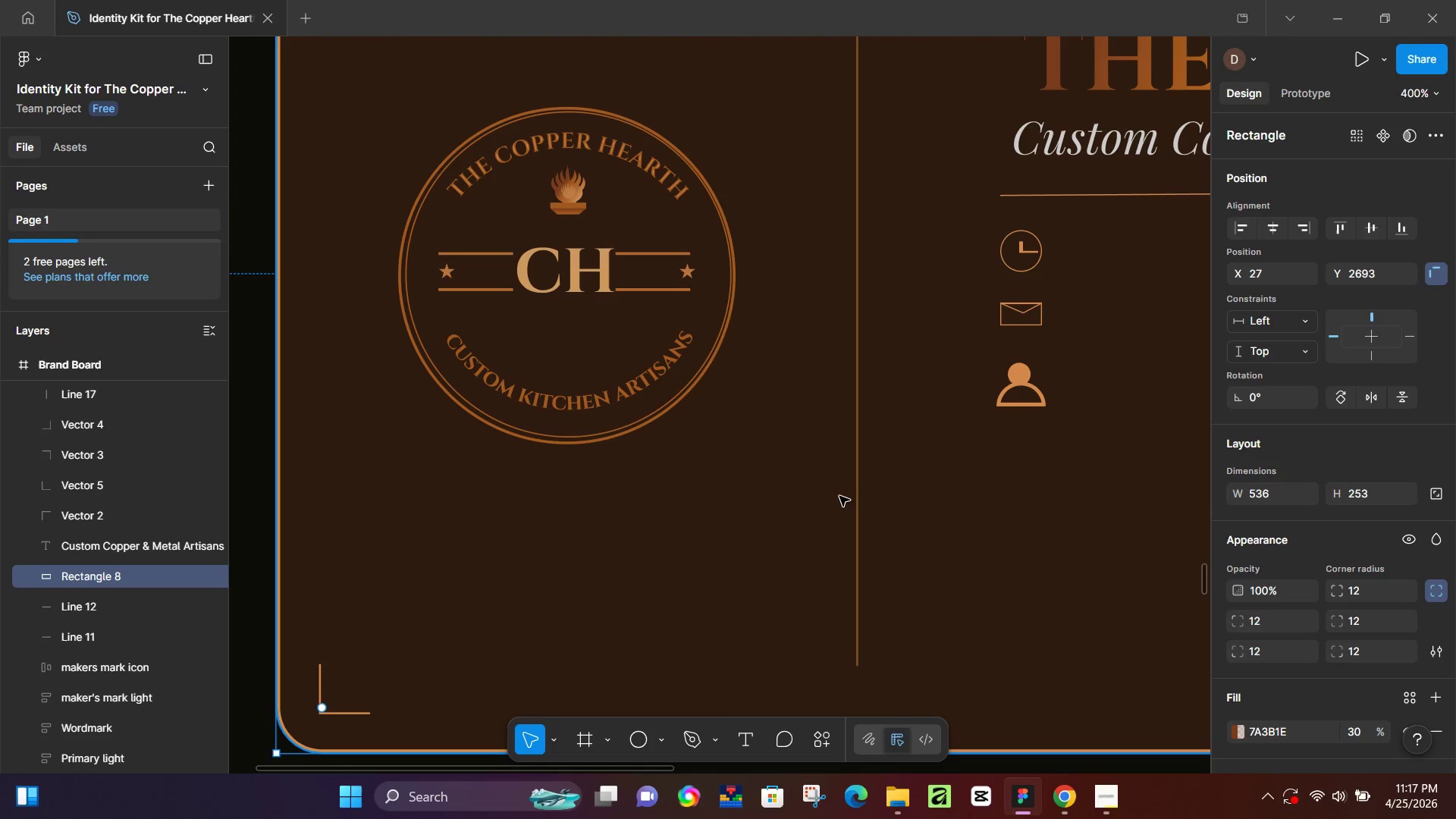 
hold_key(key=ControlLeft, duration=0.47)
scroll: coordinate [757, 474], scroll_direction: down, amount: 5.0
 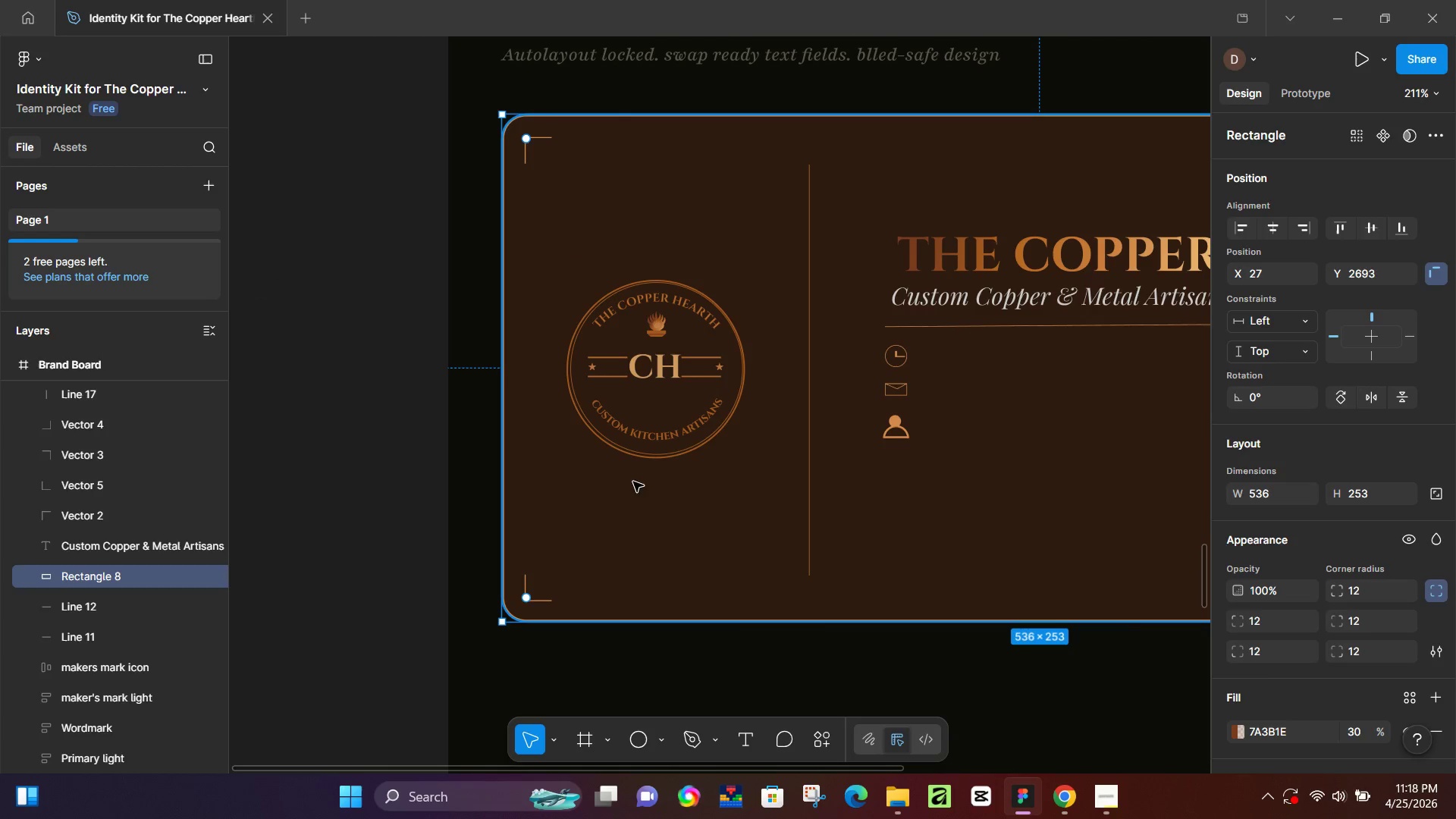 
left_click([431, 483])
 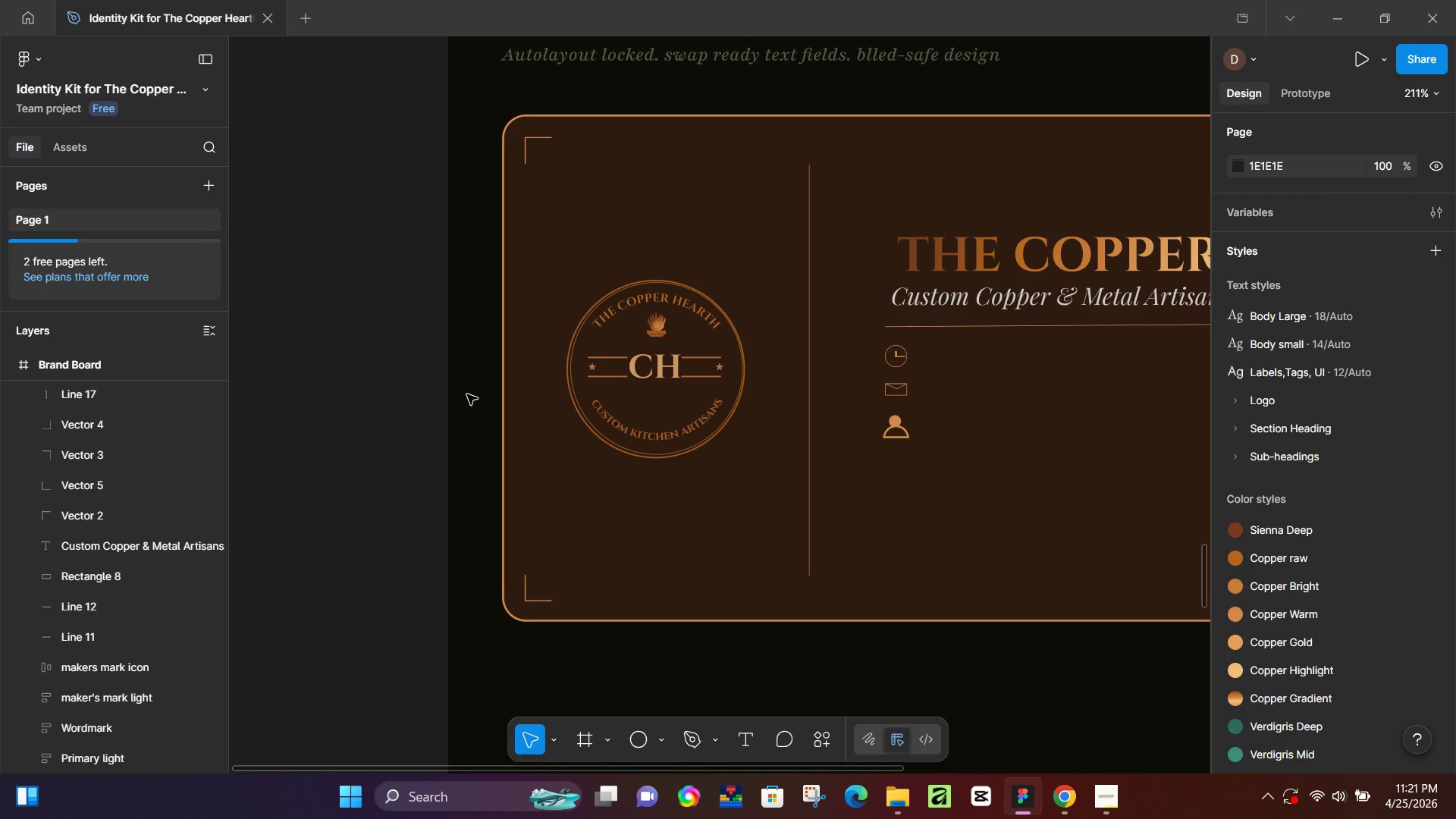 
wait(194.91)
 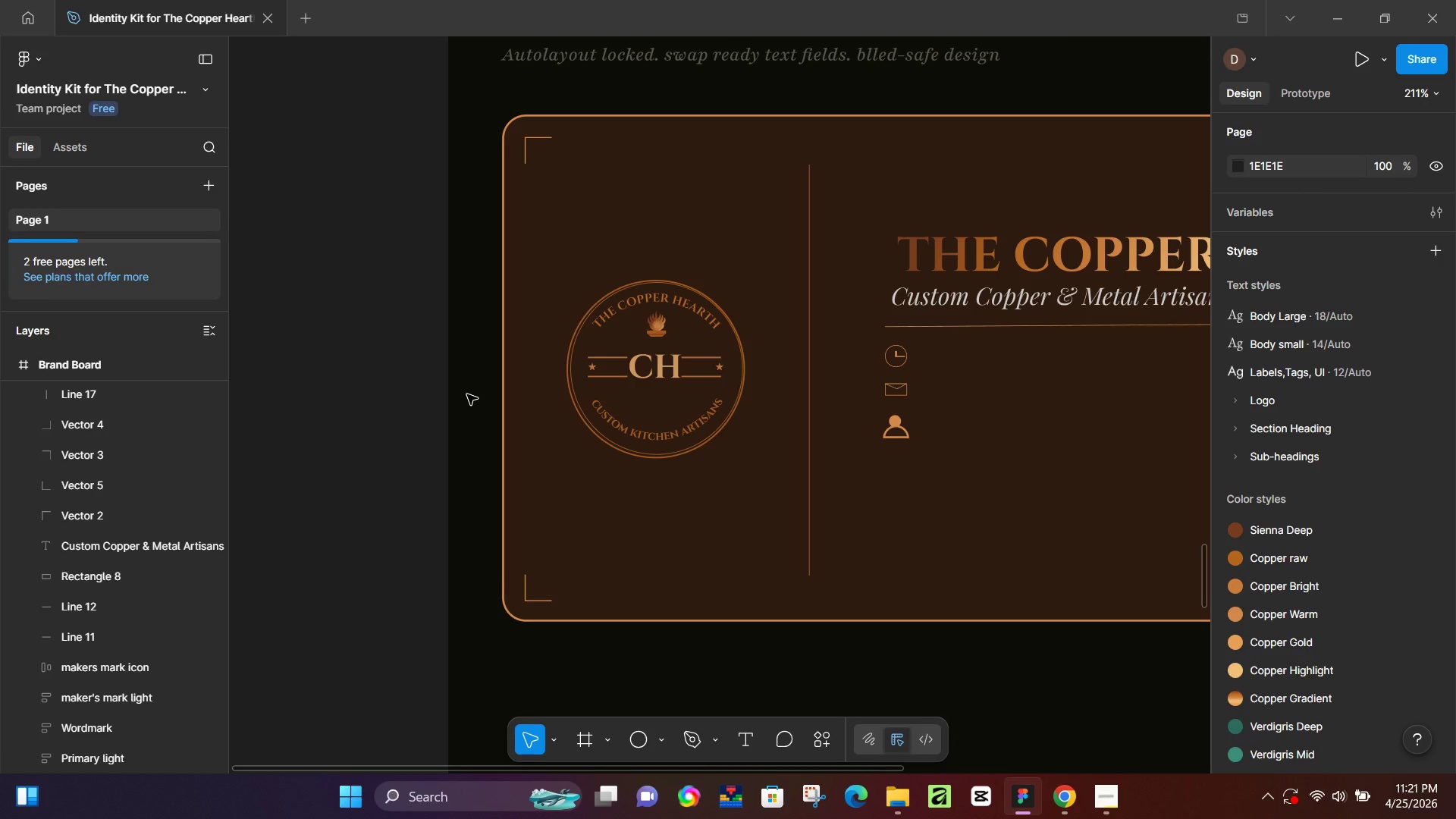 
hold_key(key=ControlLeft, duration=1.3)
scroll: coordinate [915, 421], scroll_direction: up, amount: 13.0
 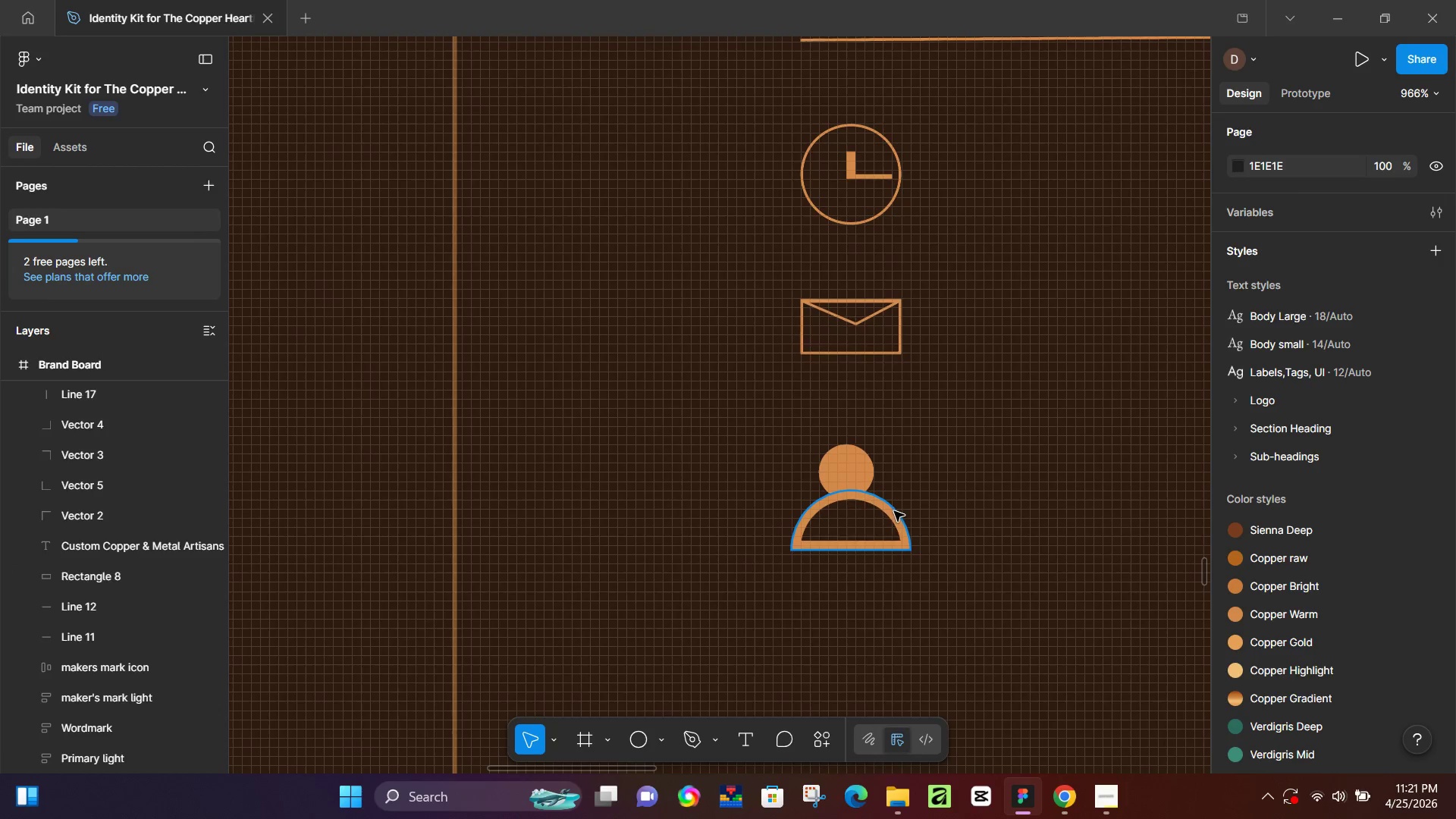 
left_click([894, 511])
 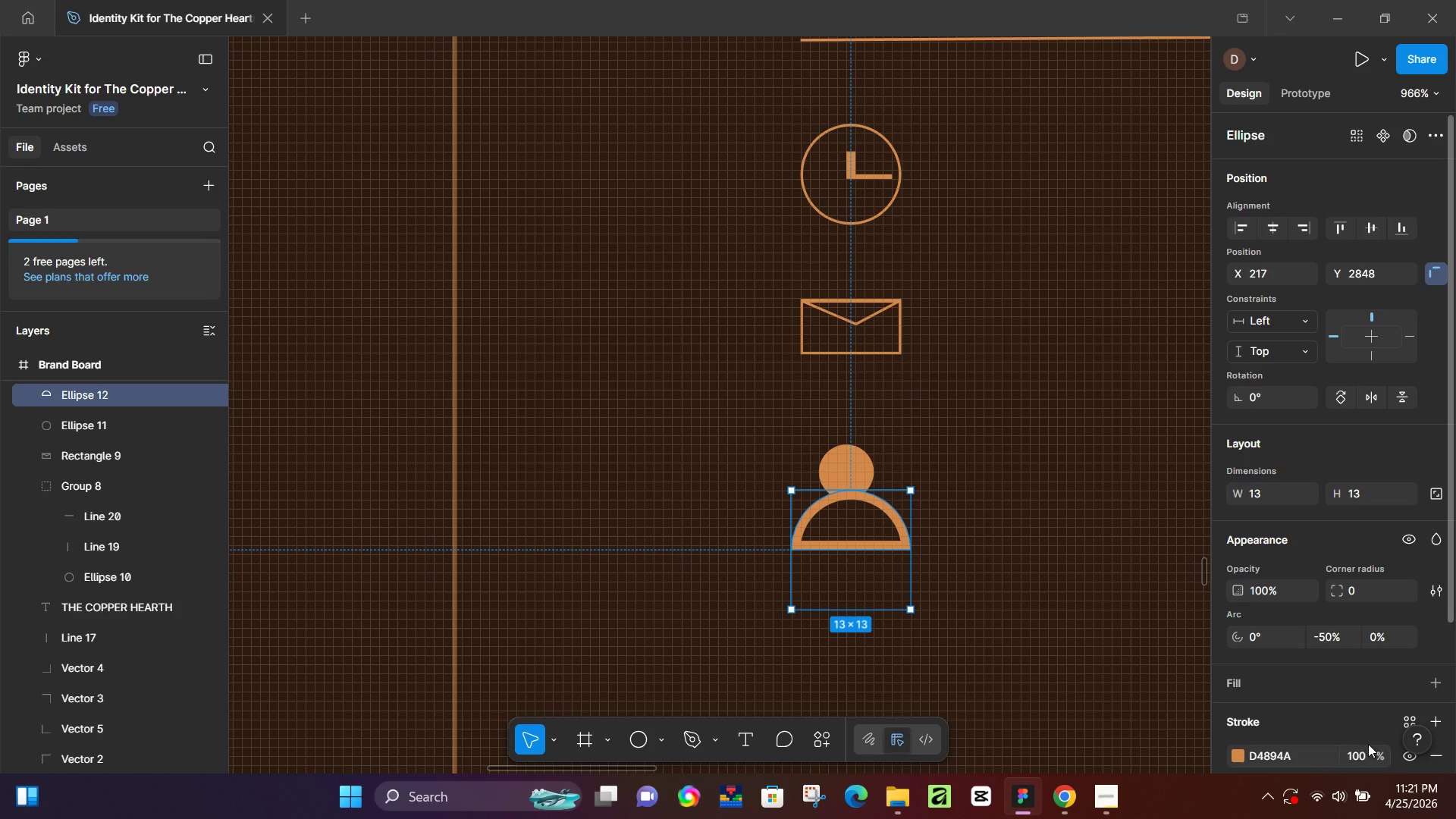 
scroll: coordinate [1363, 718], scroll_direction: down, amount: 2.0
 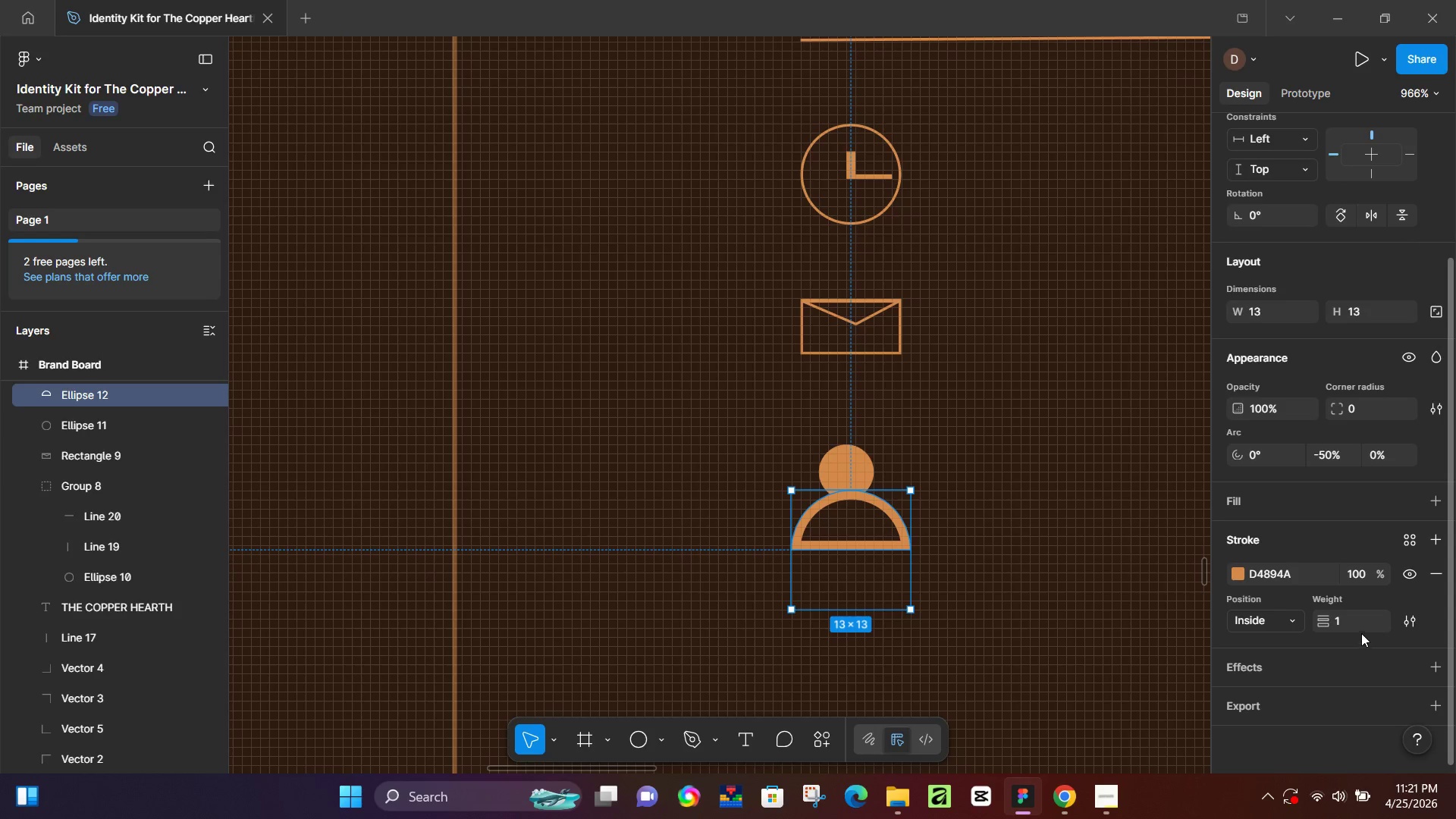 
left_click([1360, 629])
 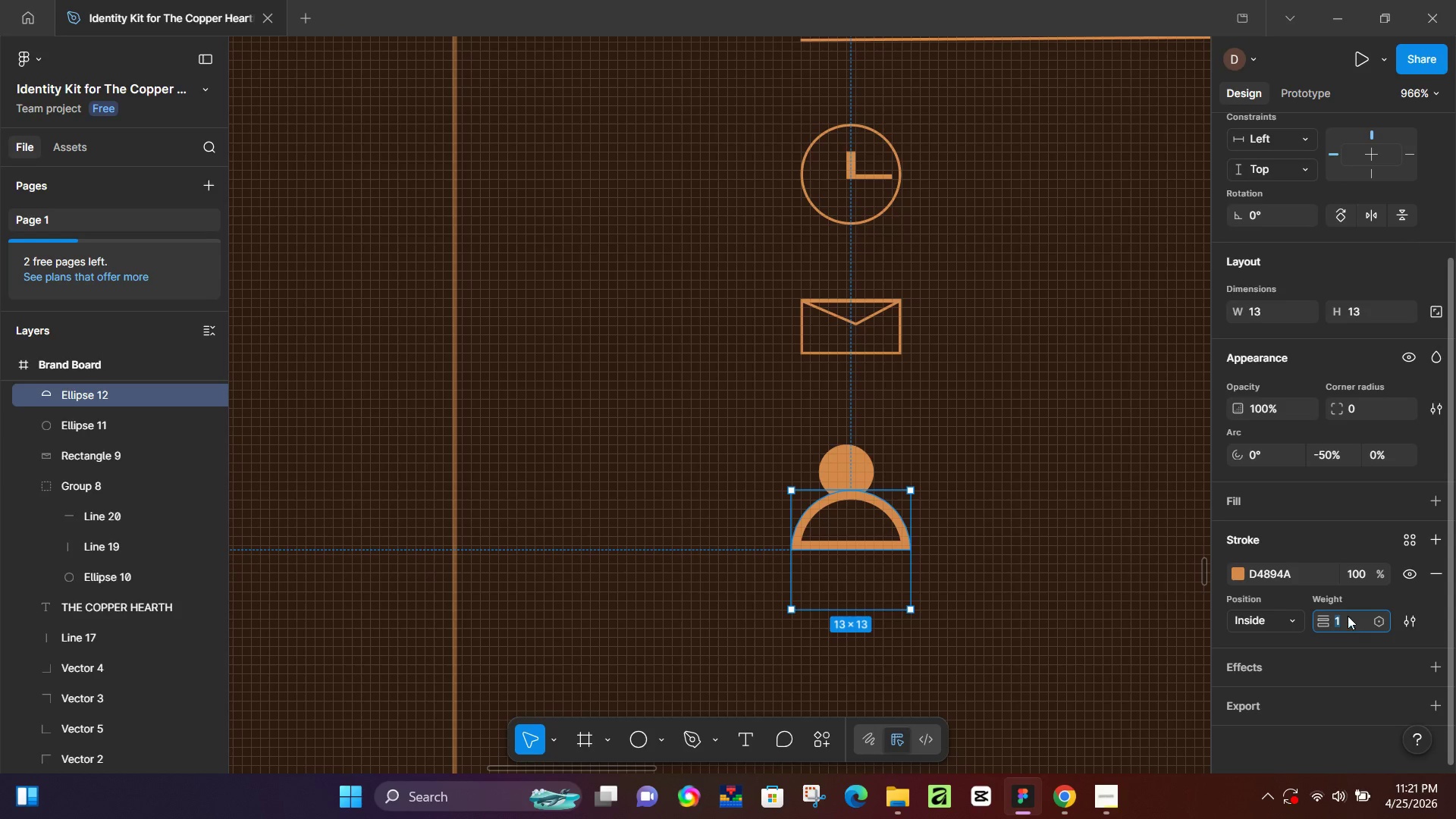 
key(Numpad0)
 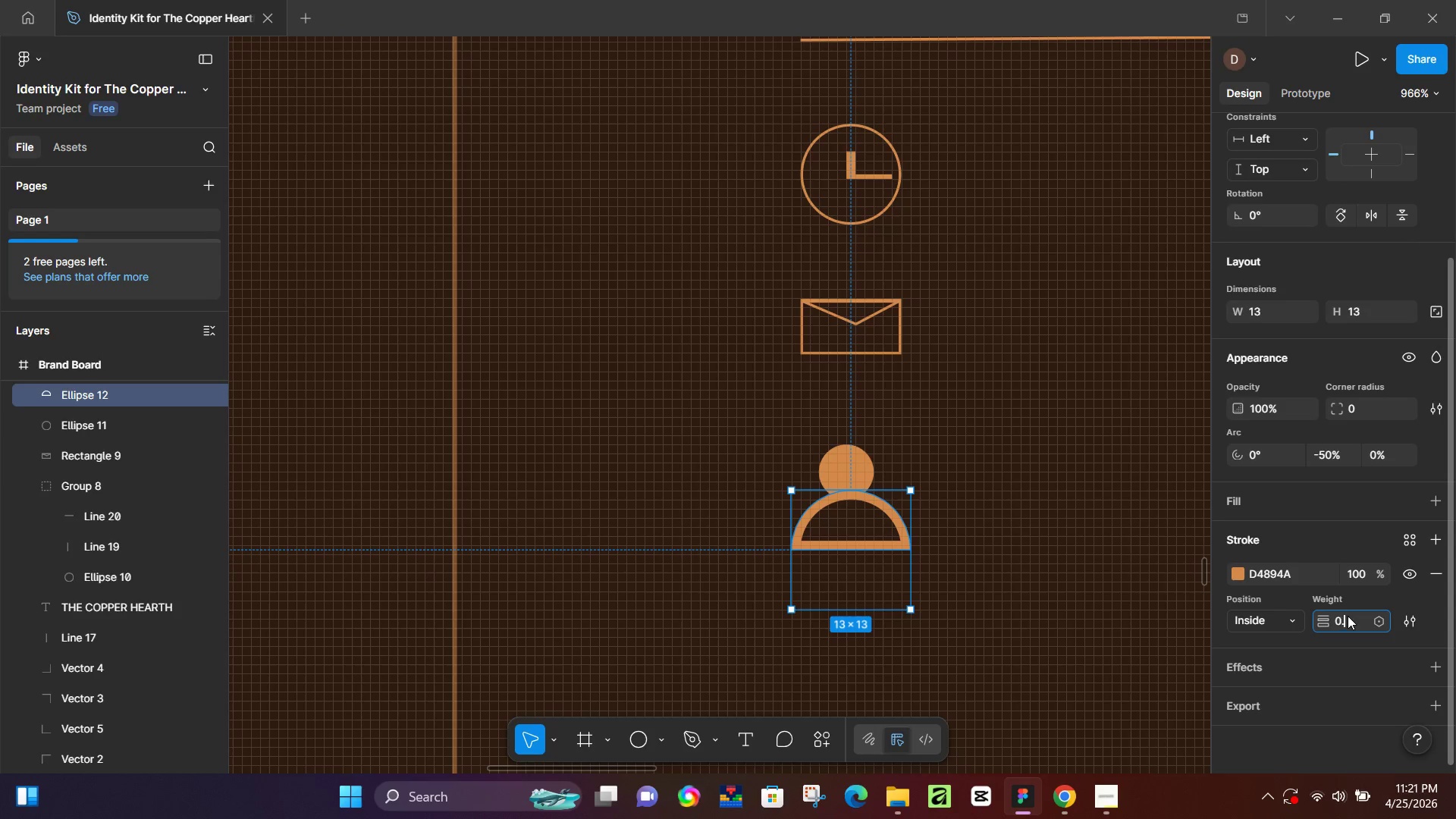 
key(NumpadDecimal)
 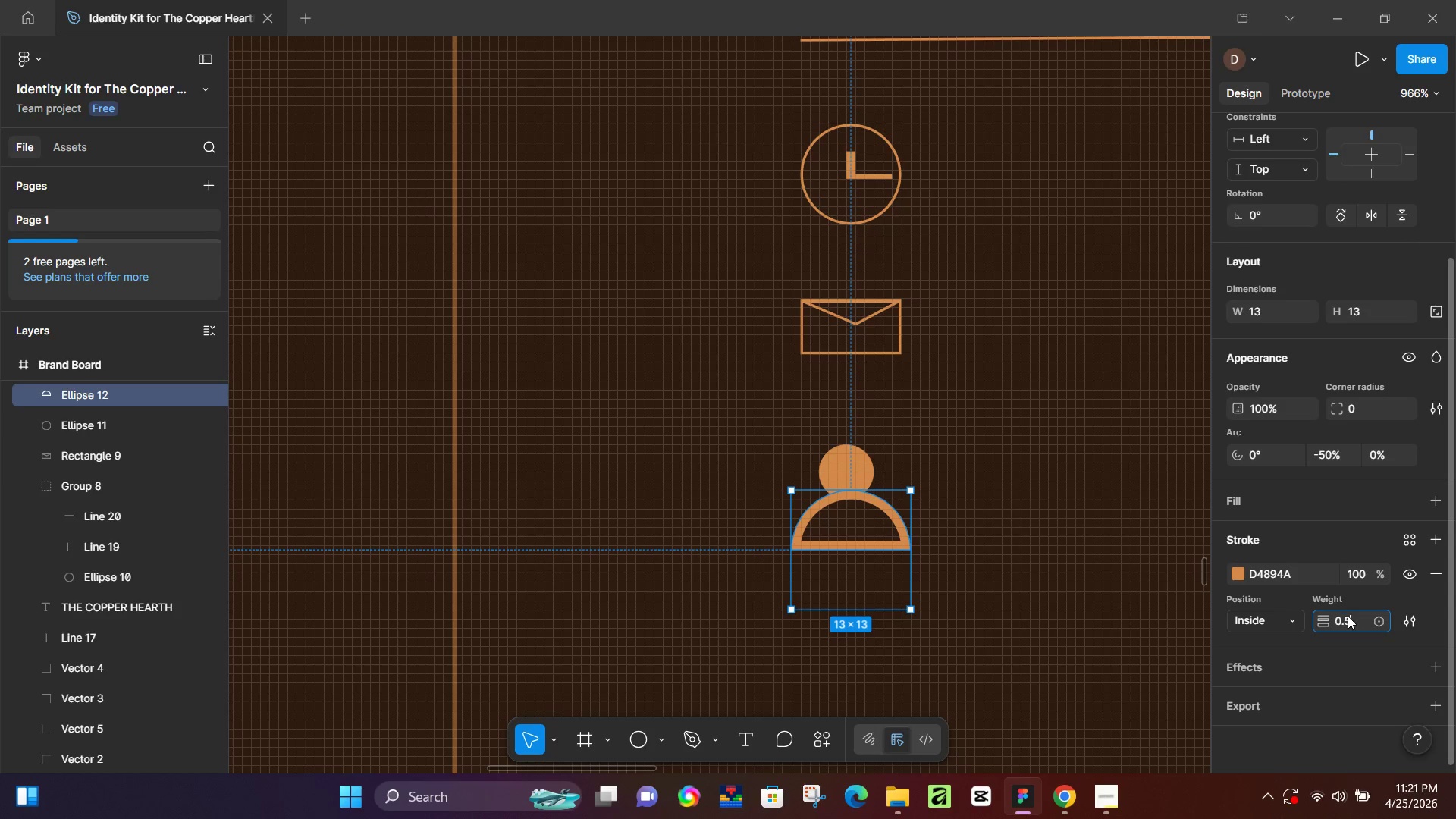 
key(Numpad5)
 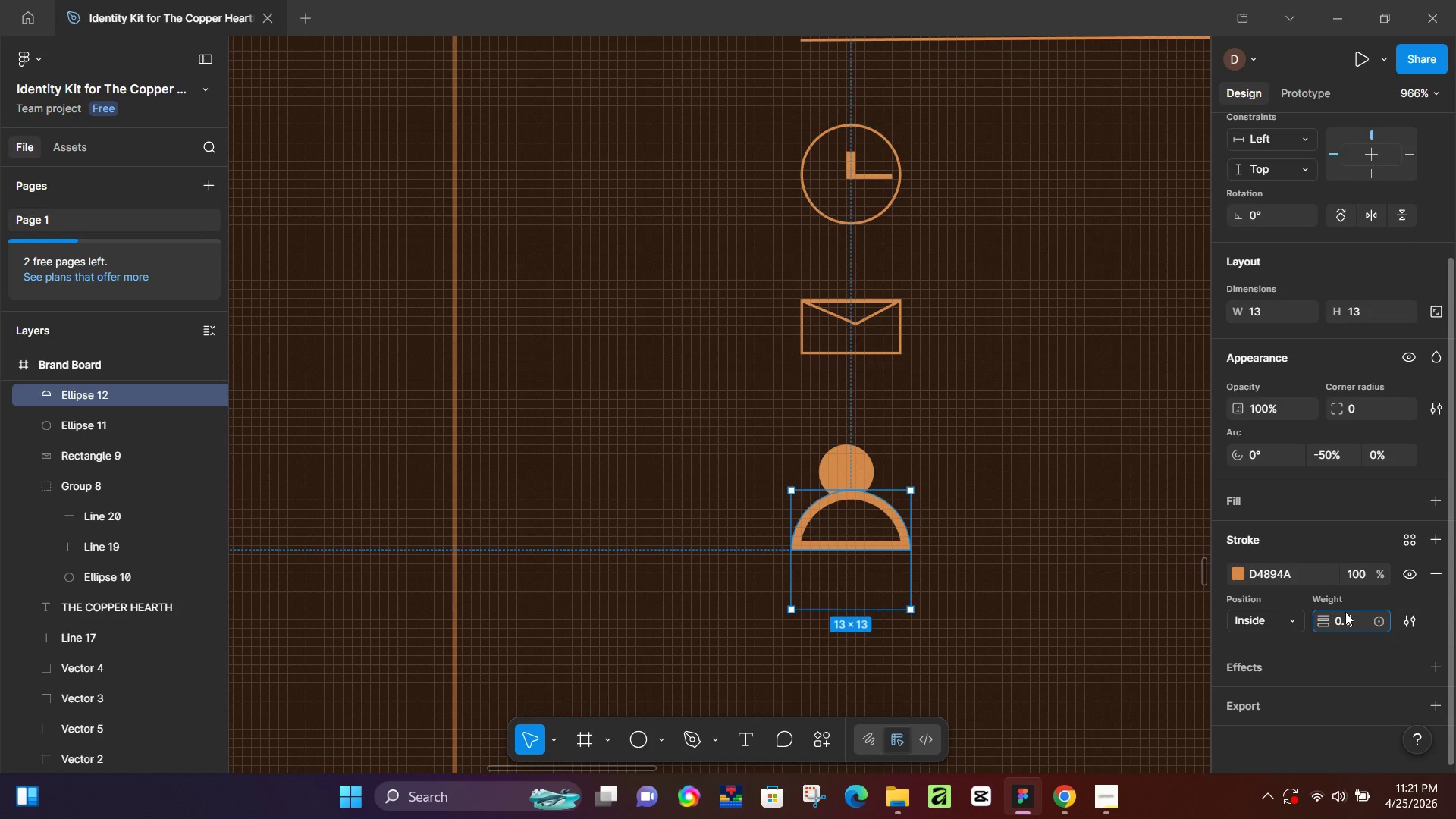 
key(NumpadEnter)
 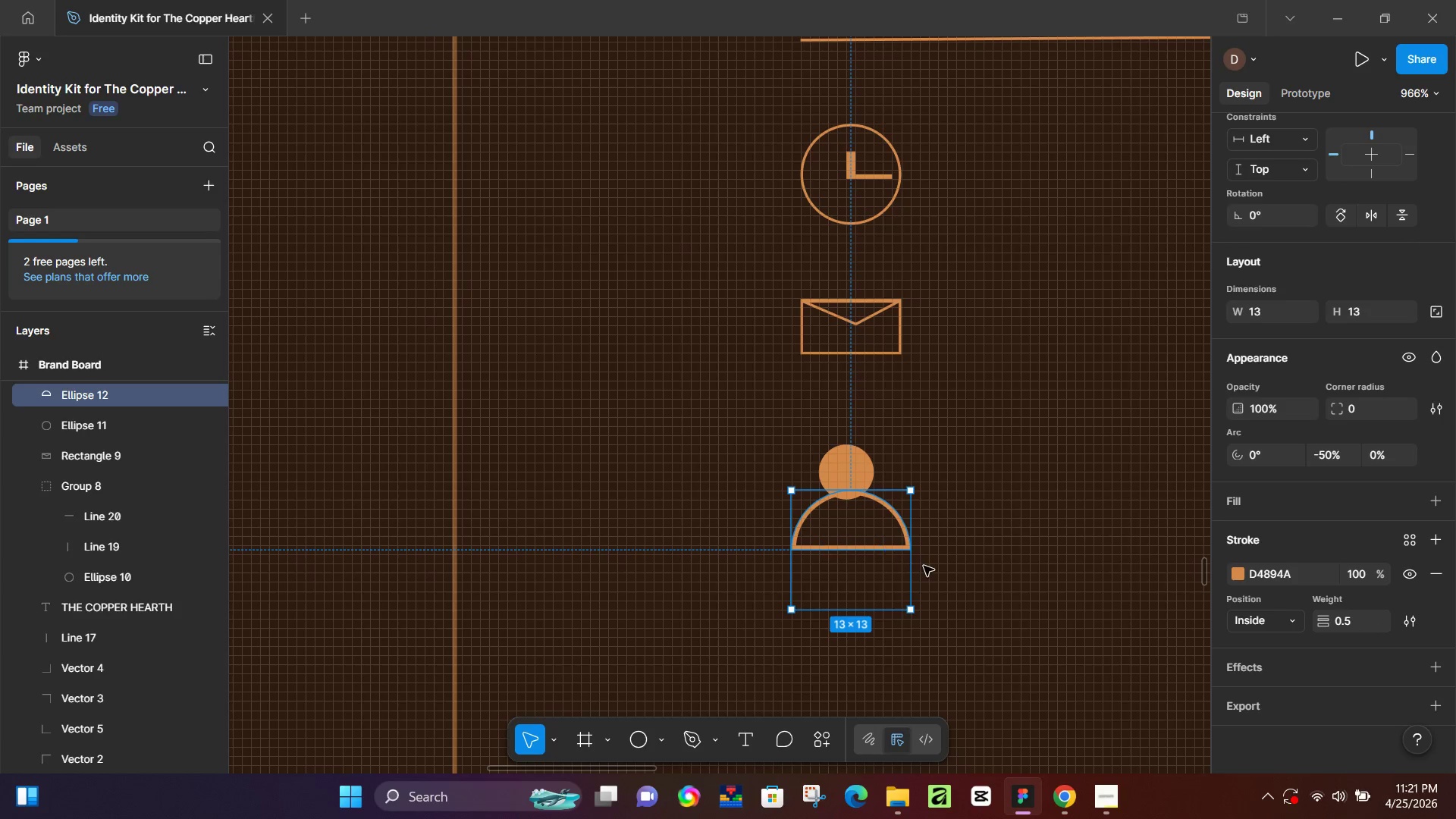 
key(ArrowDown)
 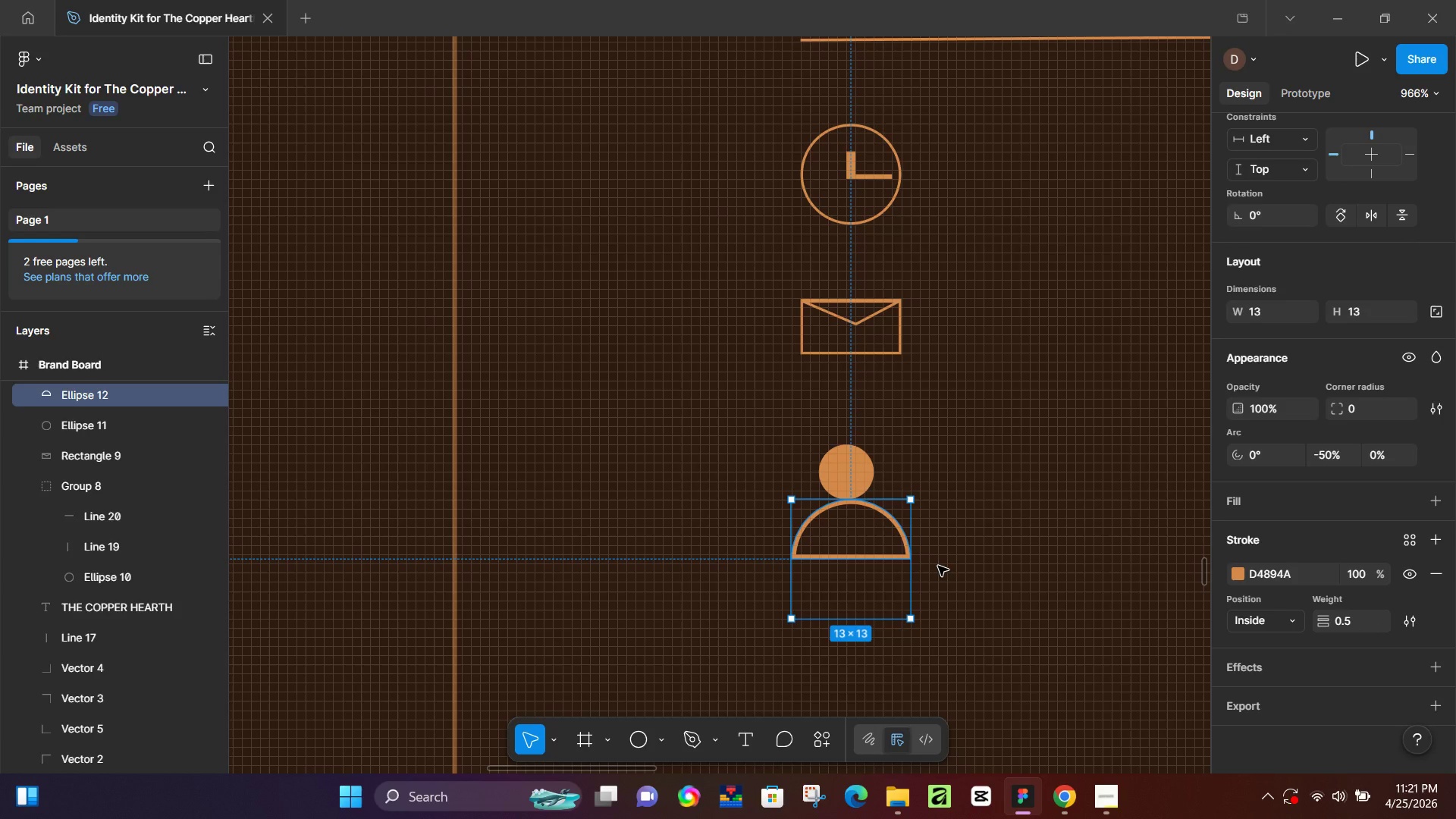 
wait(10.02)
 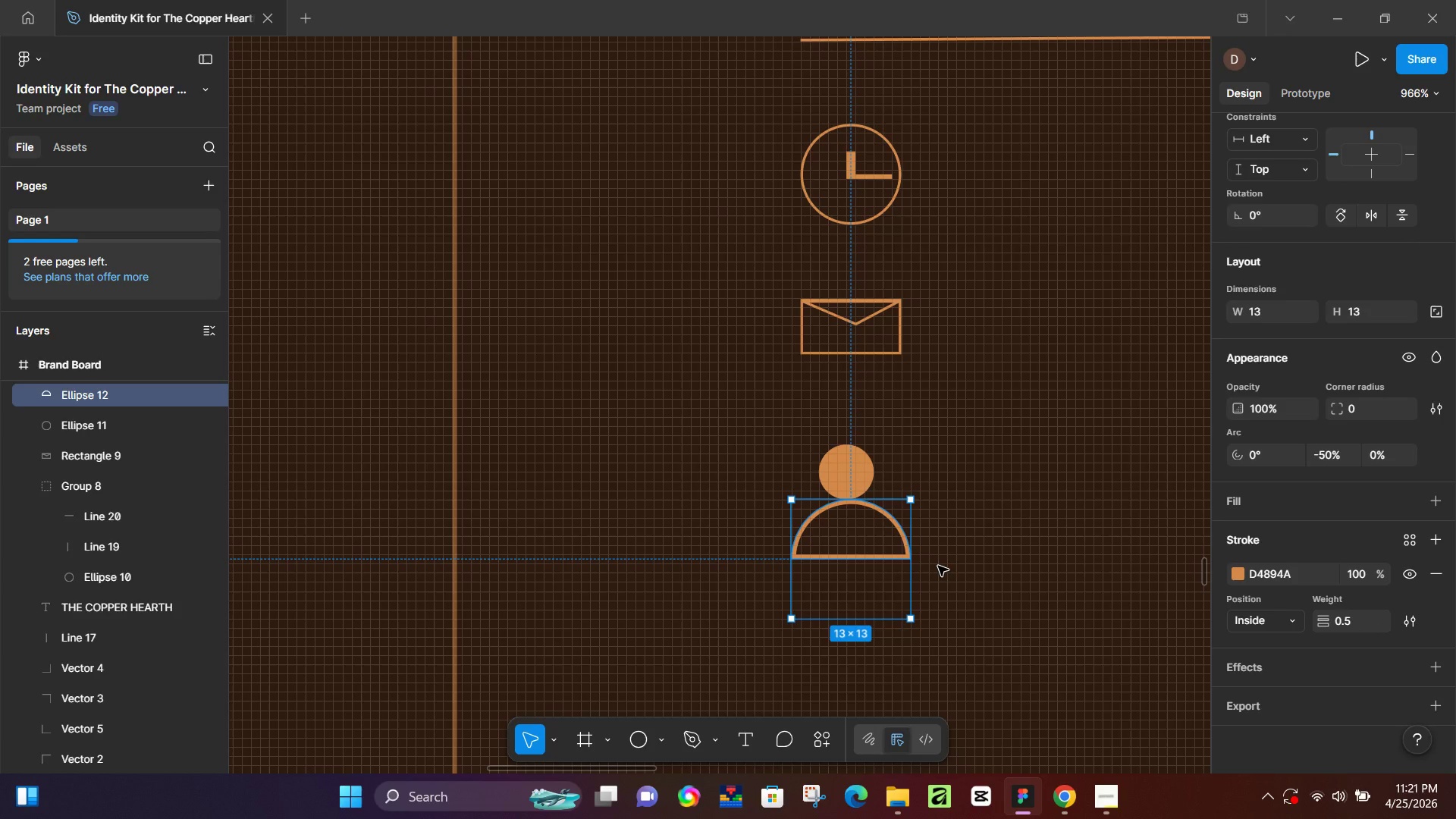 
left_click([363, 517])
 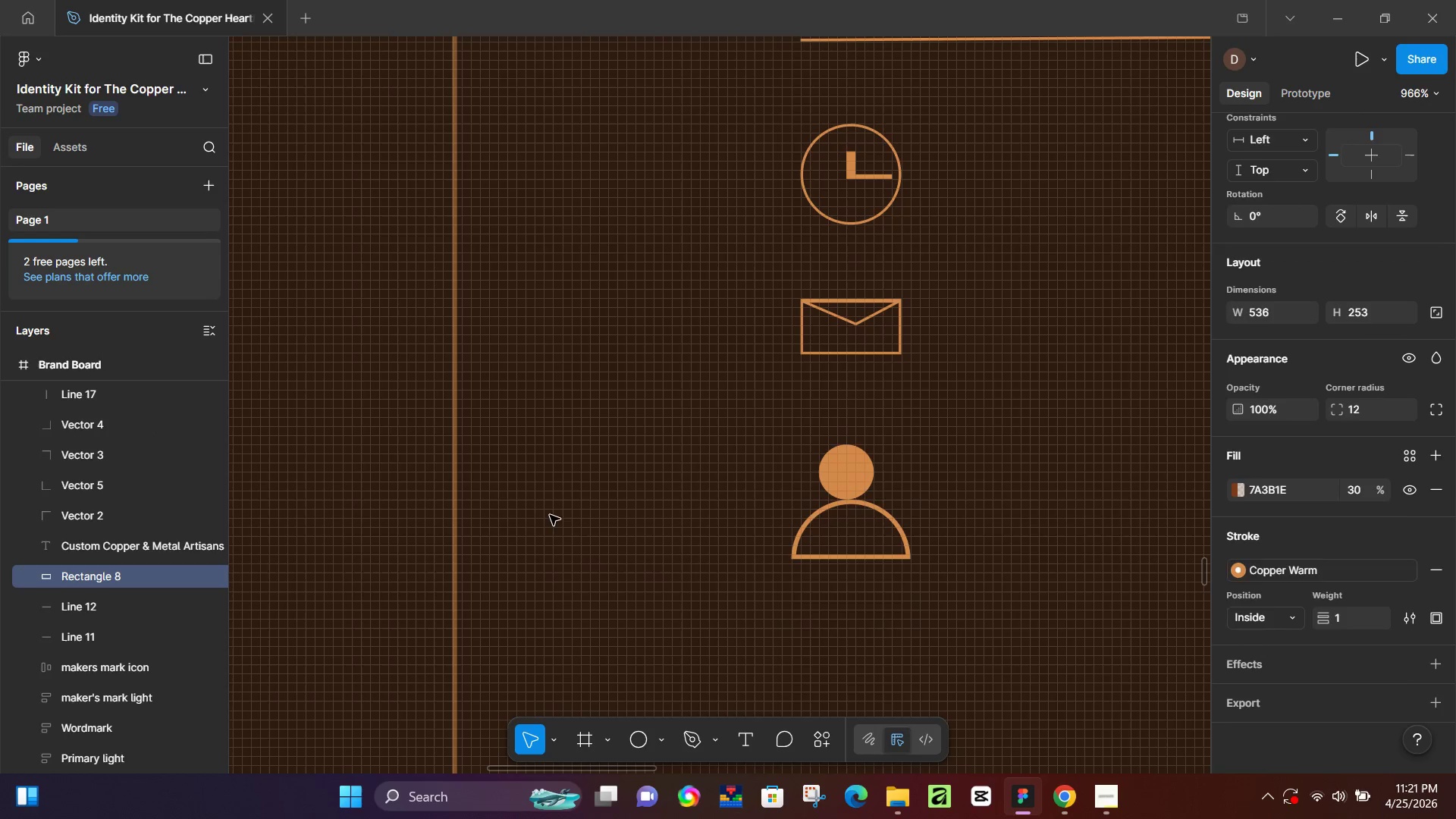 
hold_key(key=ControlLeft, duration=1.5)
 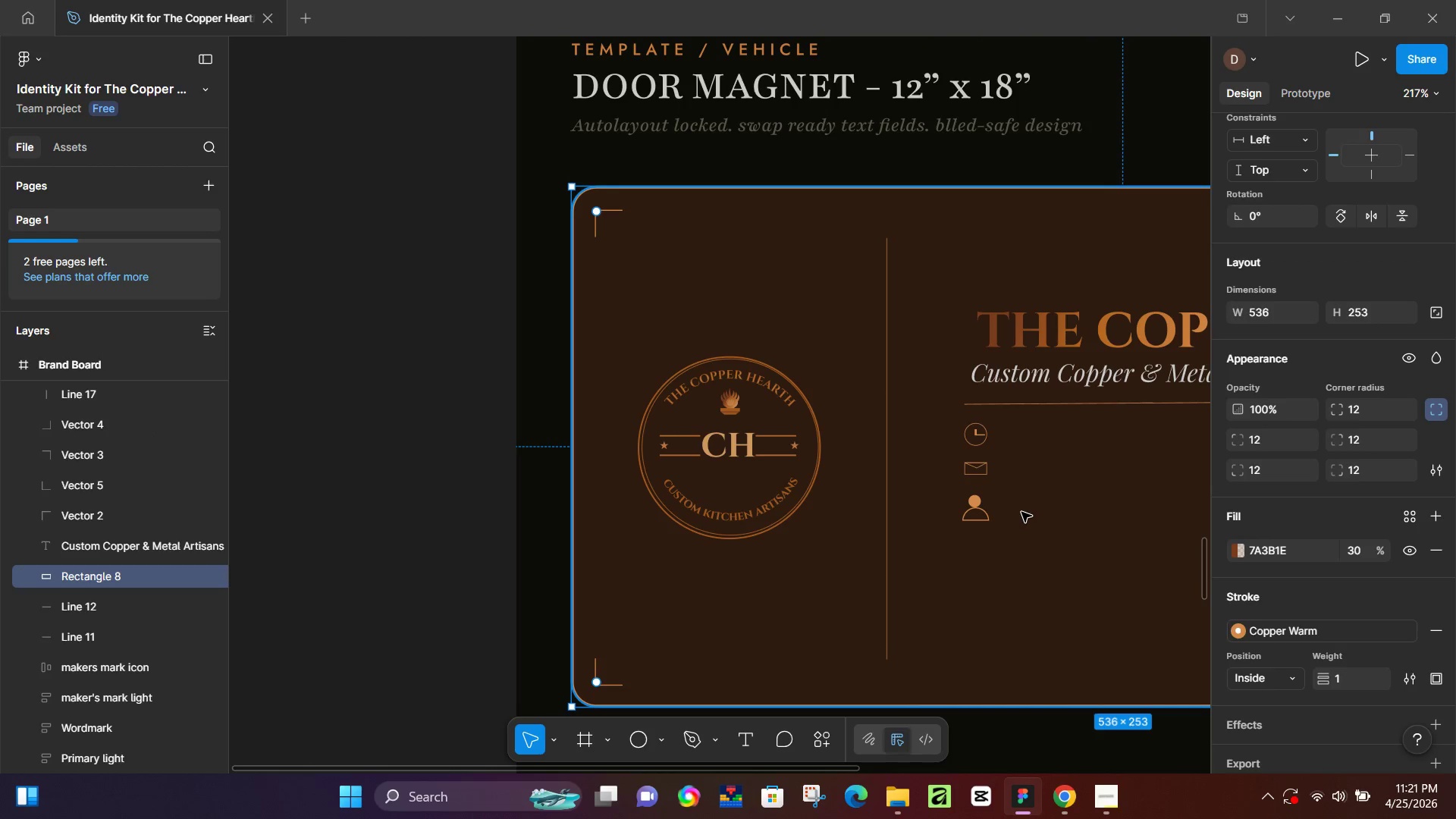 
hold_key(key=ControlLeft, duration=1.5)
 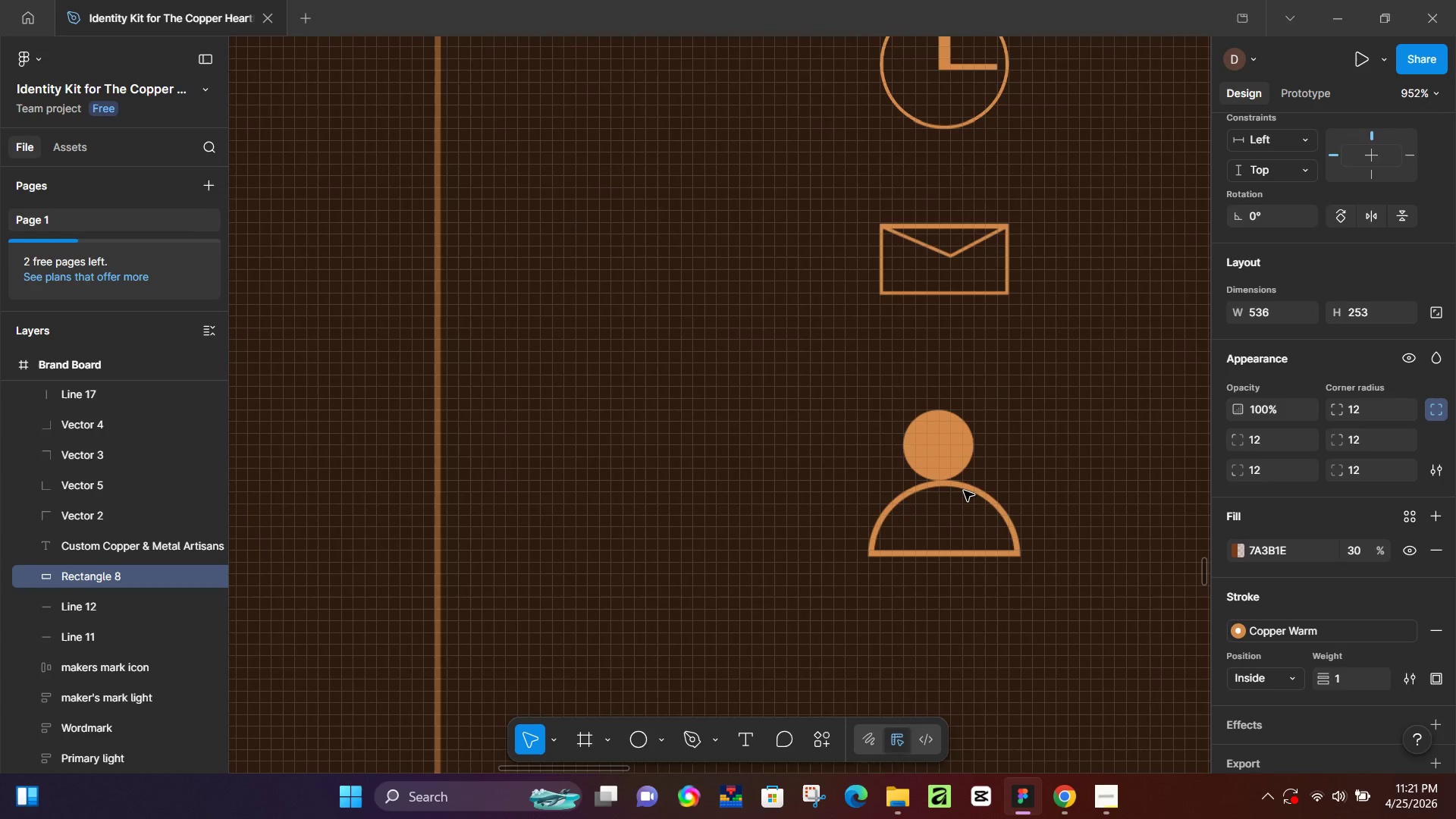 
scroll: coordinate [1025, 509], scroll_direction: down, amount: 14.0
 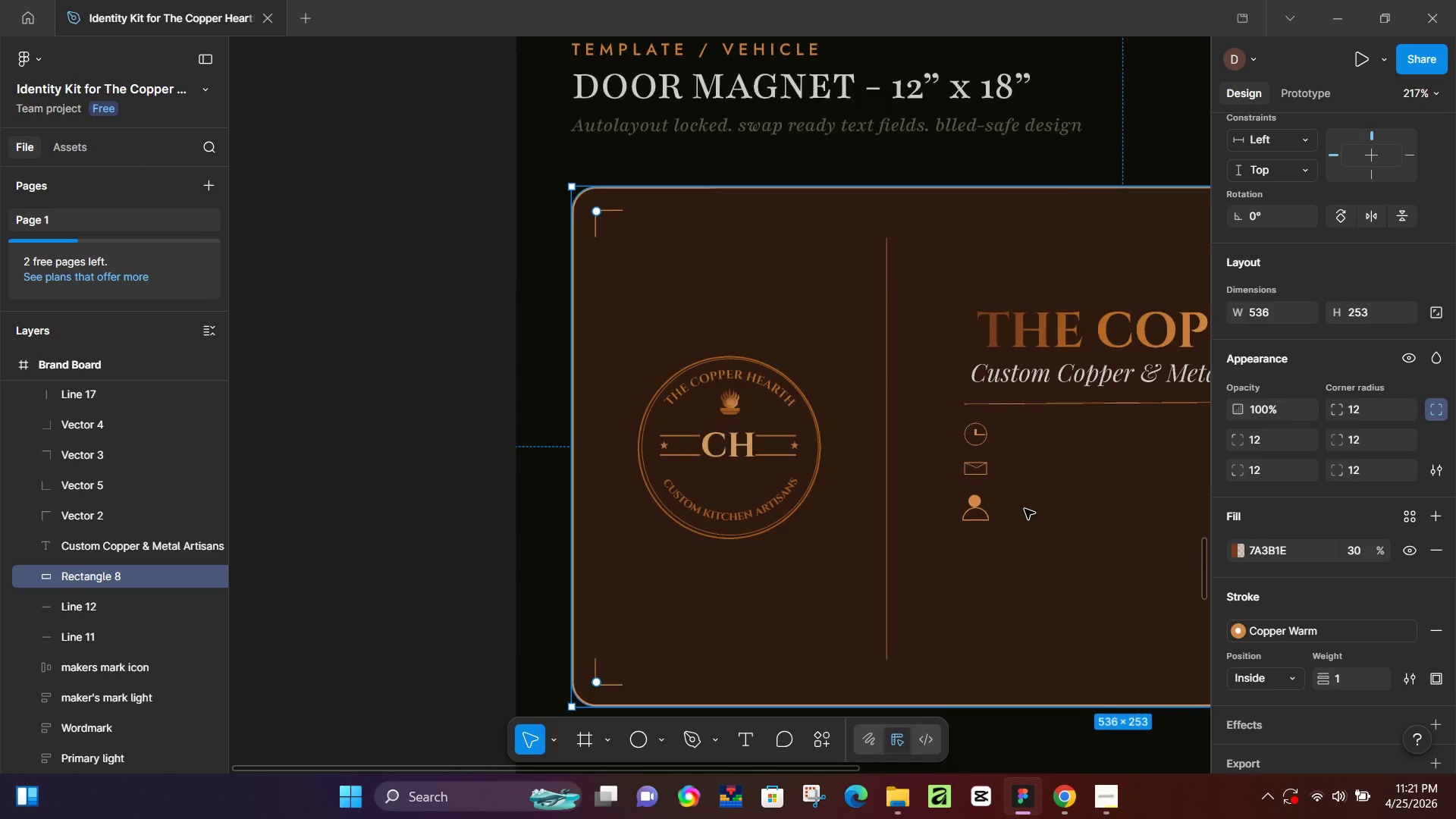 
hold_key(key=ControlLeft, duration=0.95)
 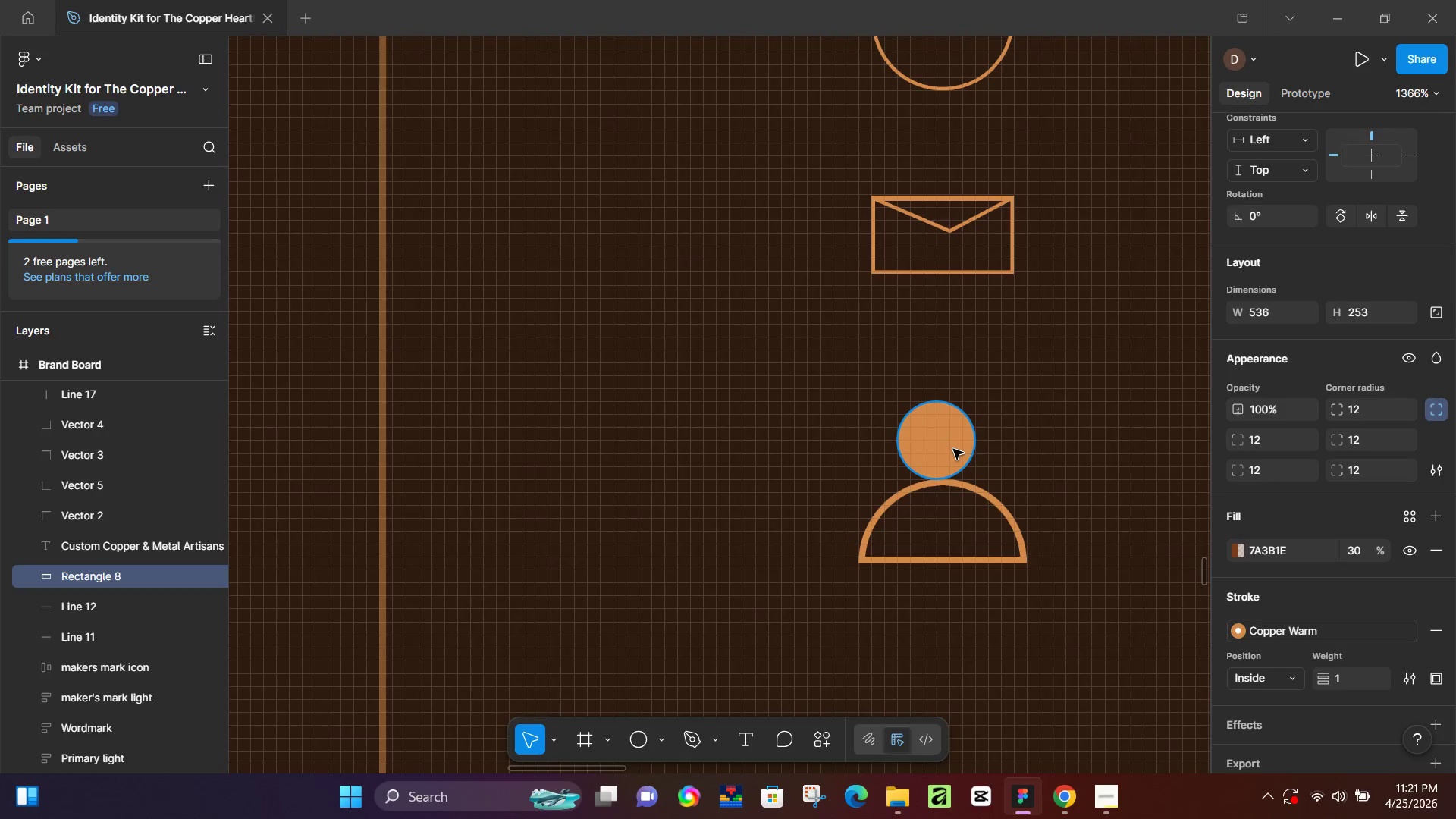 
left_click([953, 449])
 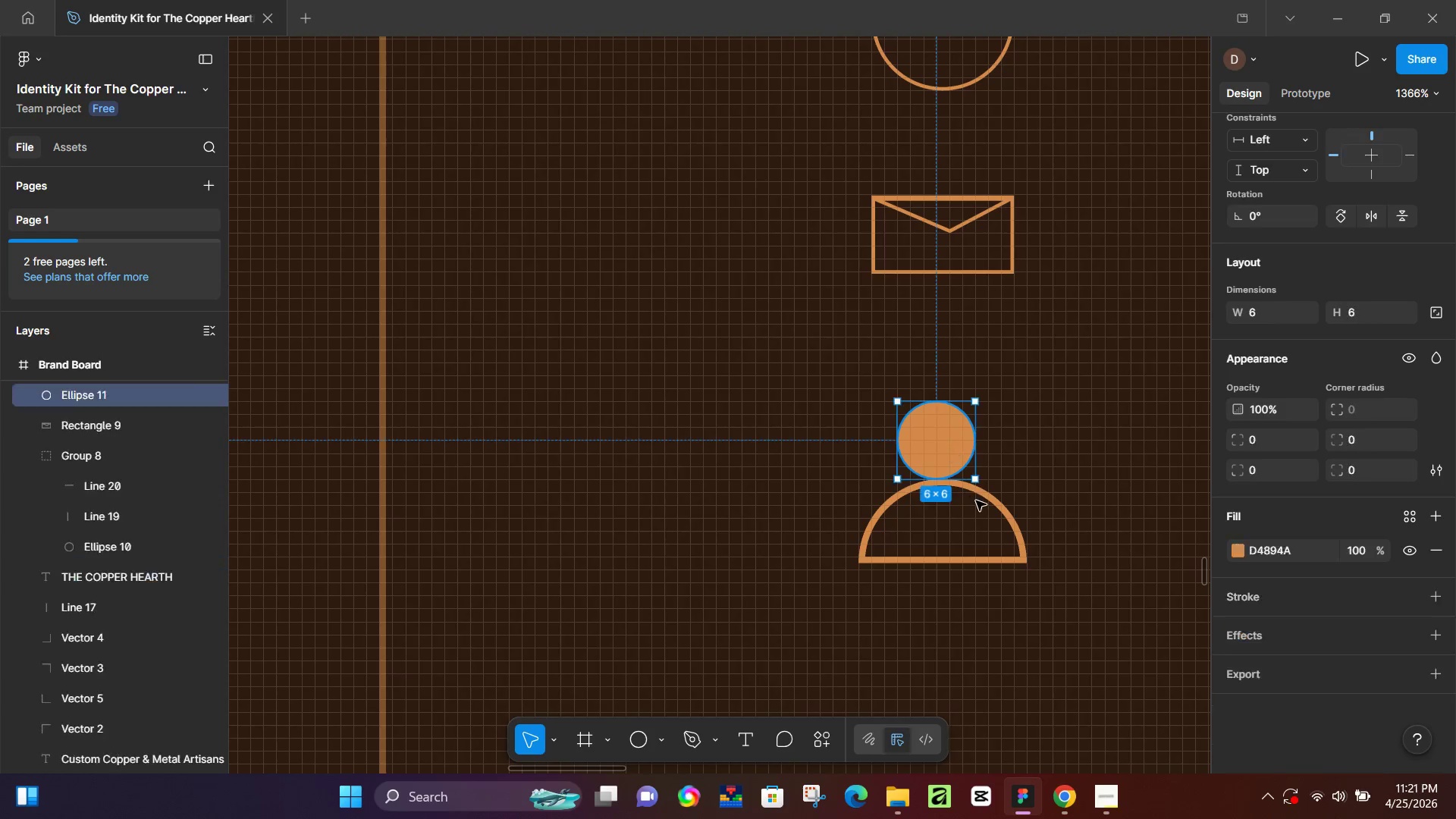 
scroll: coordinate [964, 491], scroll_direction: up, amount: 20.0
 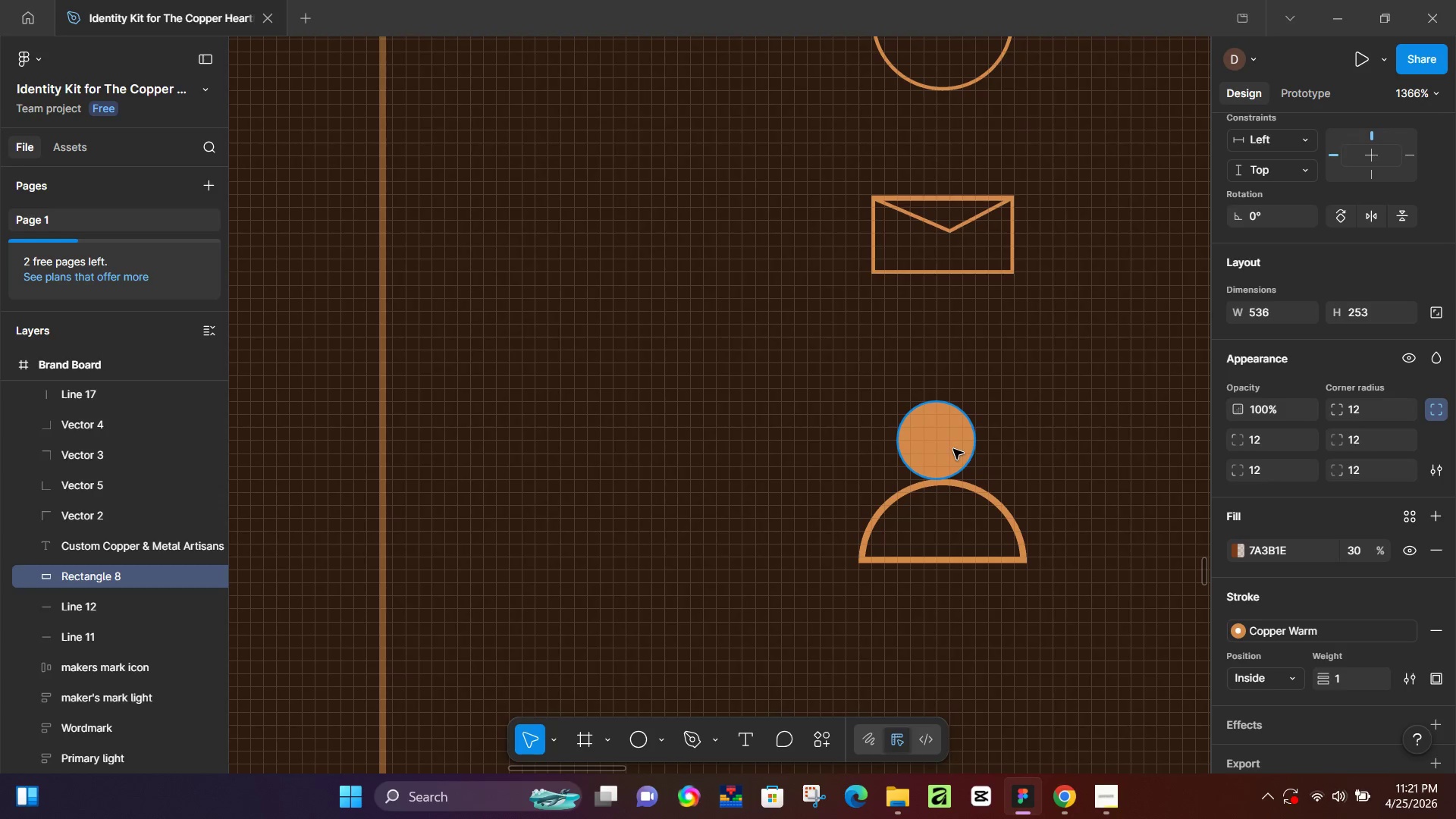 
hold_key(key=ShiftLeft, duration=0.83)
left_click([998, 503])
 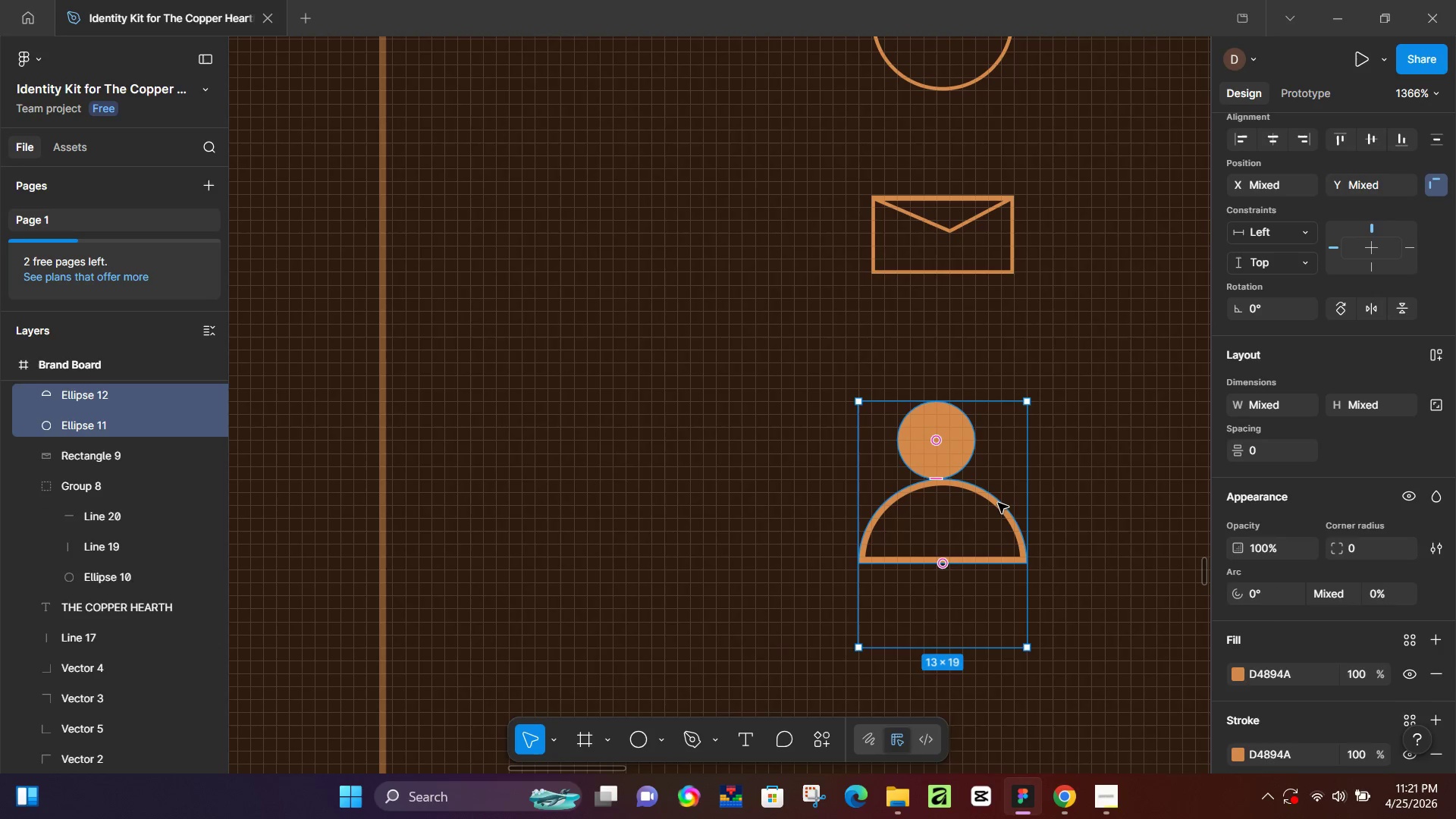 
key(Control+G)
 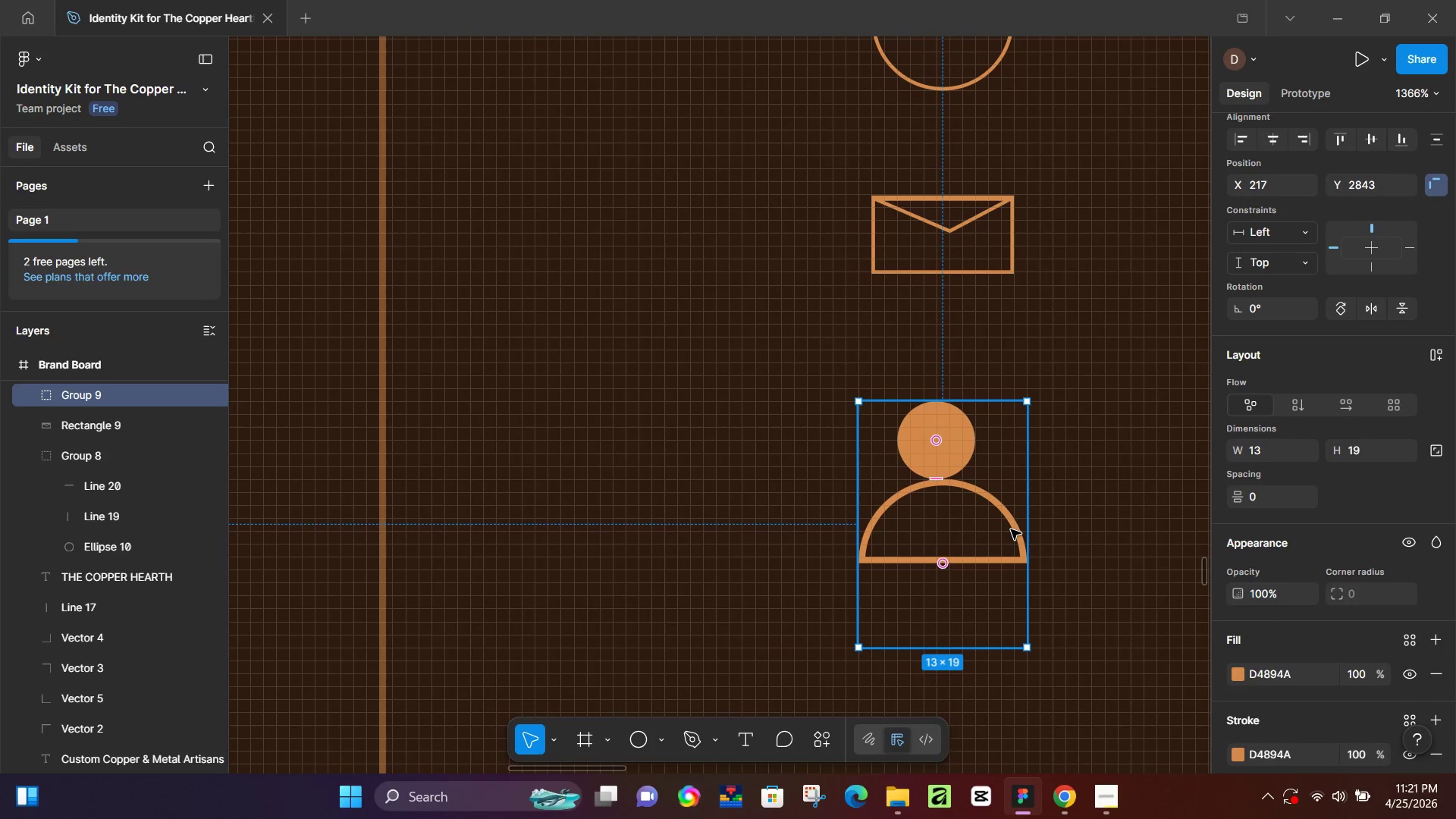 
key(K)
 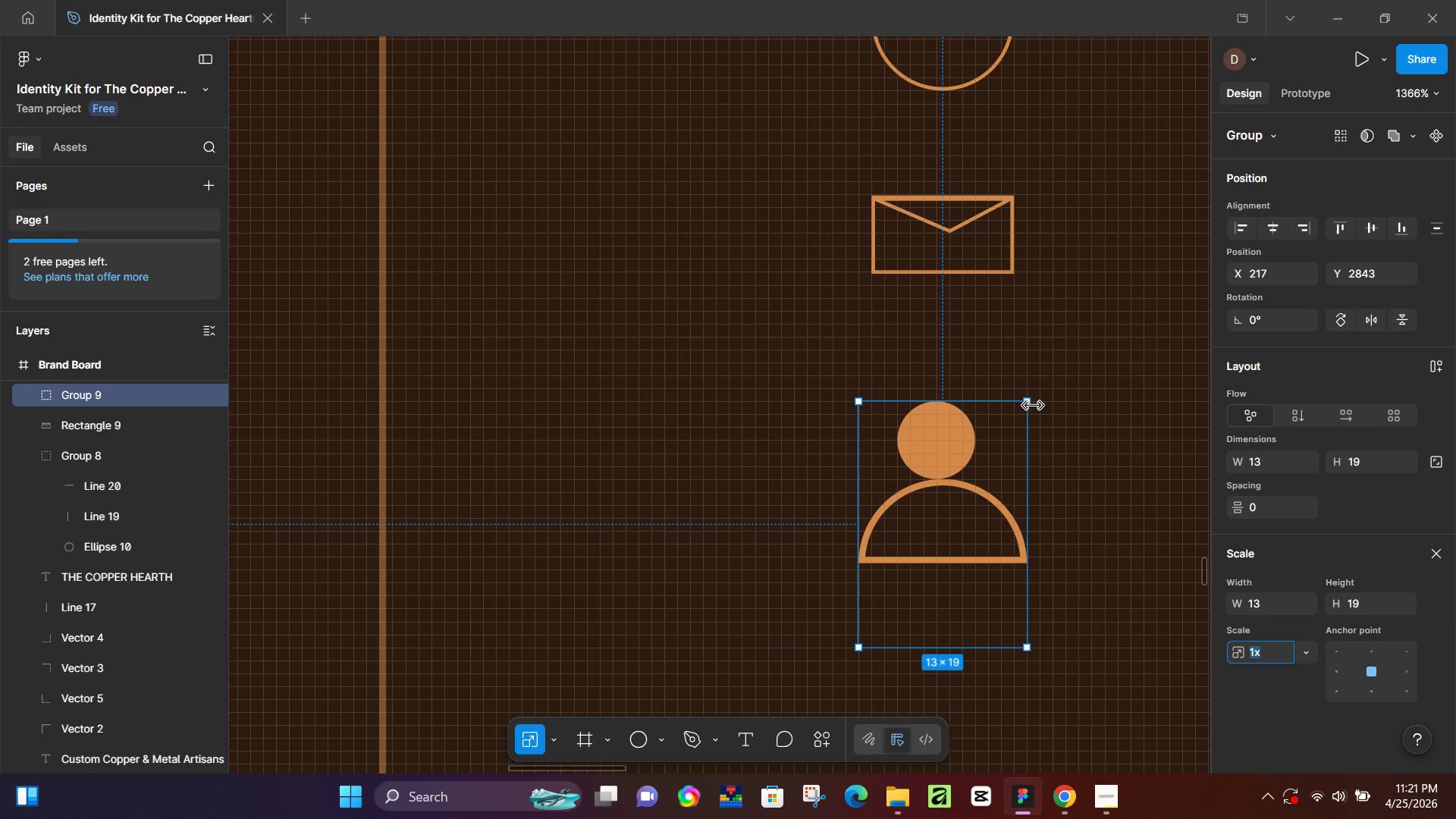 
left_click_drag(start_coordinate=[1032, 402], to_coordinate=[1012, 420])
 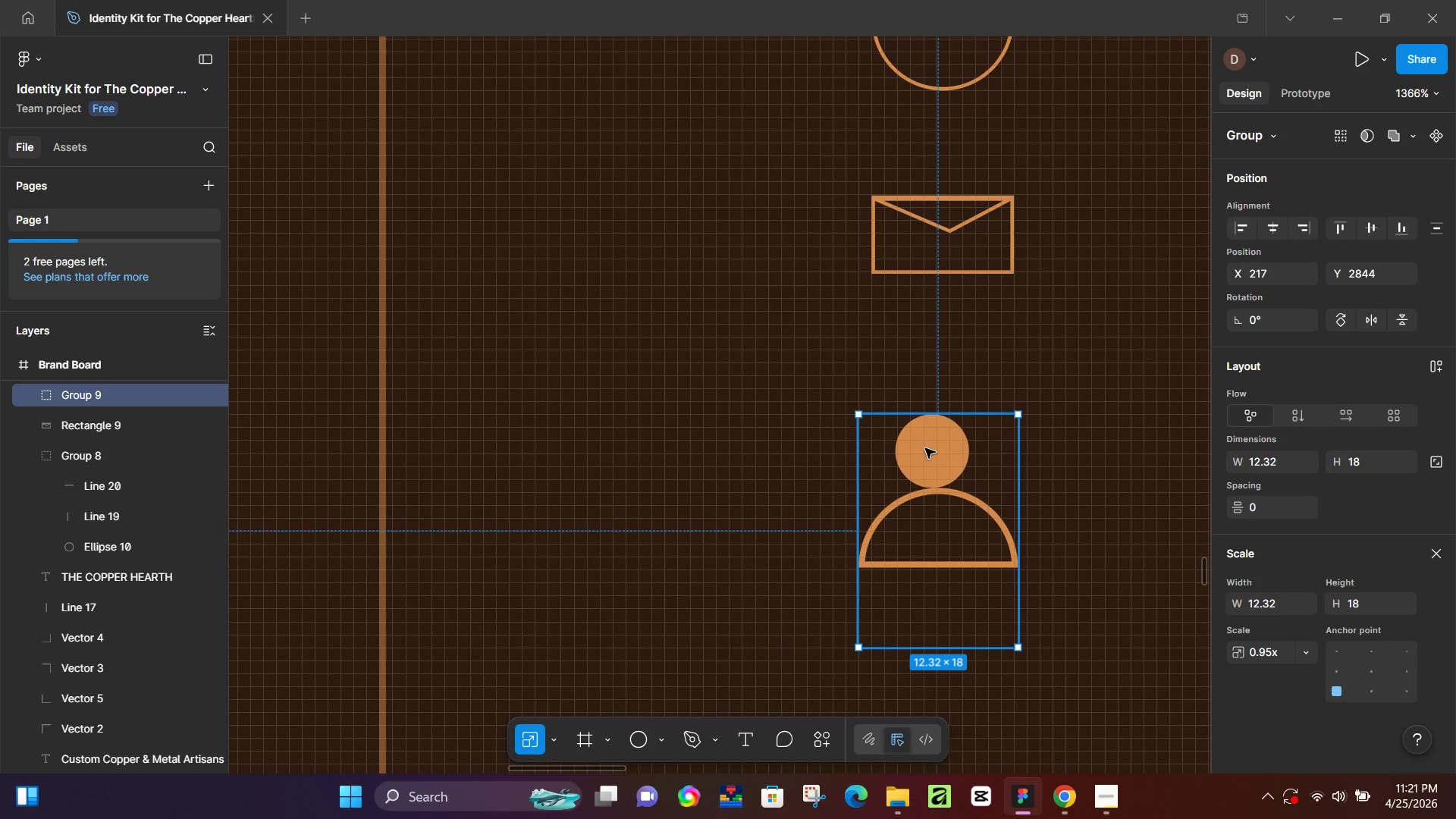 
left_click_drag(start_coordinate=[924, 448], to_coordinate=[935, 431])
 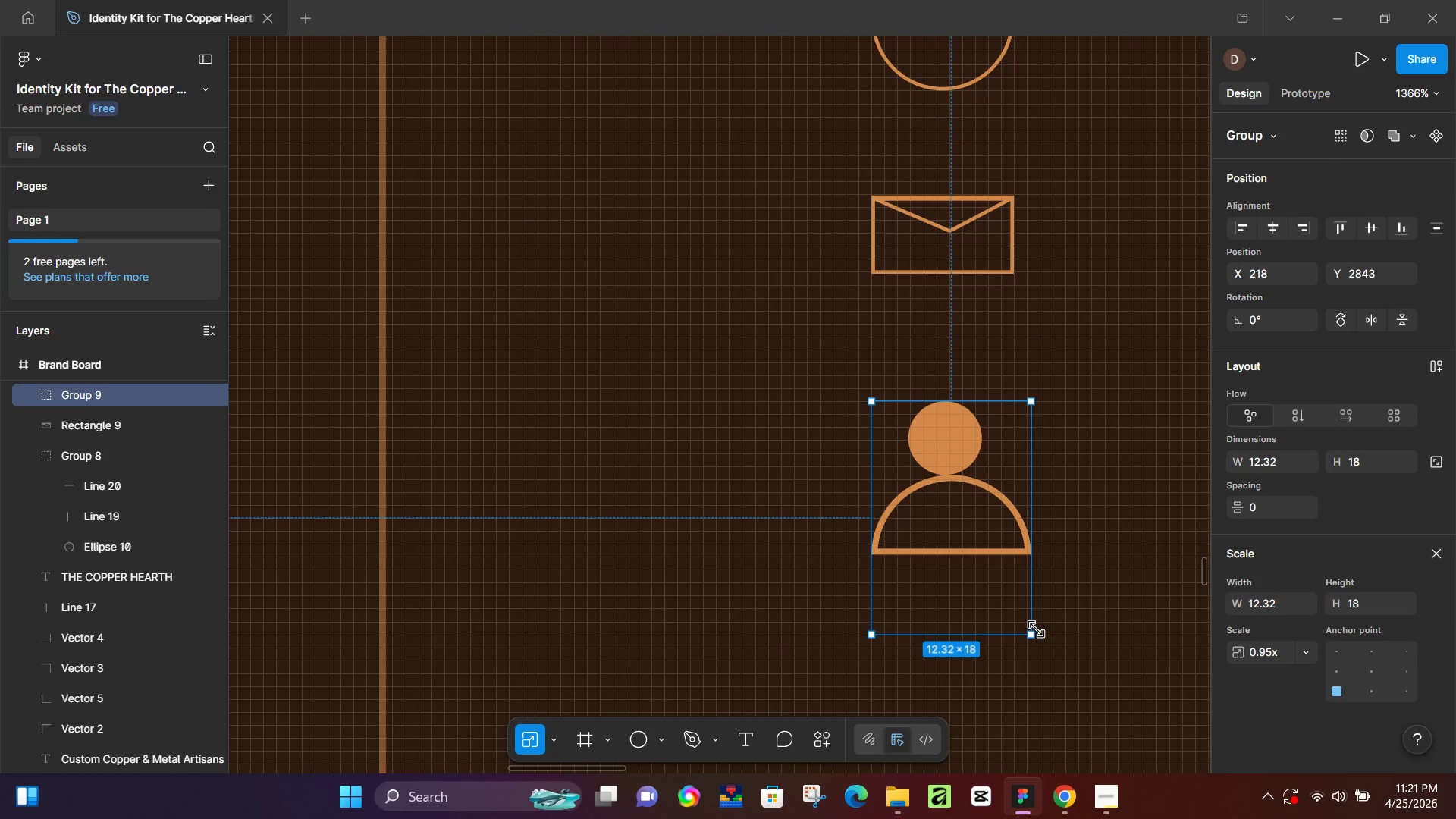 
left_click_drag(start_coordinate=[1035, 633], to_coordinate=[1015, 612])
 